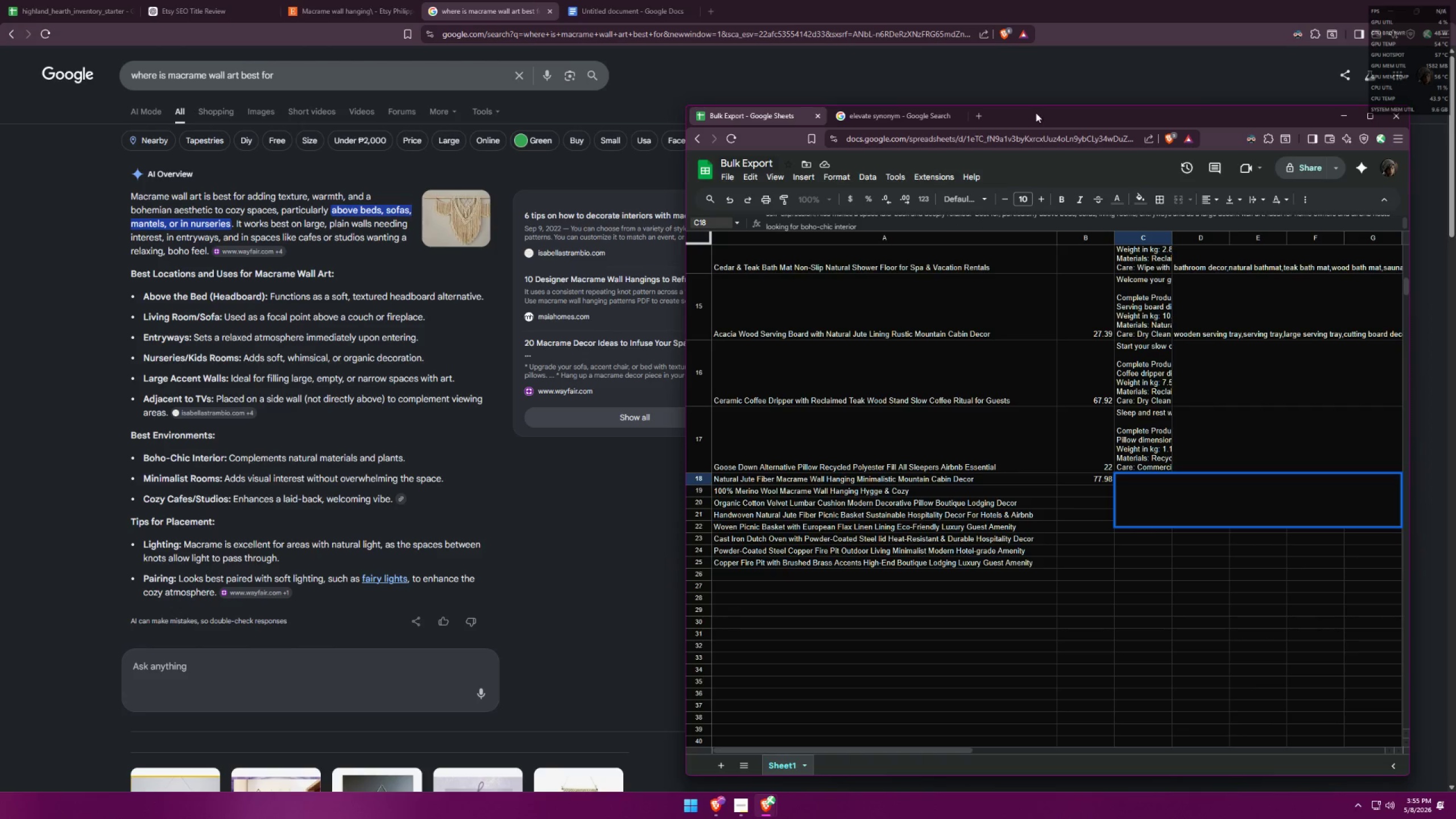 
type(des)
key(Backspace)
type(cor.)
 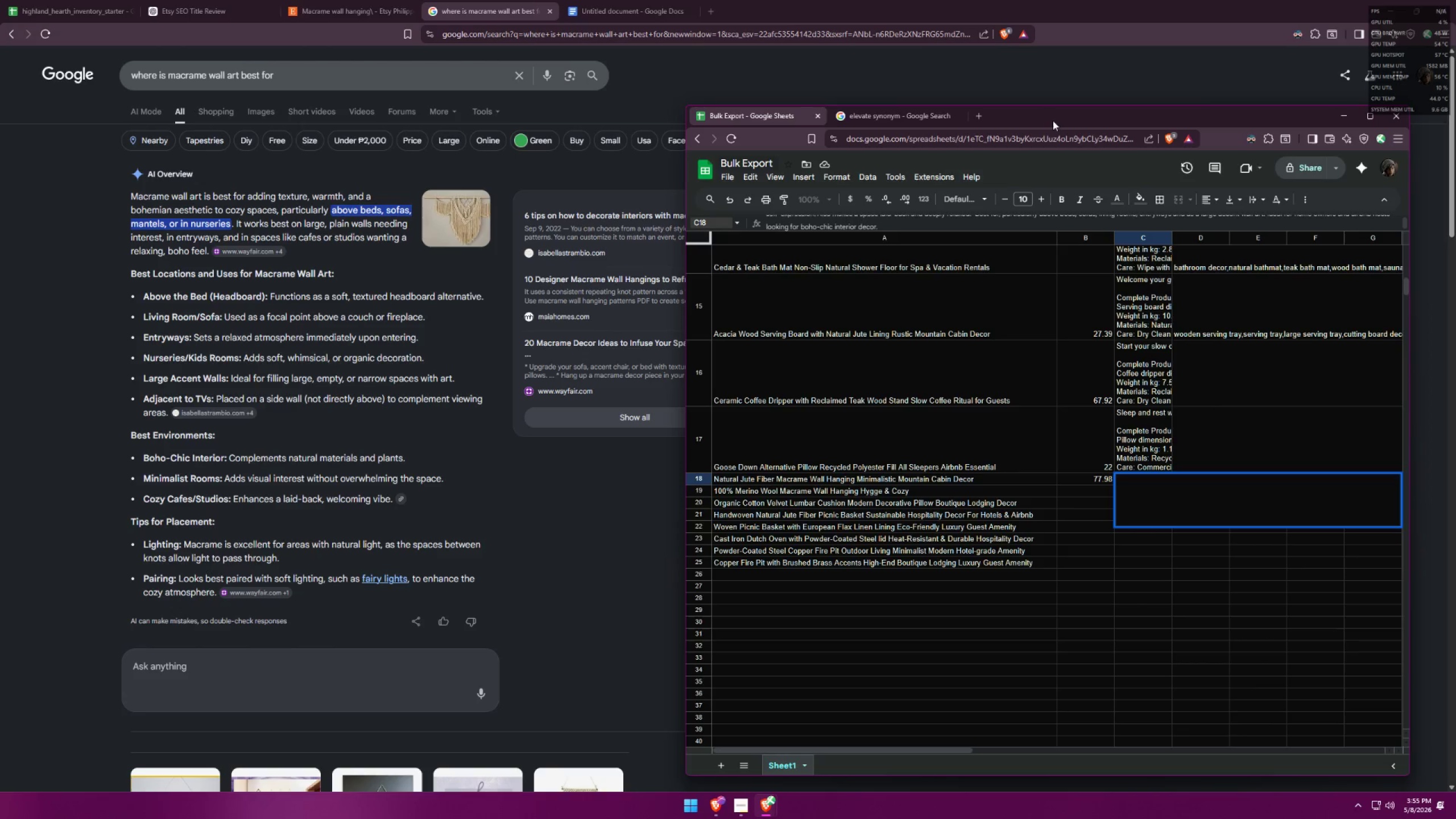 
key(Control+Enter)
 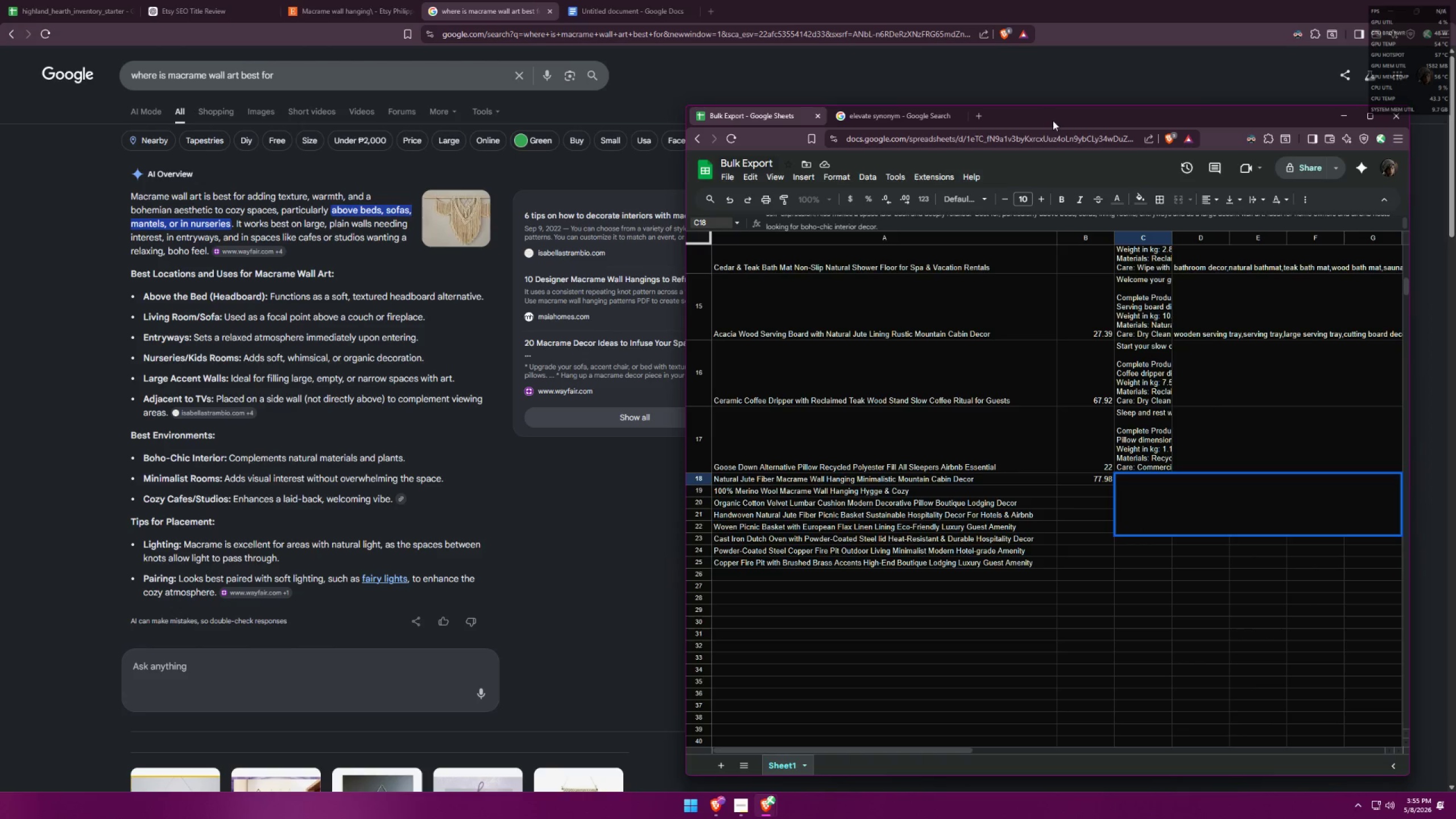 
key(Control+Enter)
 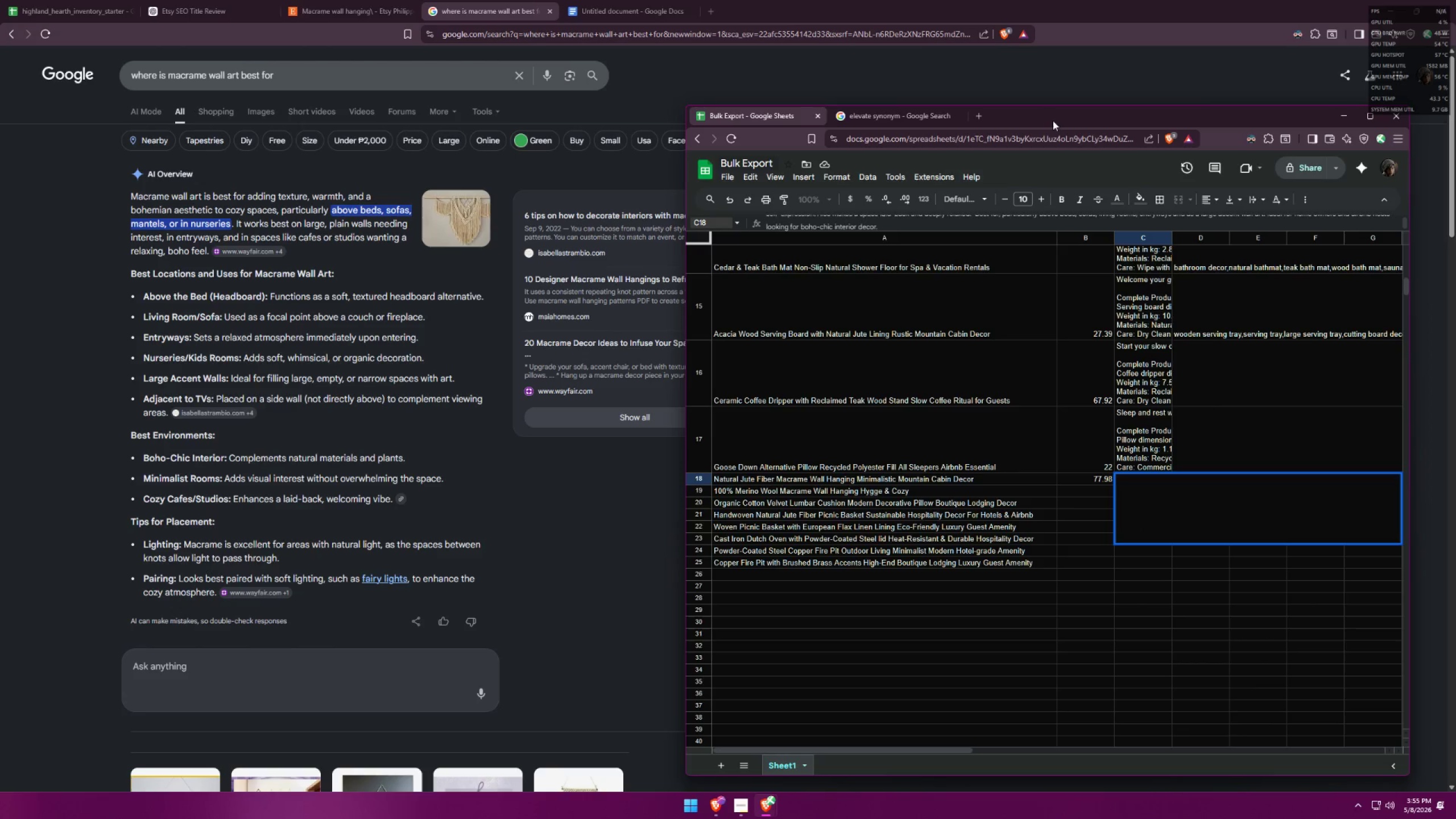 
type(Complete Product Details:)
 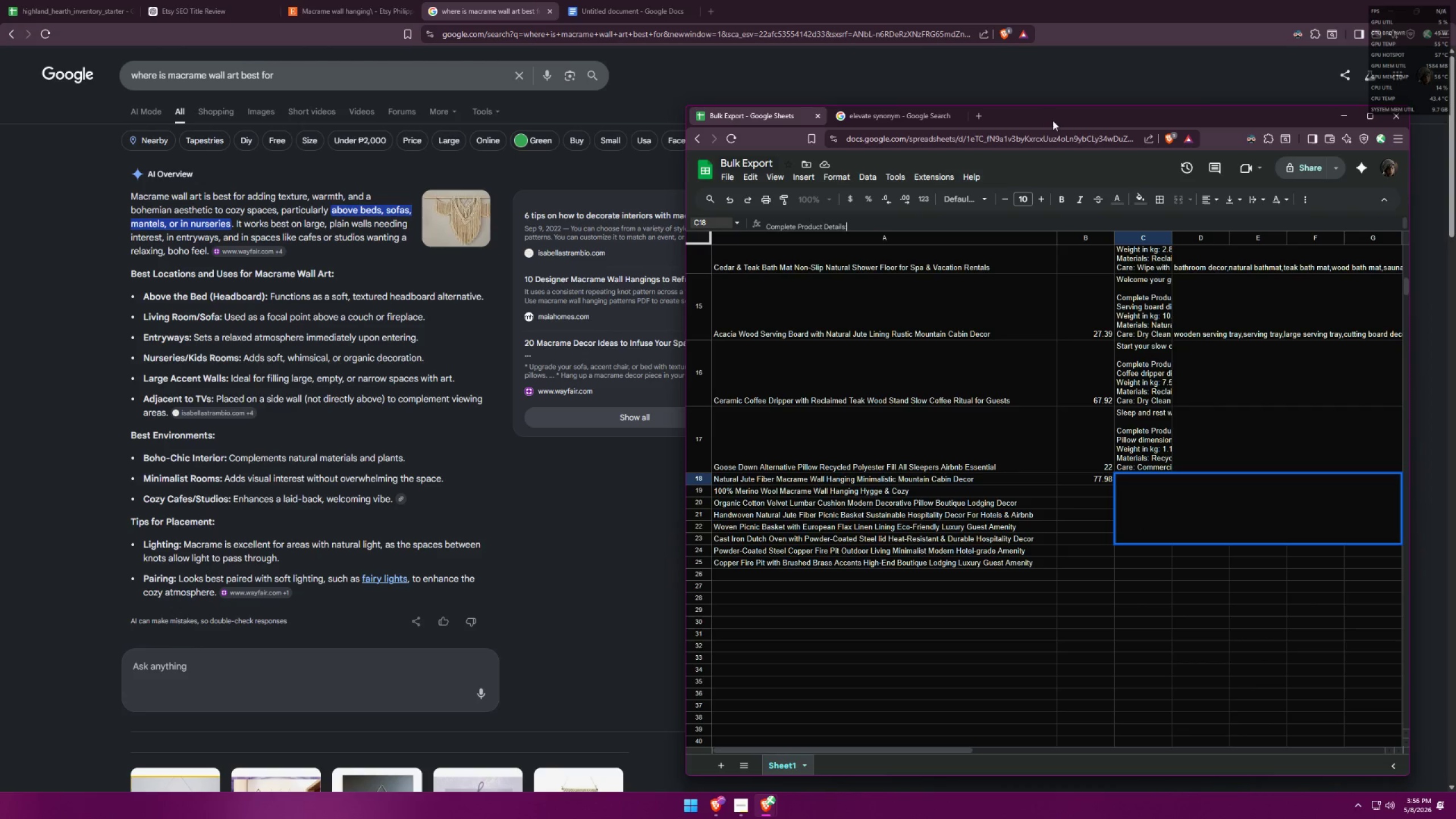 
key(Control+Enter)
 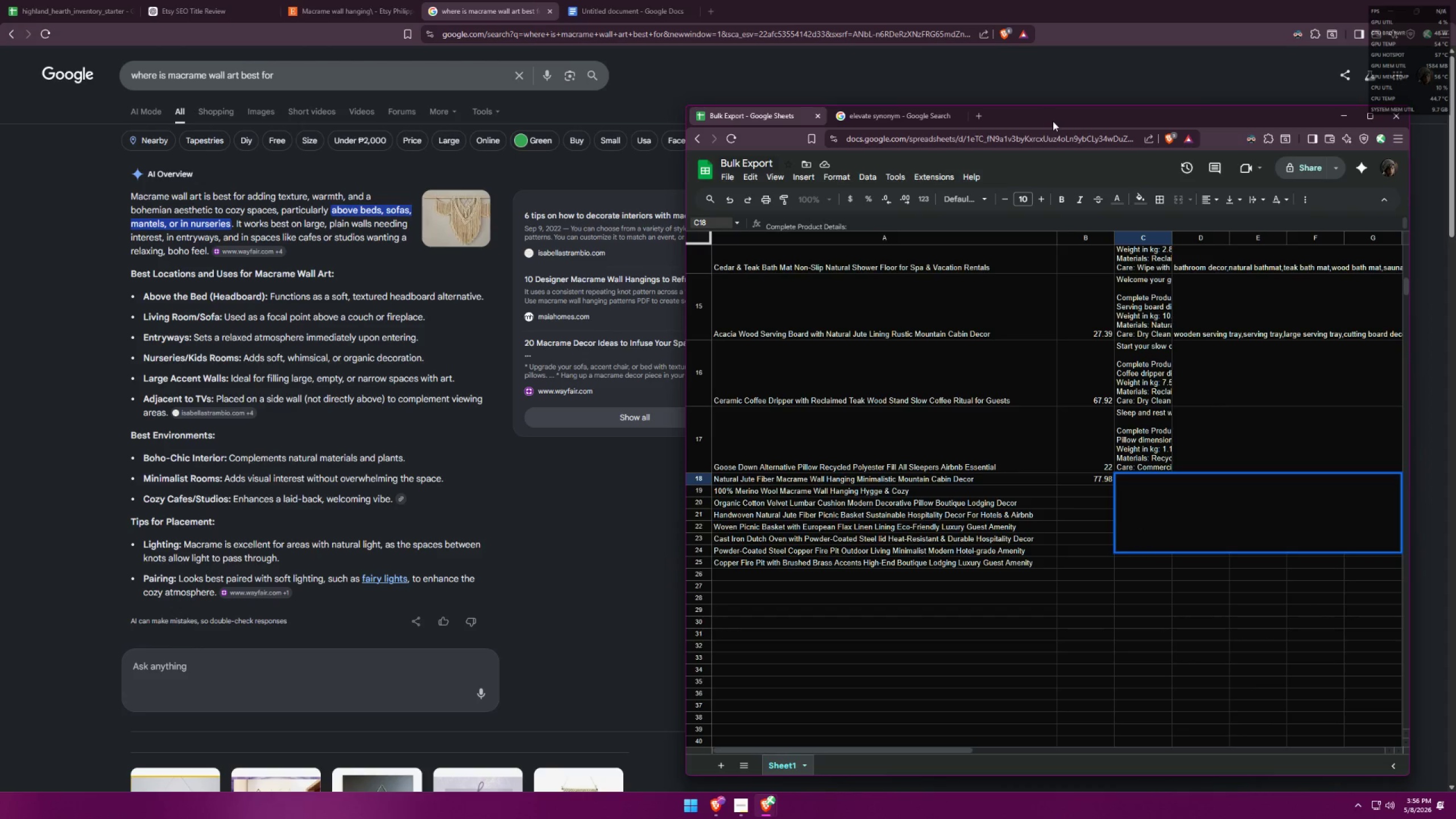 
type(Macracme w)
key(Backspace)
key(Backspace)
key(Backspace)
key(Backspace)
key(Backspace)
key(Backspace)
type(ame )
 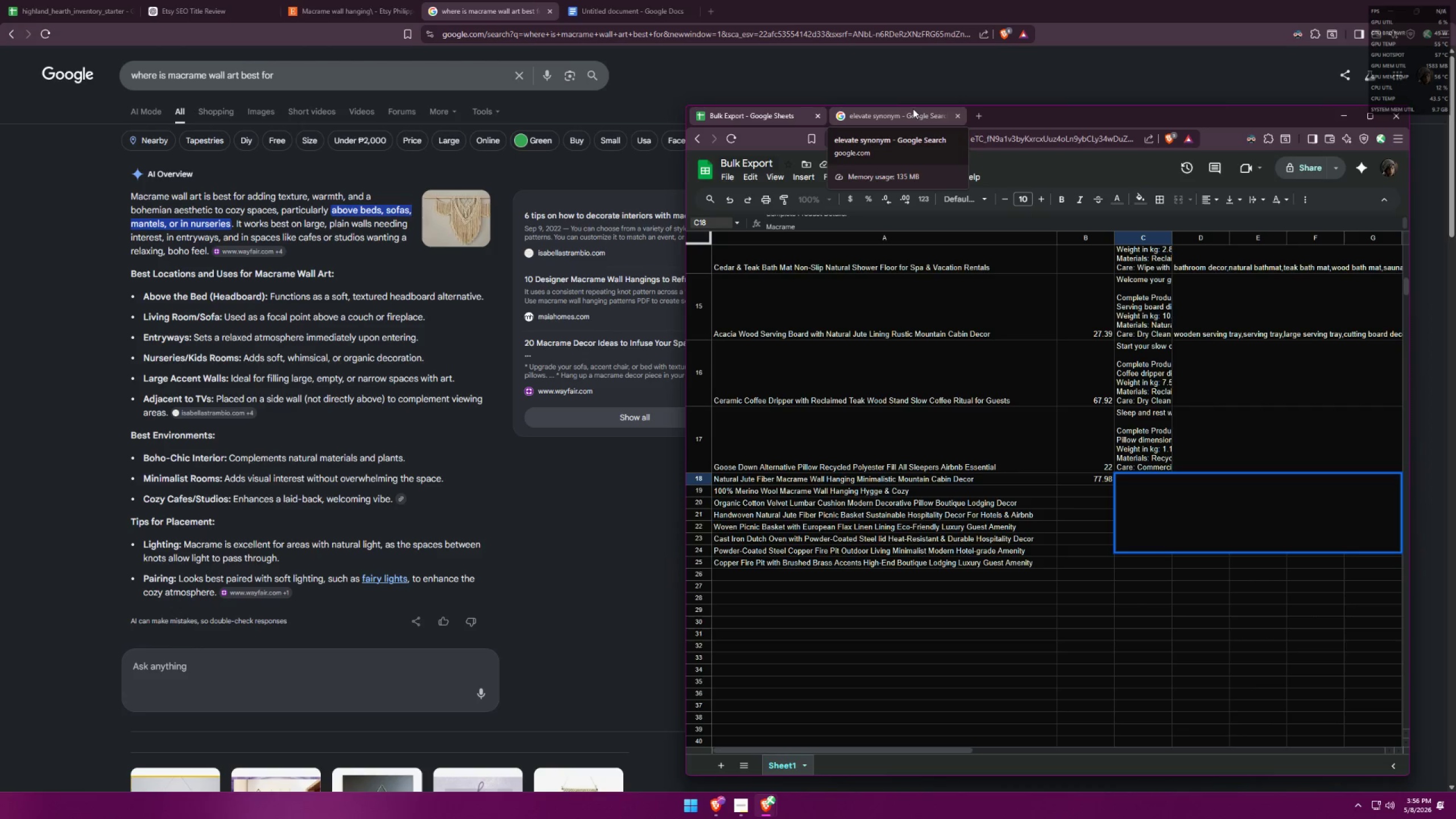 
wait(6.67)
 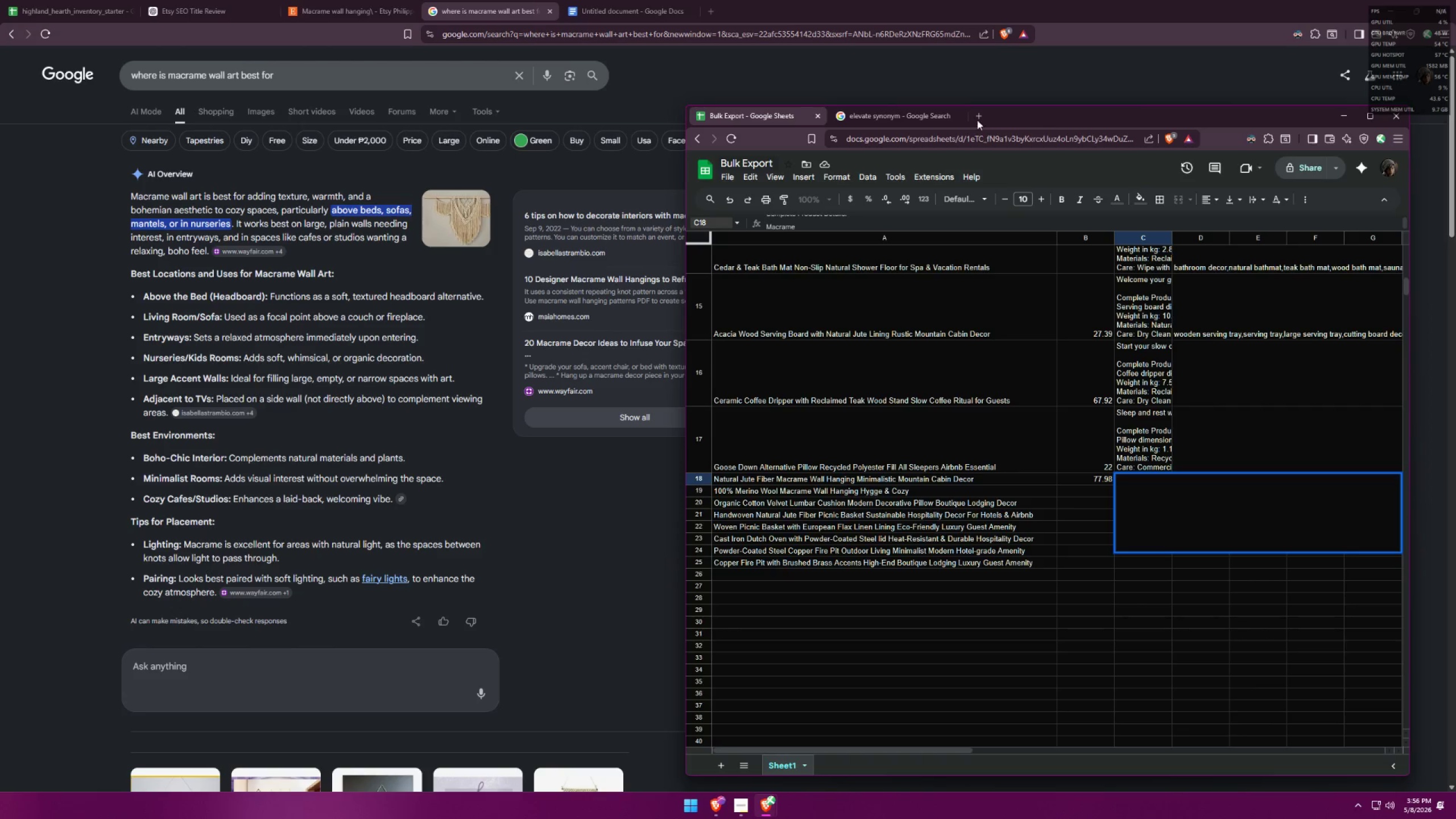 
type(wall hanging dimensions in cm: )
 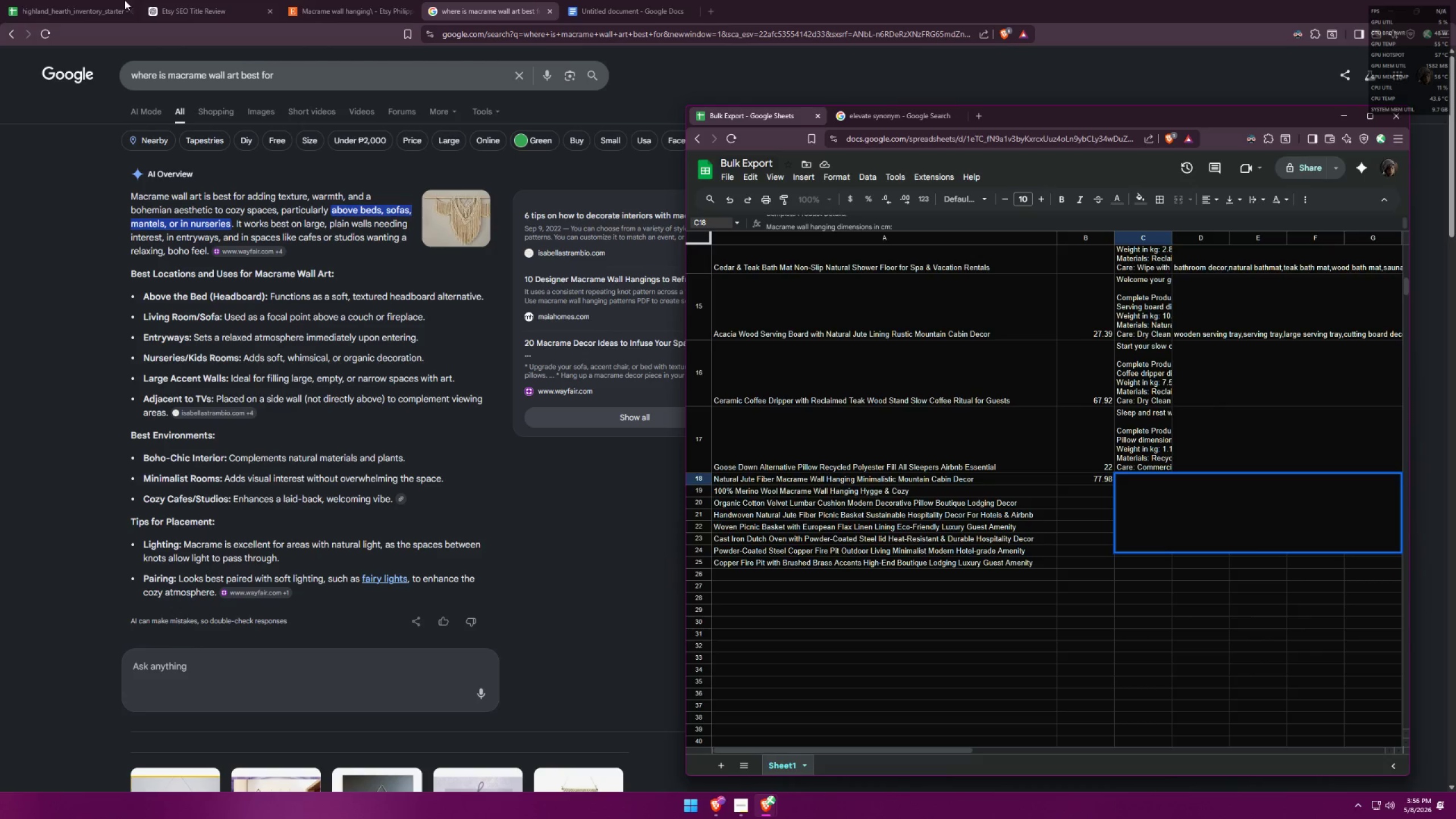 
left_click([9, 0])
 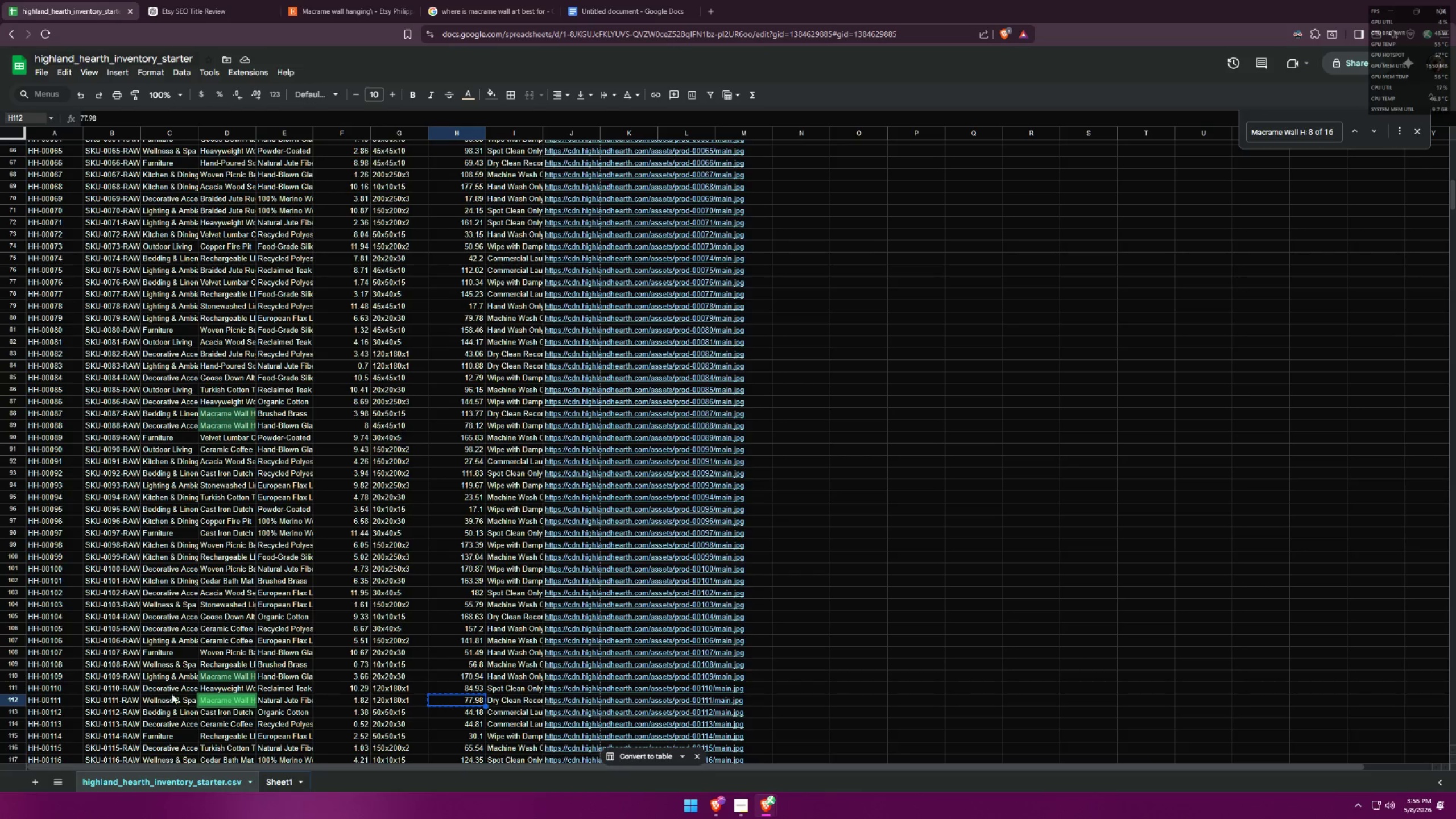 
left_click([11, 702])
 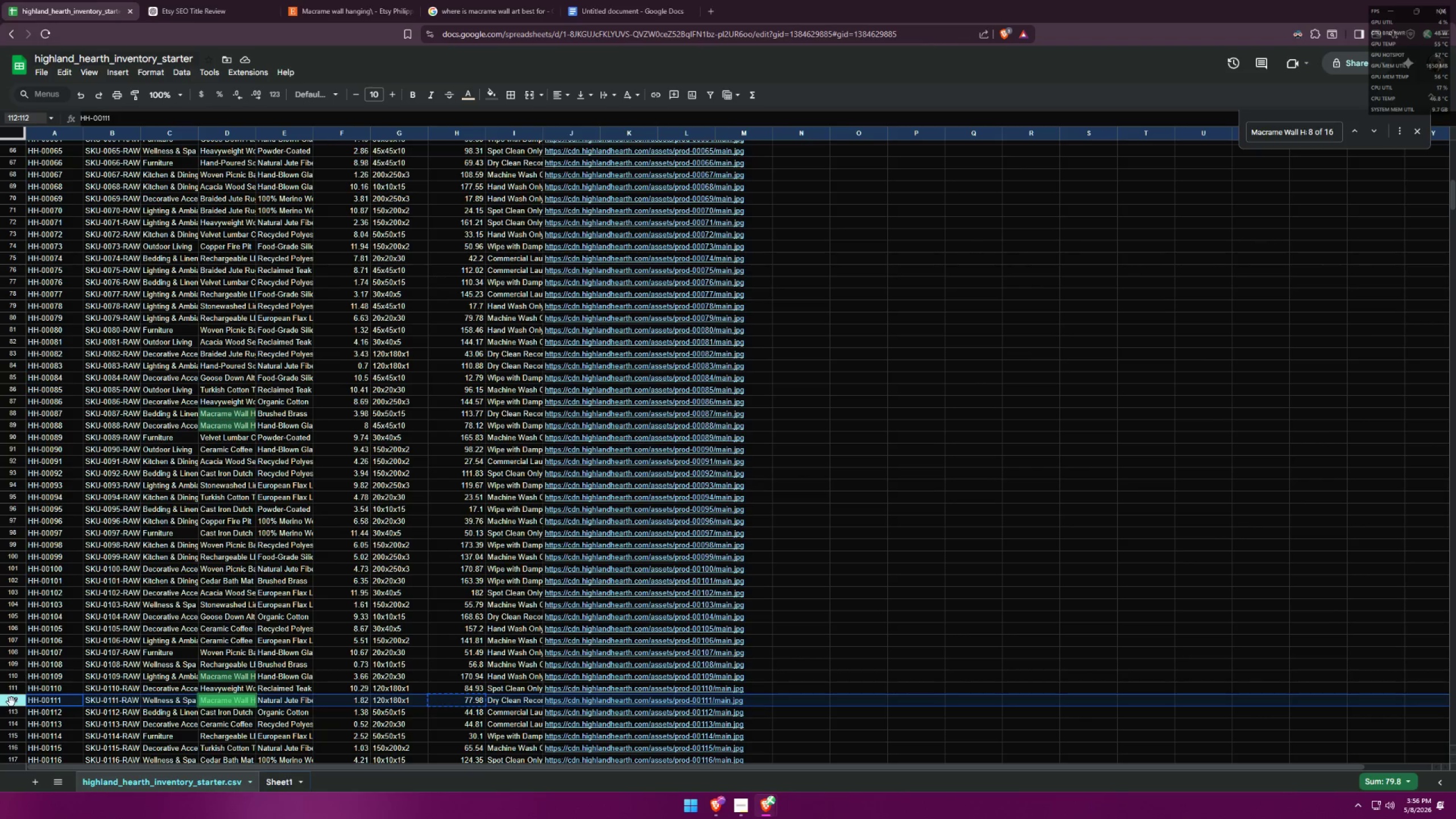 
key(Alt+AltLeft)
 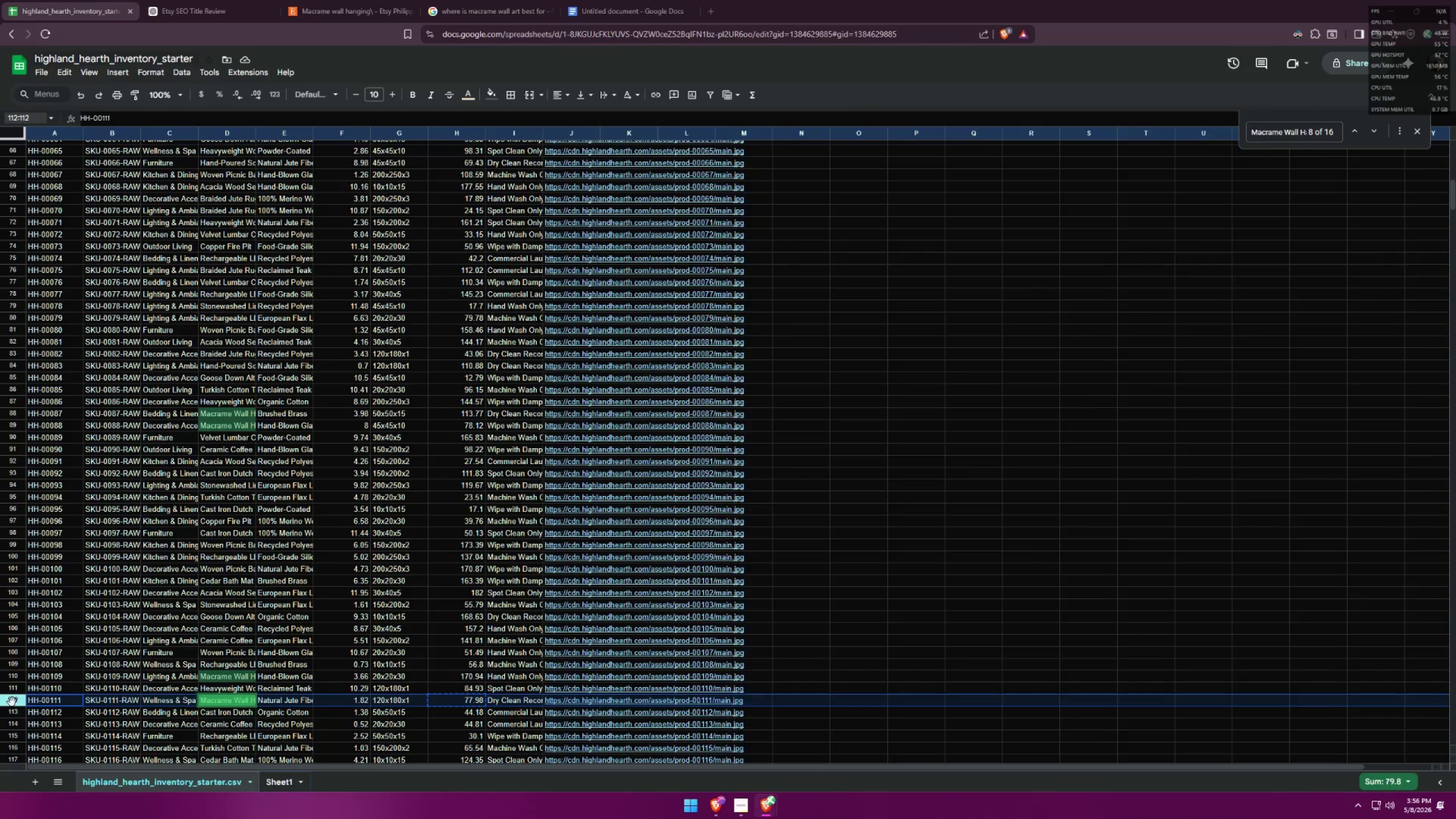 
key(Alt+Tab)
 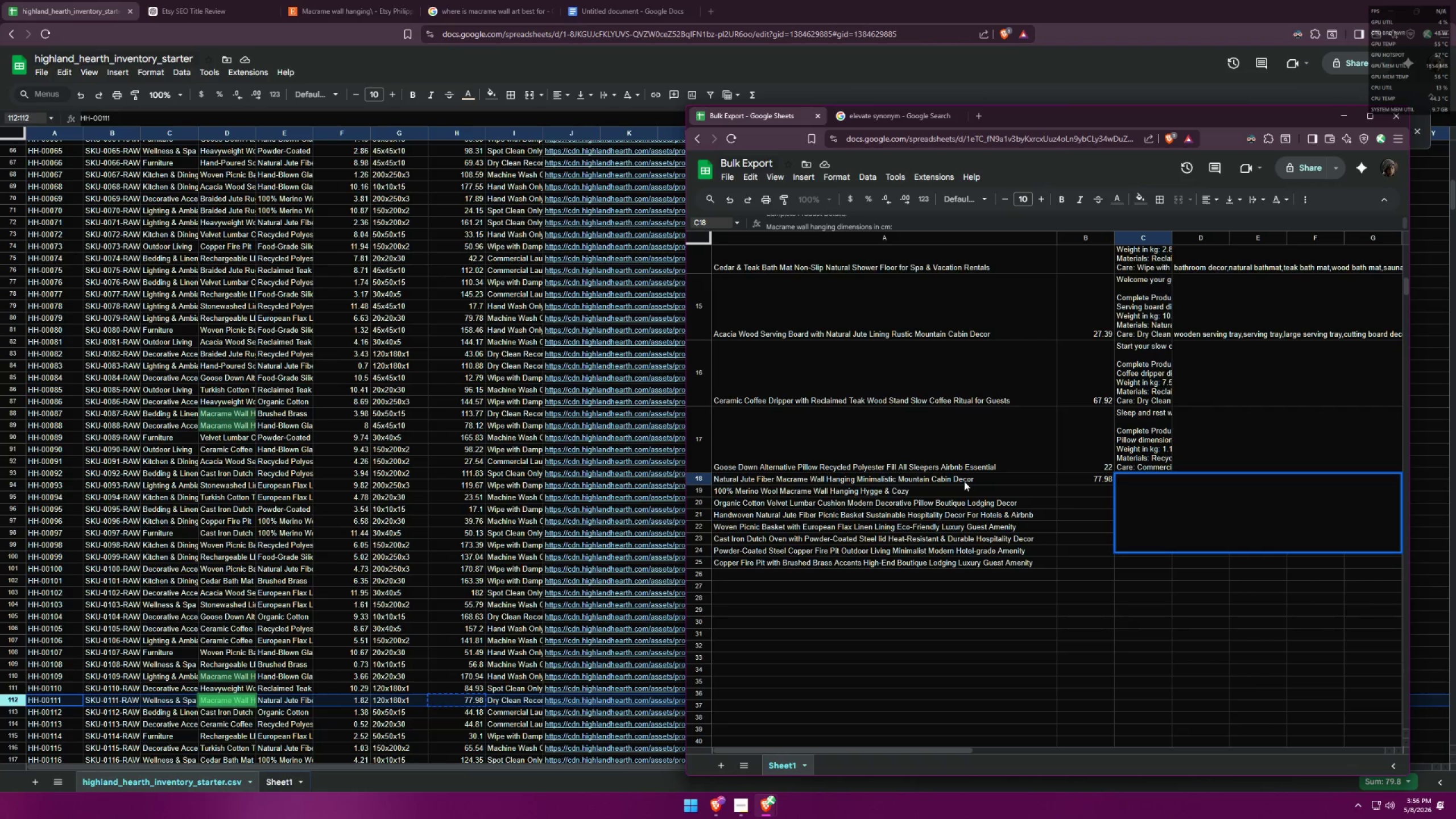 
wait(27.24)
 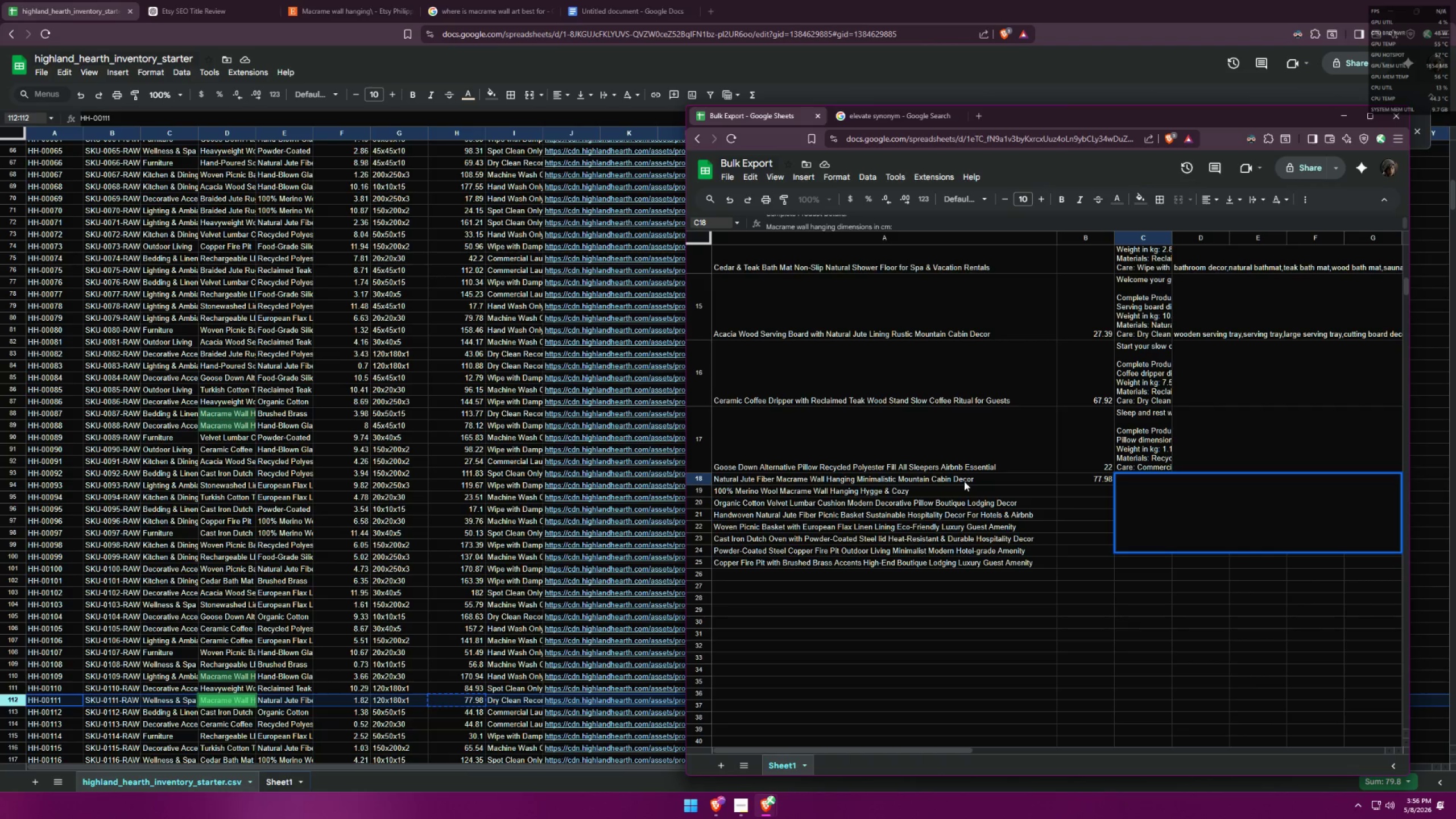 
left_click([402, 704])
 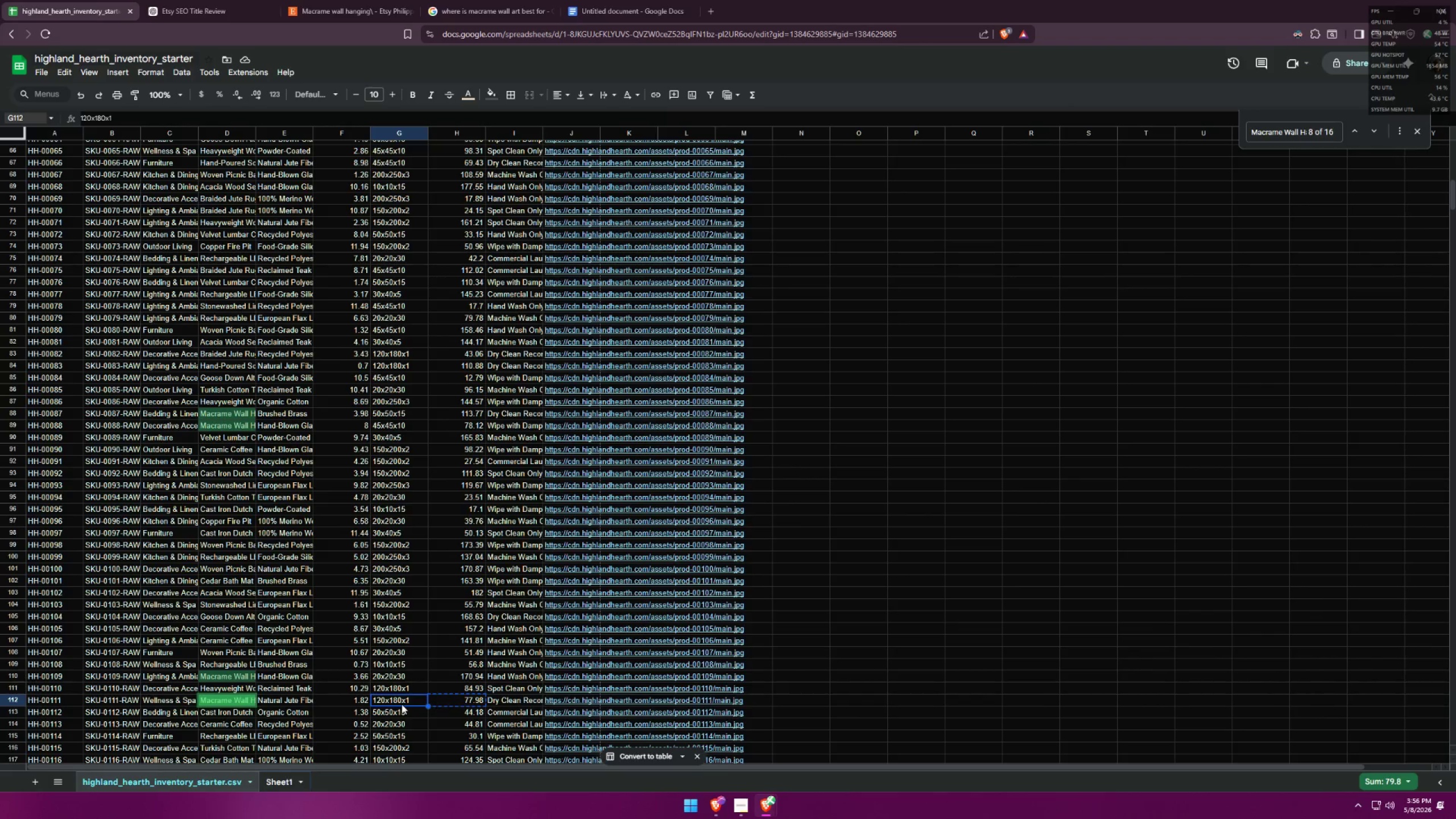 
key(Control+ControlLeft)
 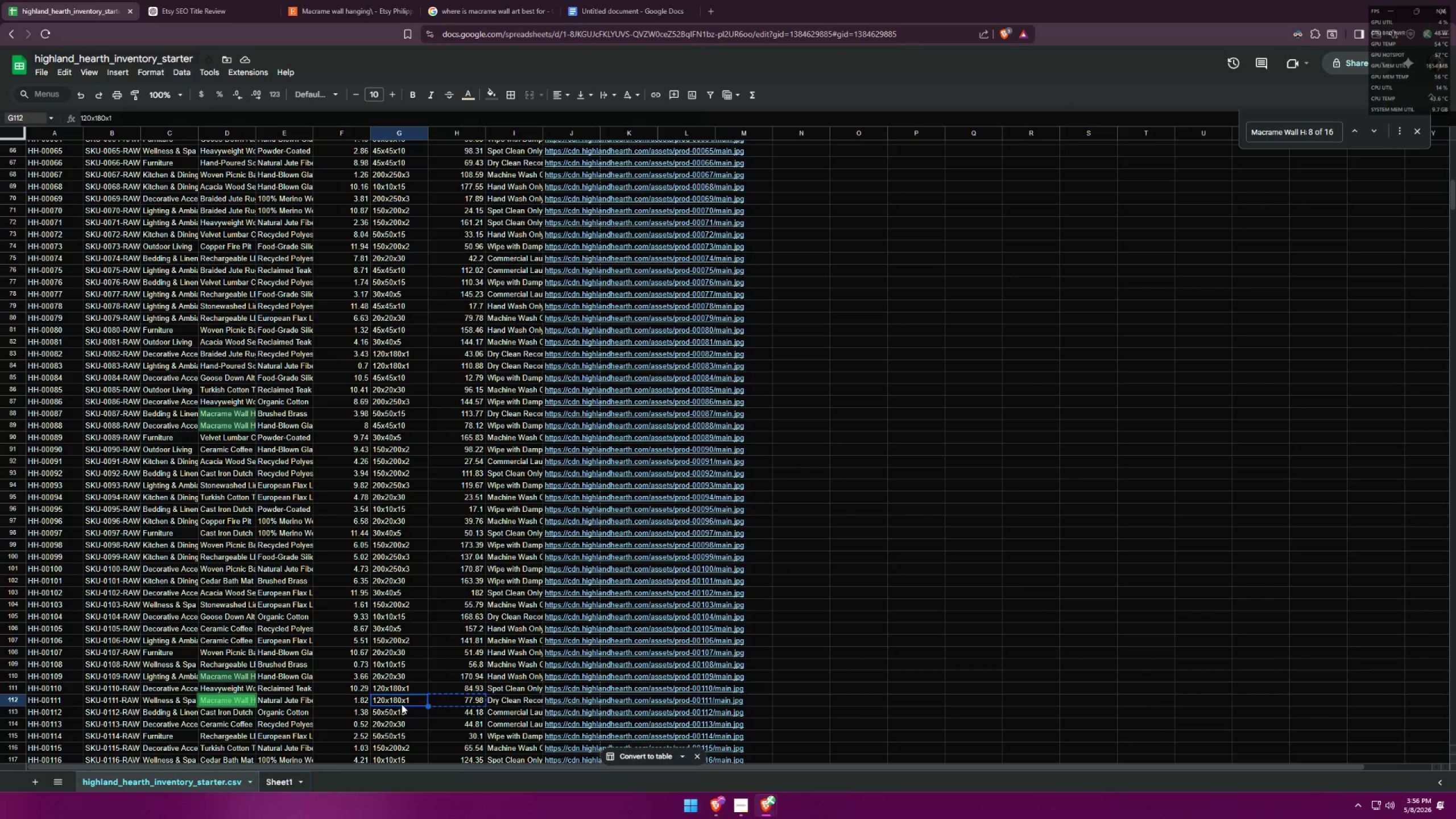 
key(Control+C)
 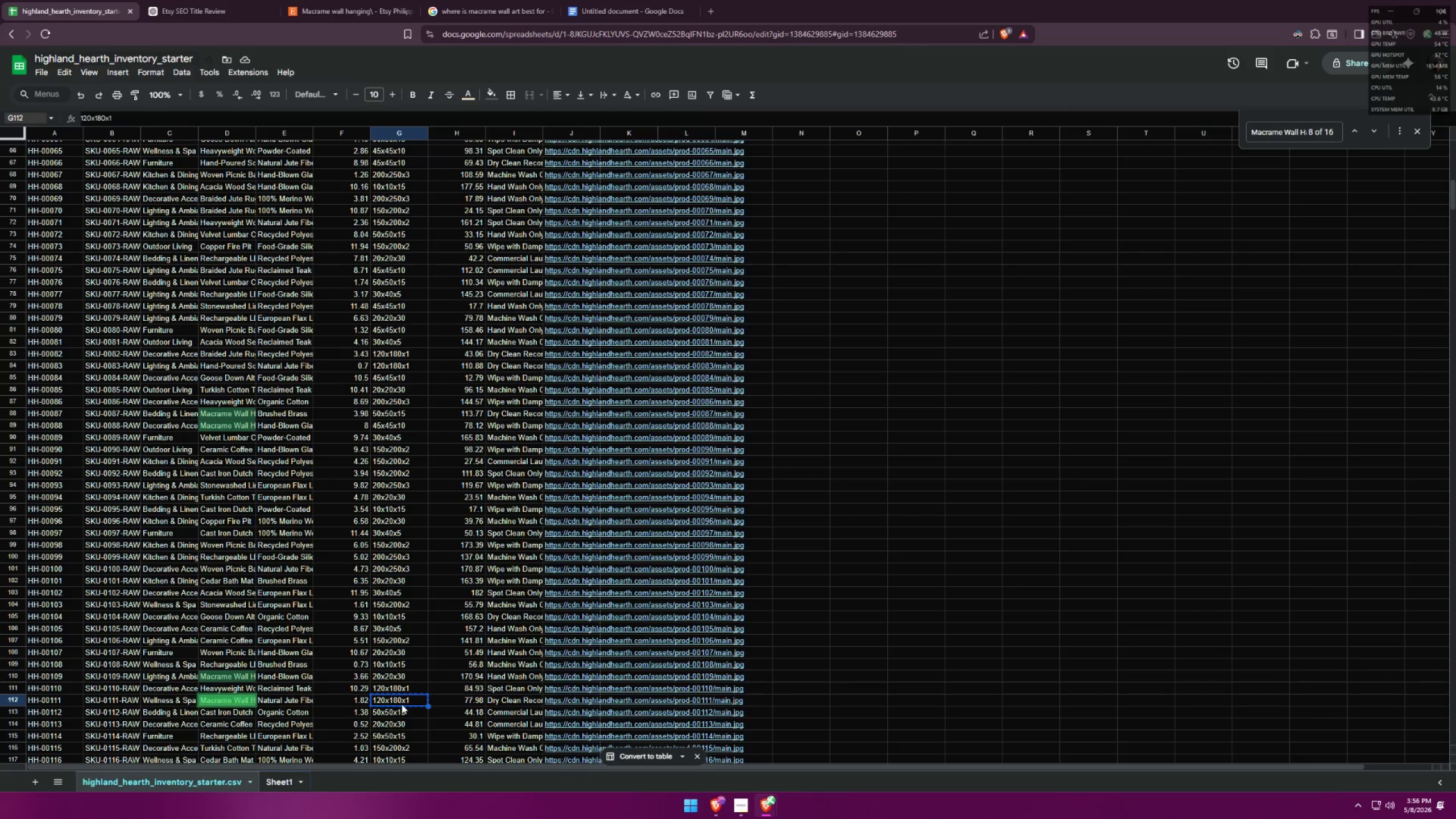 
key(Alt+AltLeft)
 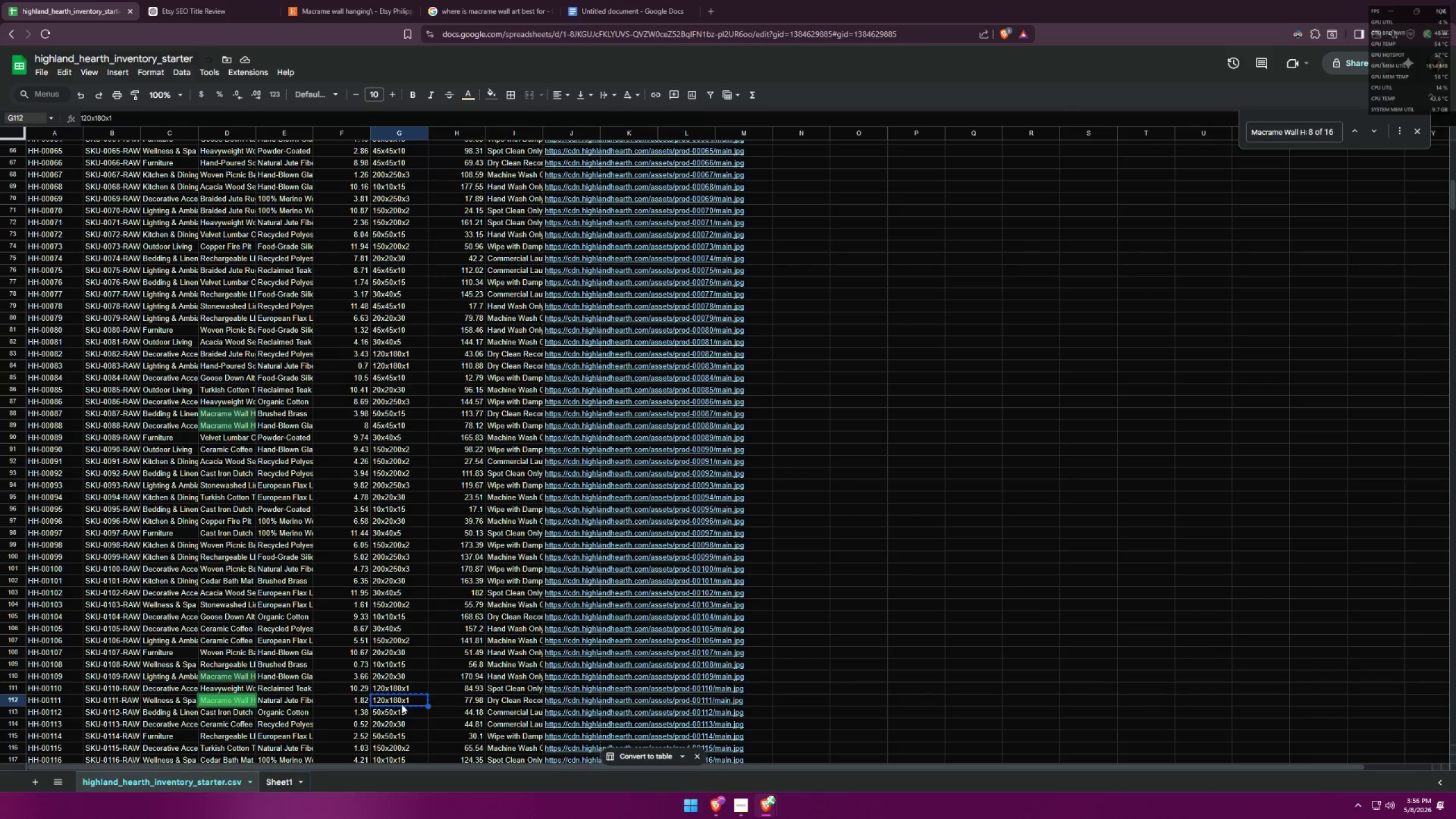 
key(Alt+Tab)
 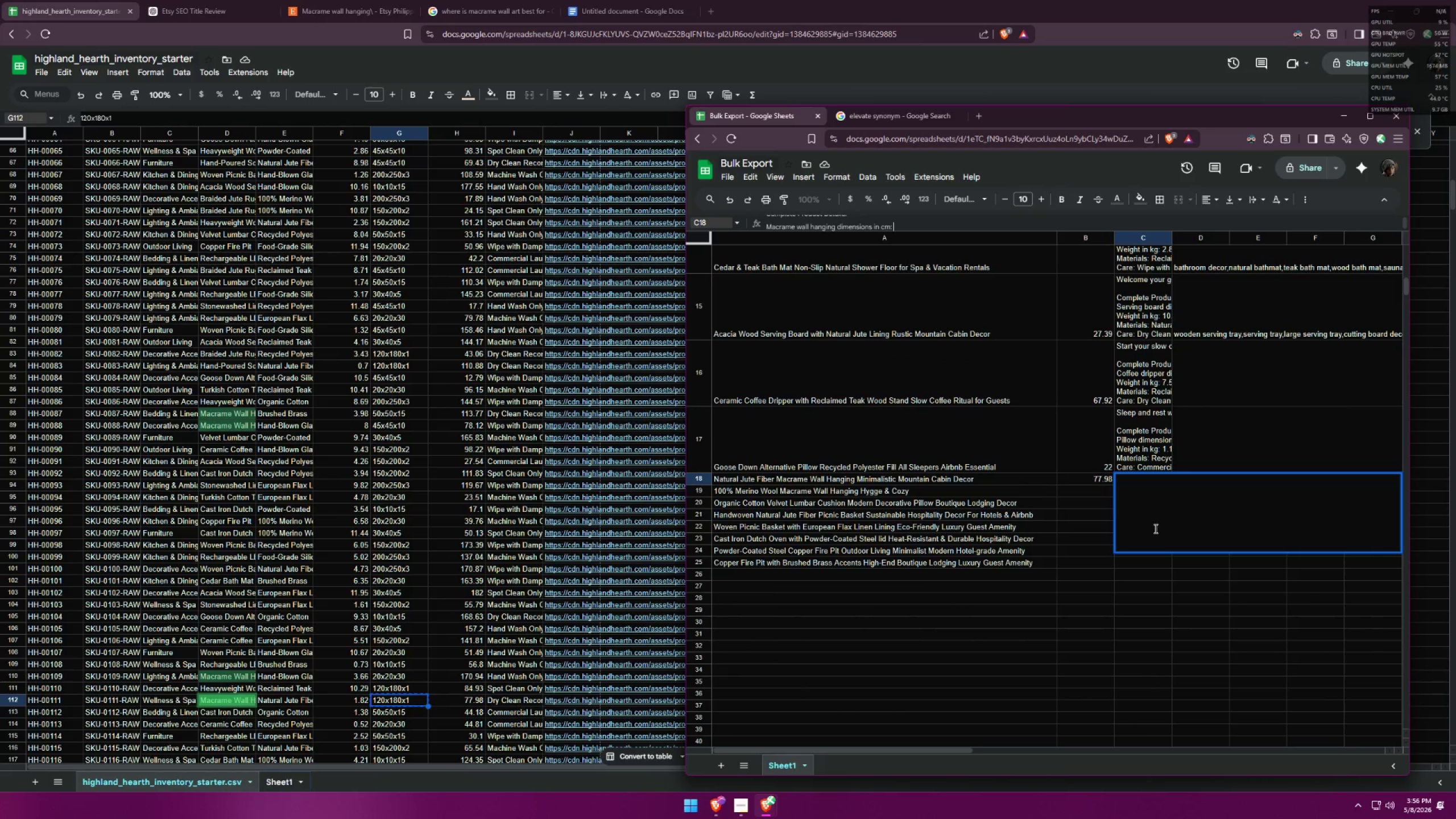 
key(Control+ControlLeft)
 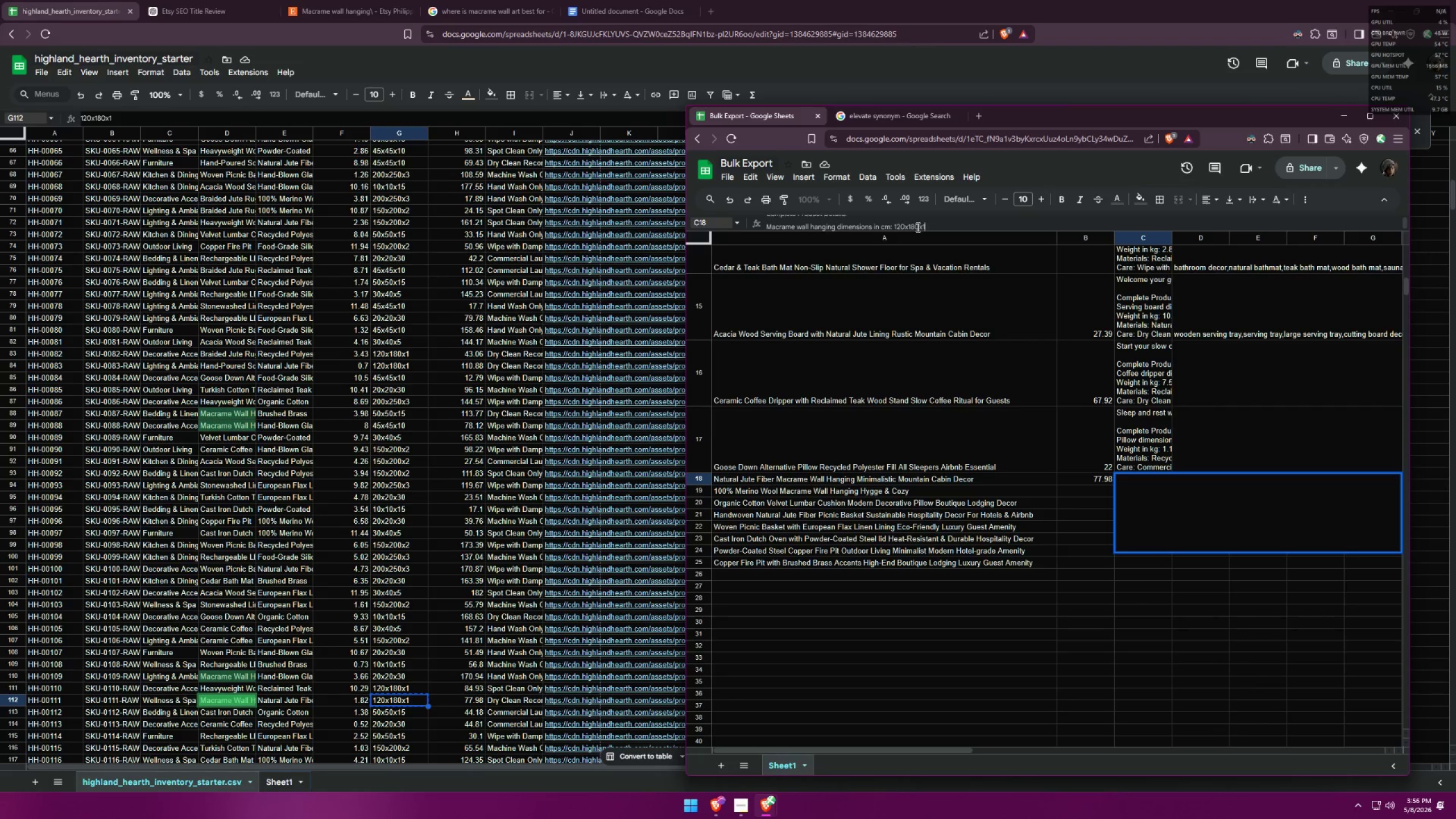 
key(Control+V)
 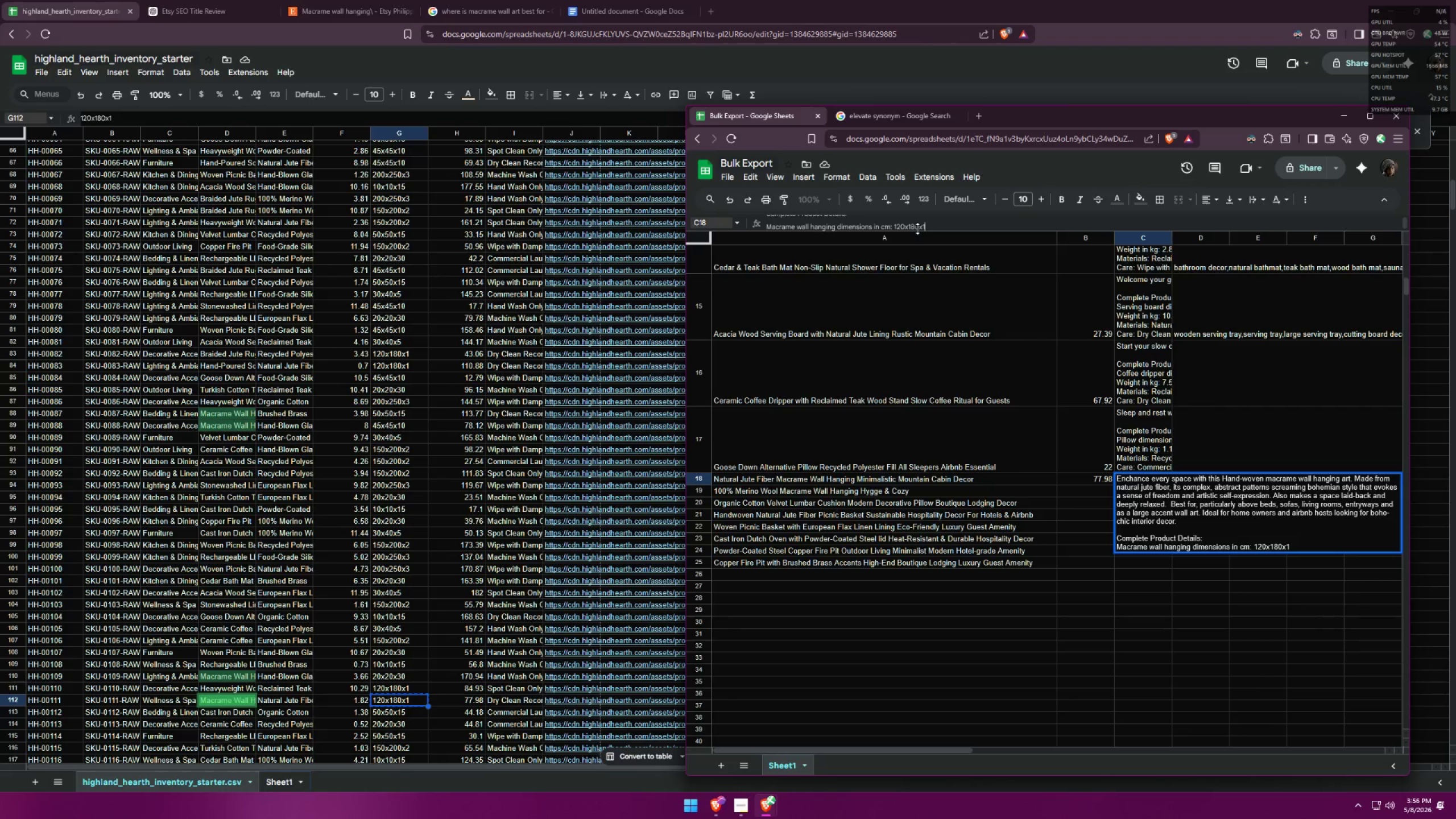 
key(Control+Enter)
 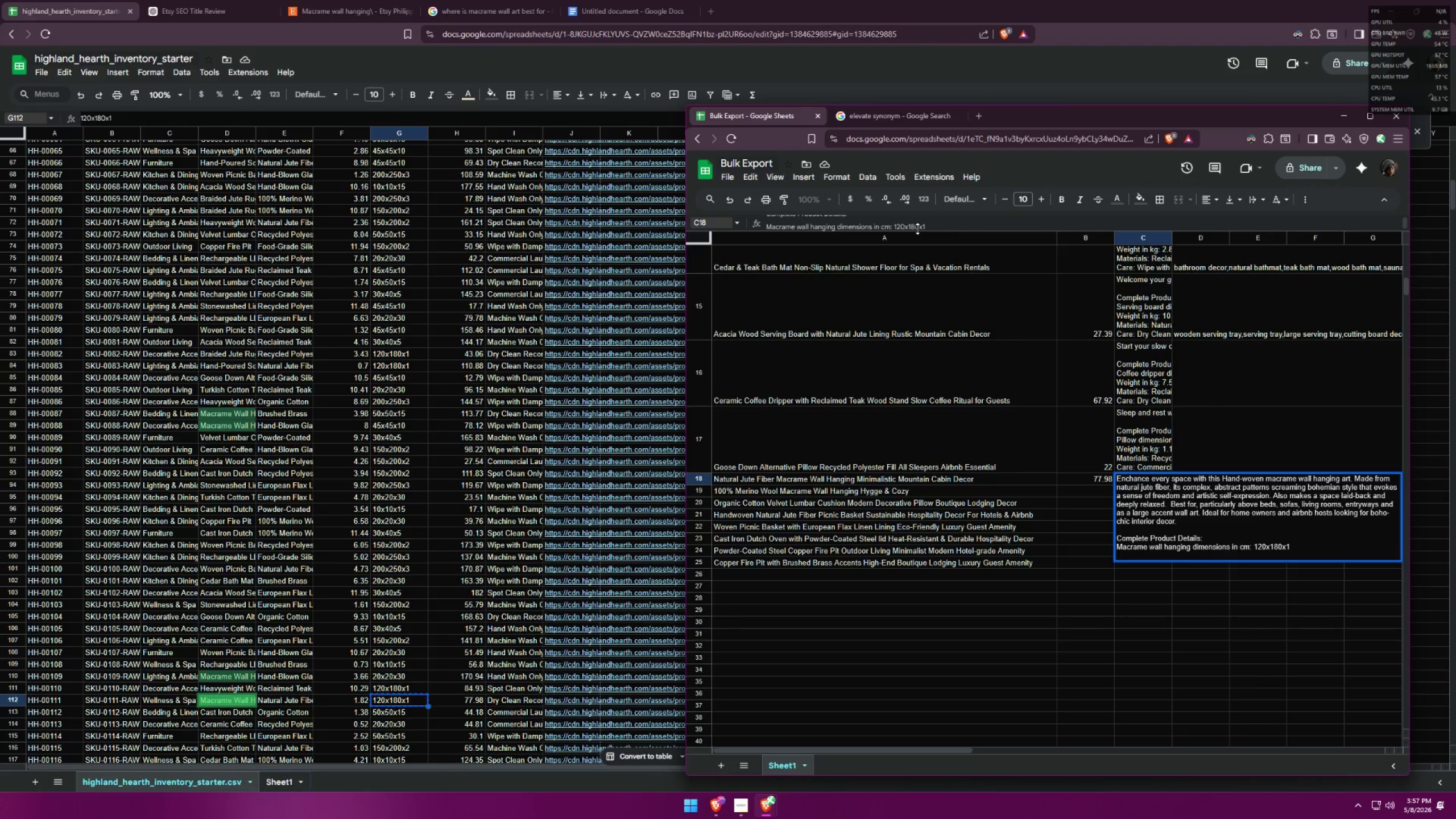 
type(Weight in kg: )
 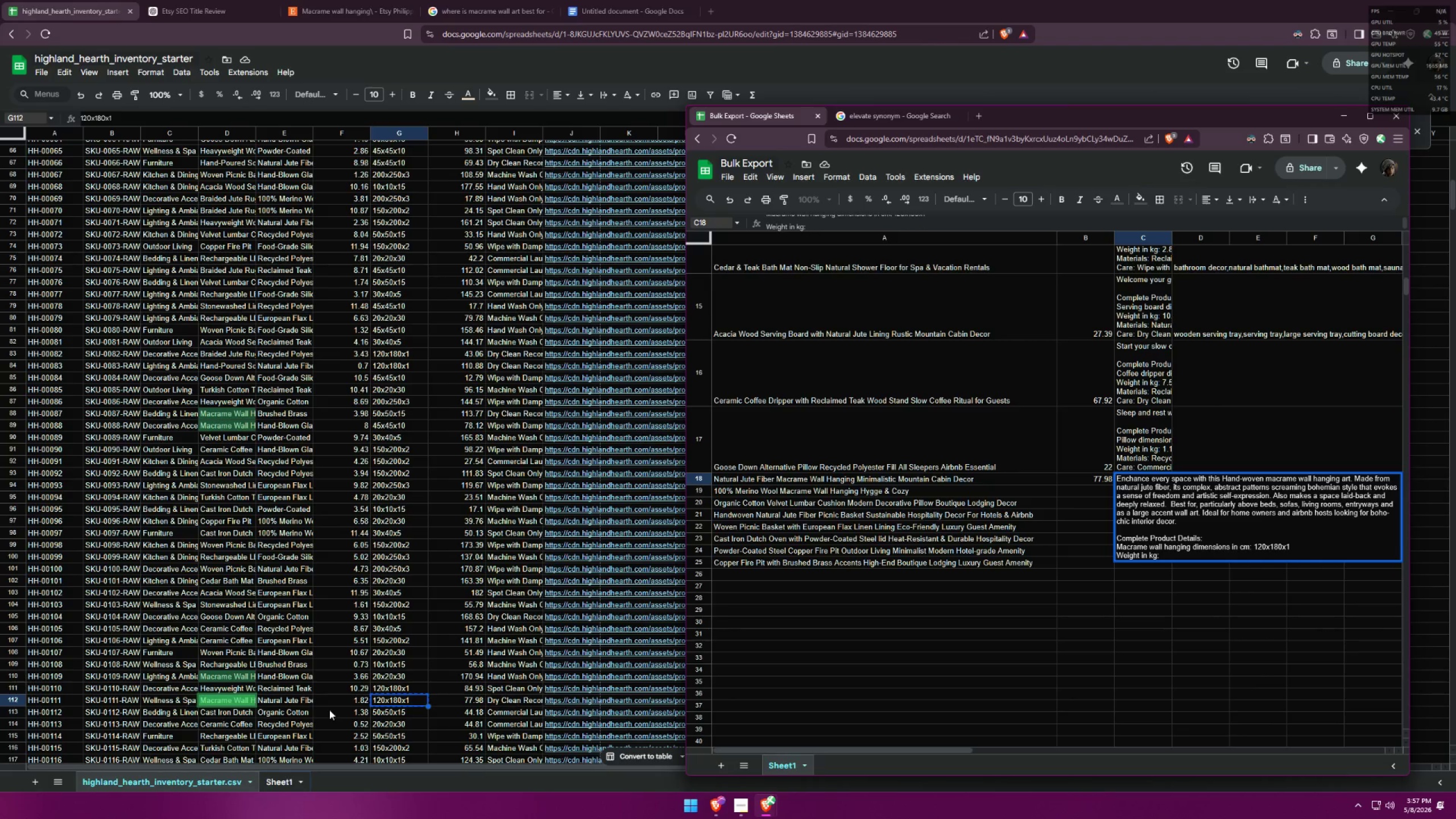 
left_click([349, 698])
 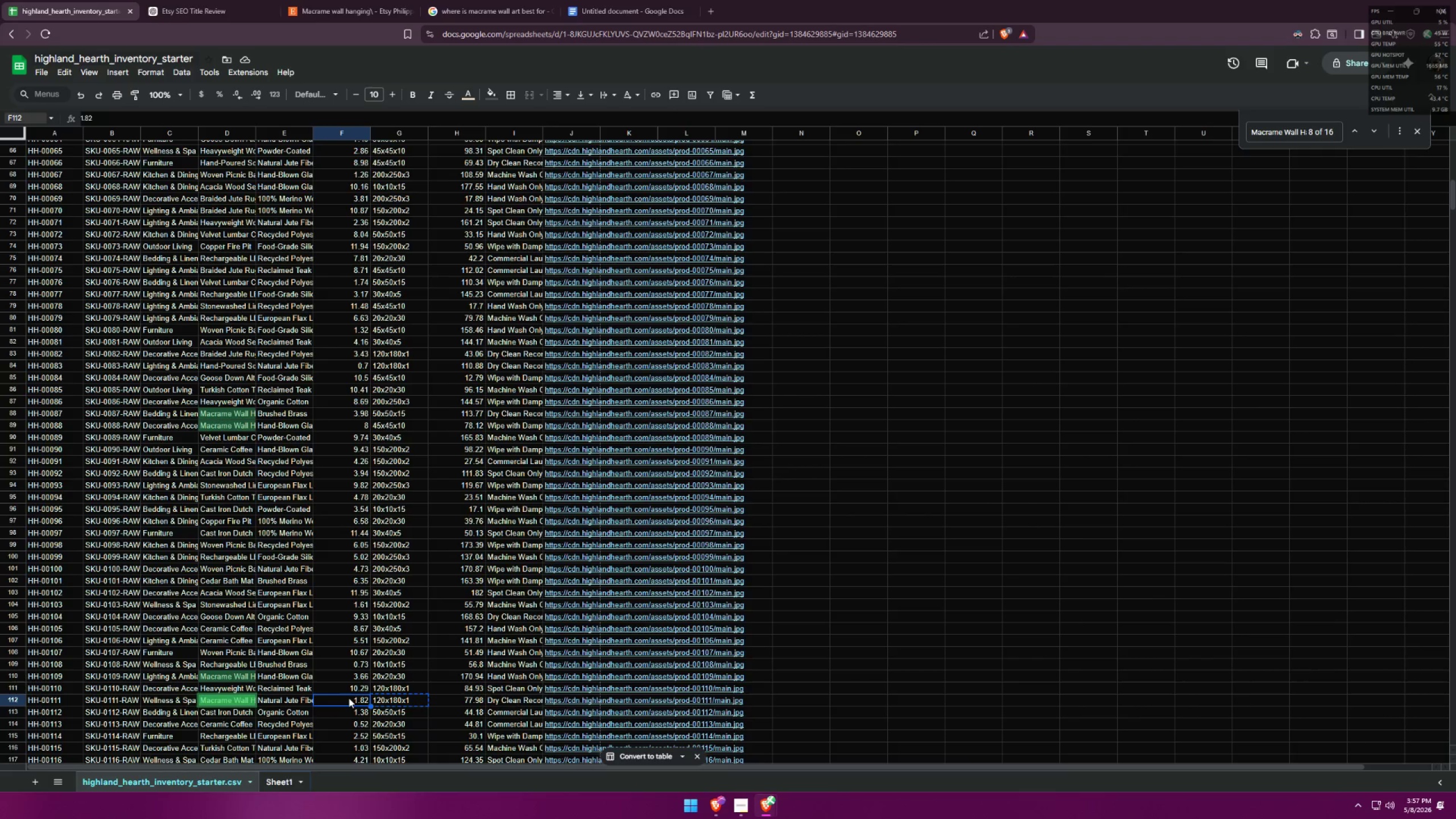 
key(Control+ControlLeft)
 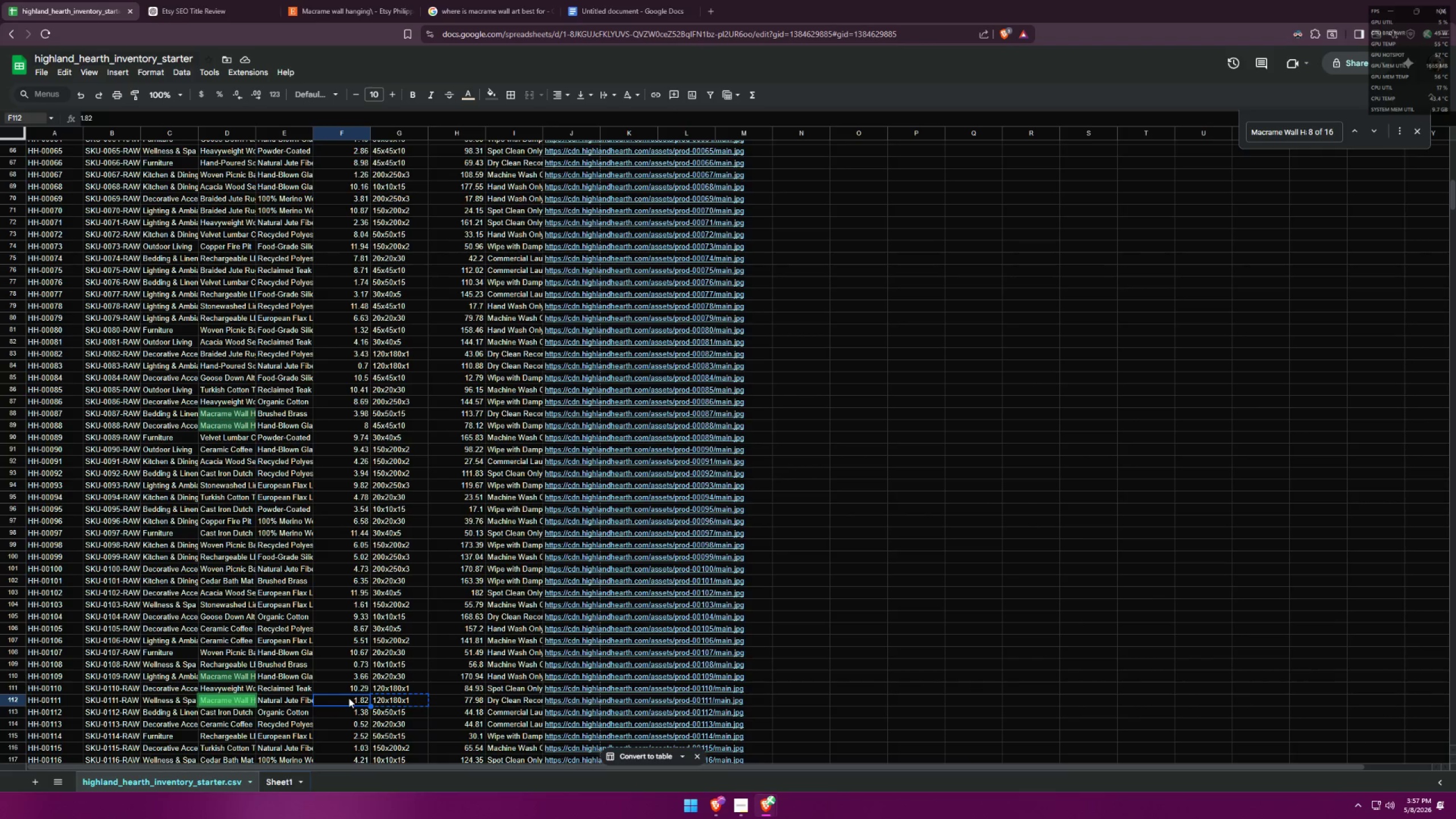 
key(Control+C)
 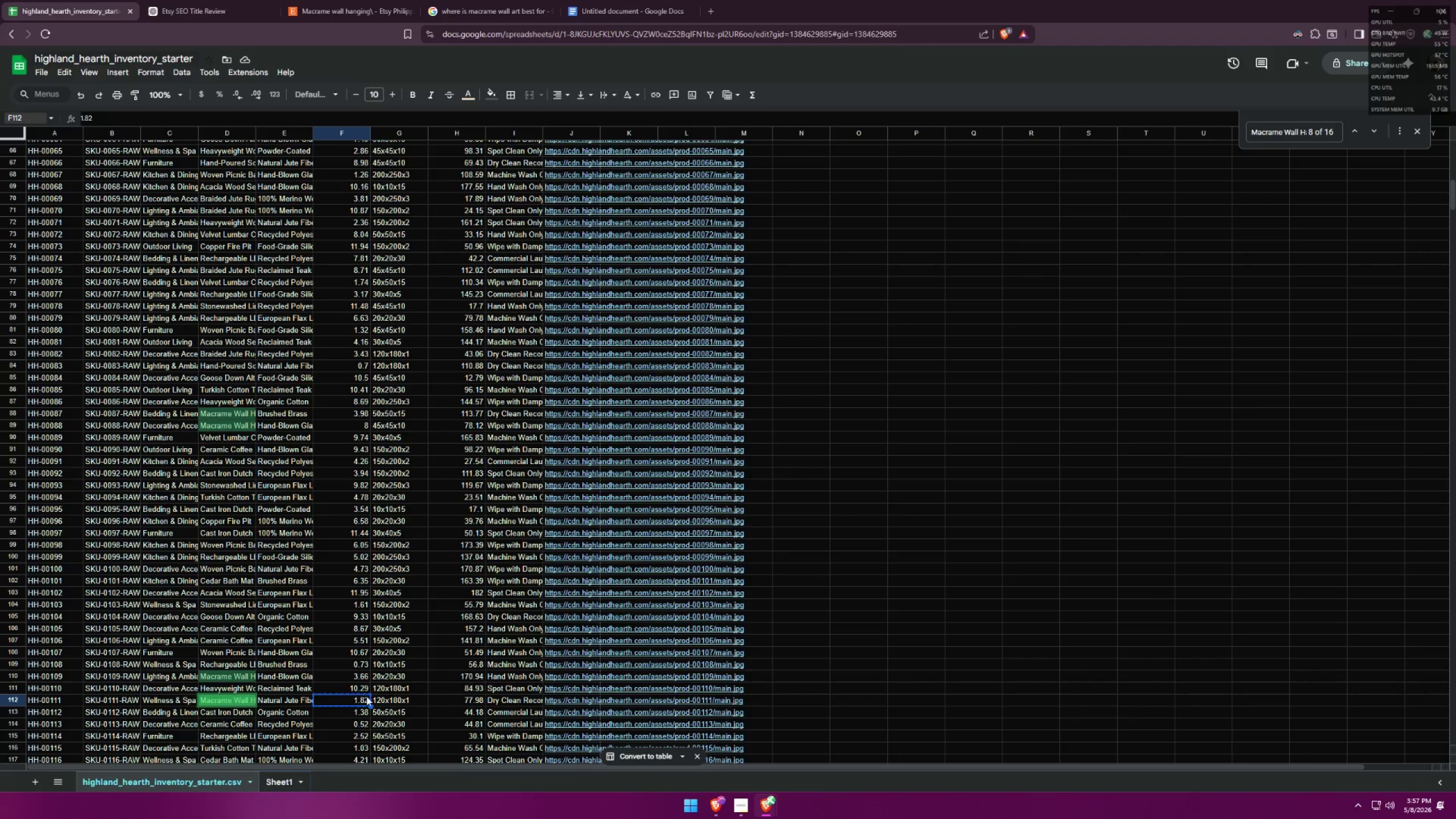 
key(Alt+AltLeft)
 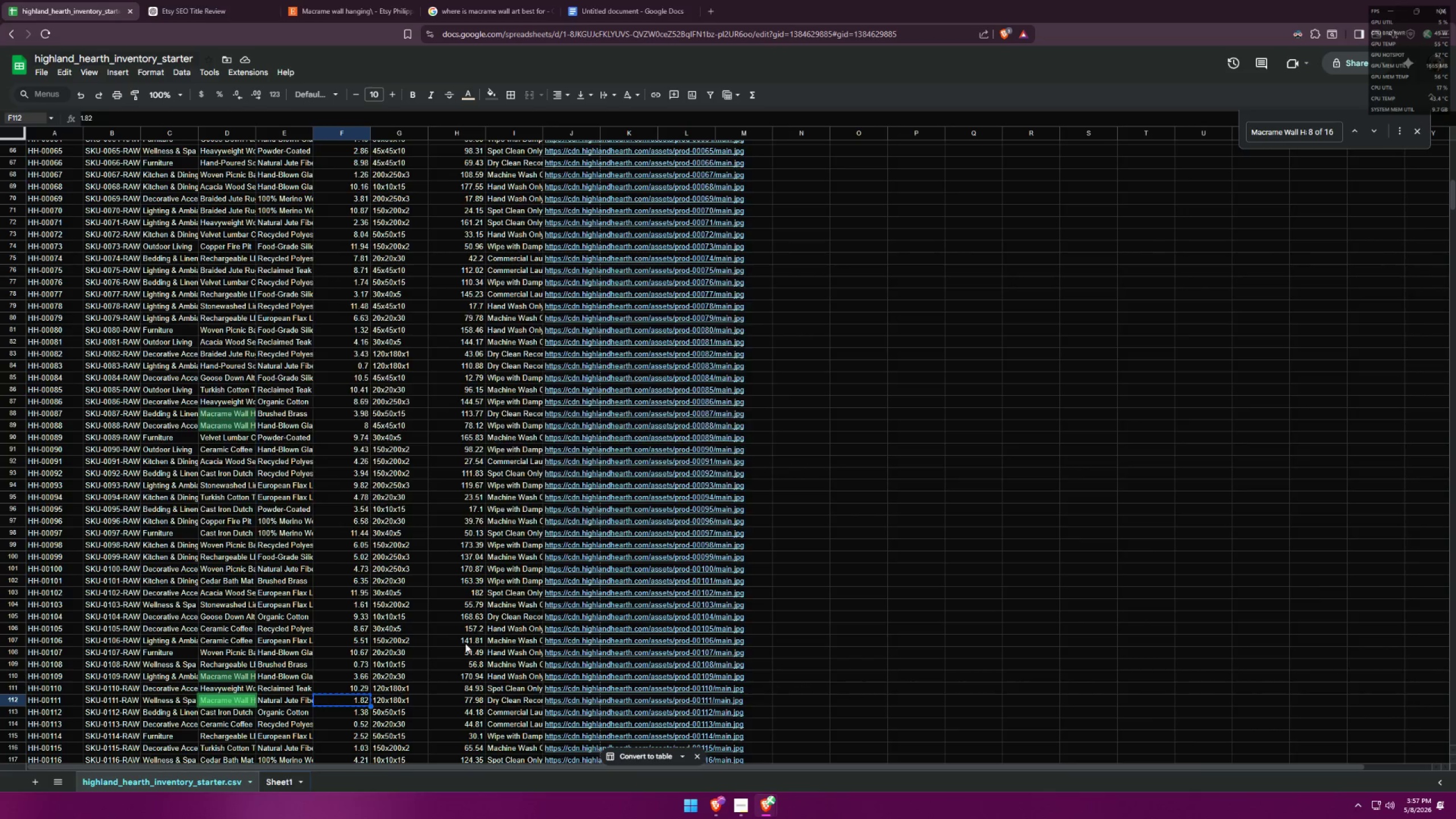 
key(Alt+Tab)
 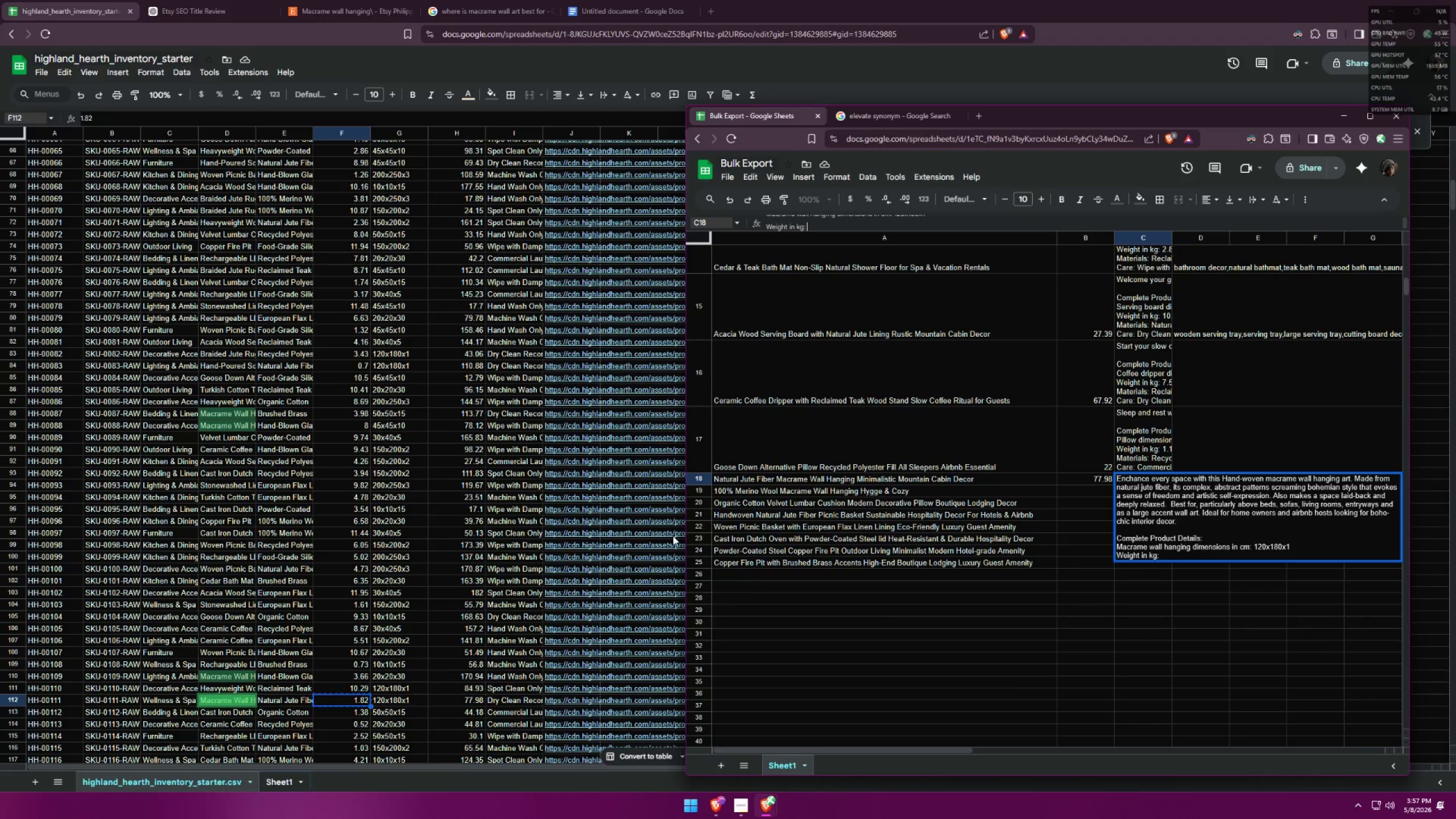 
key(Control+ControlLeft)
 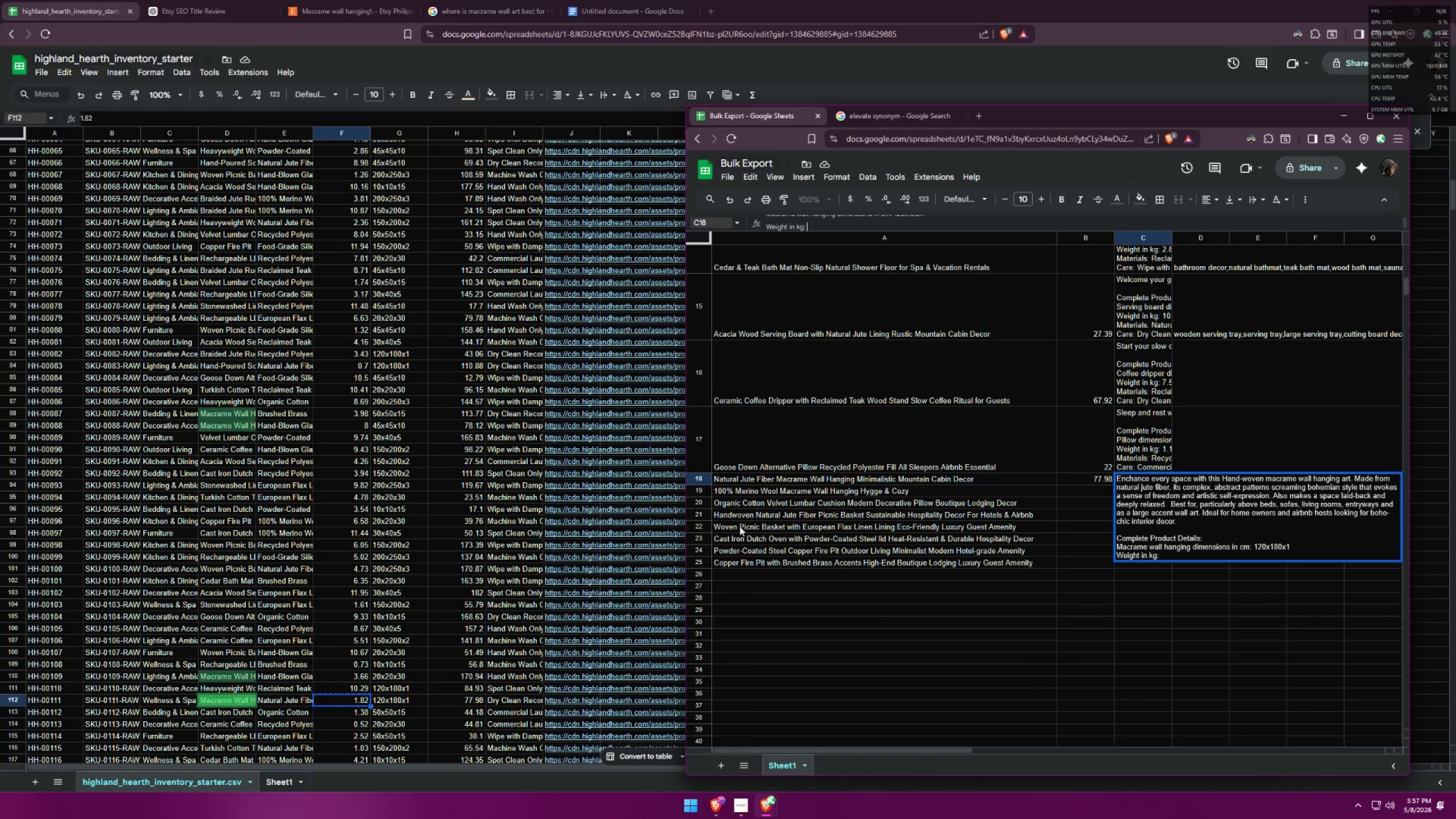 
key(Control+V)
 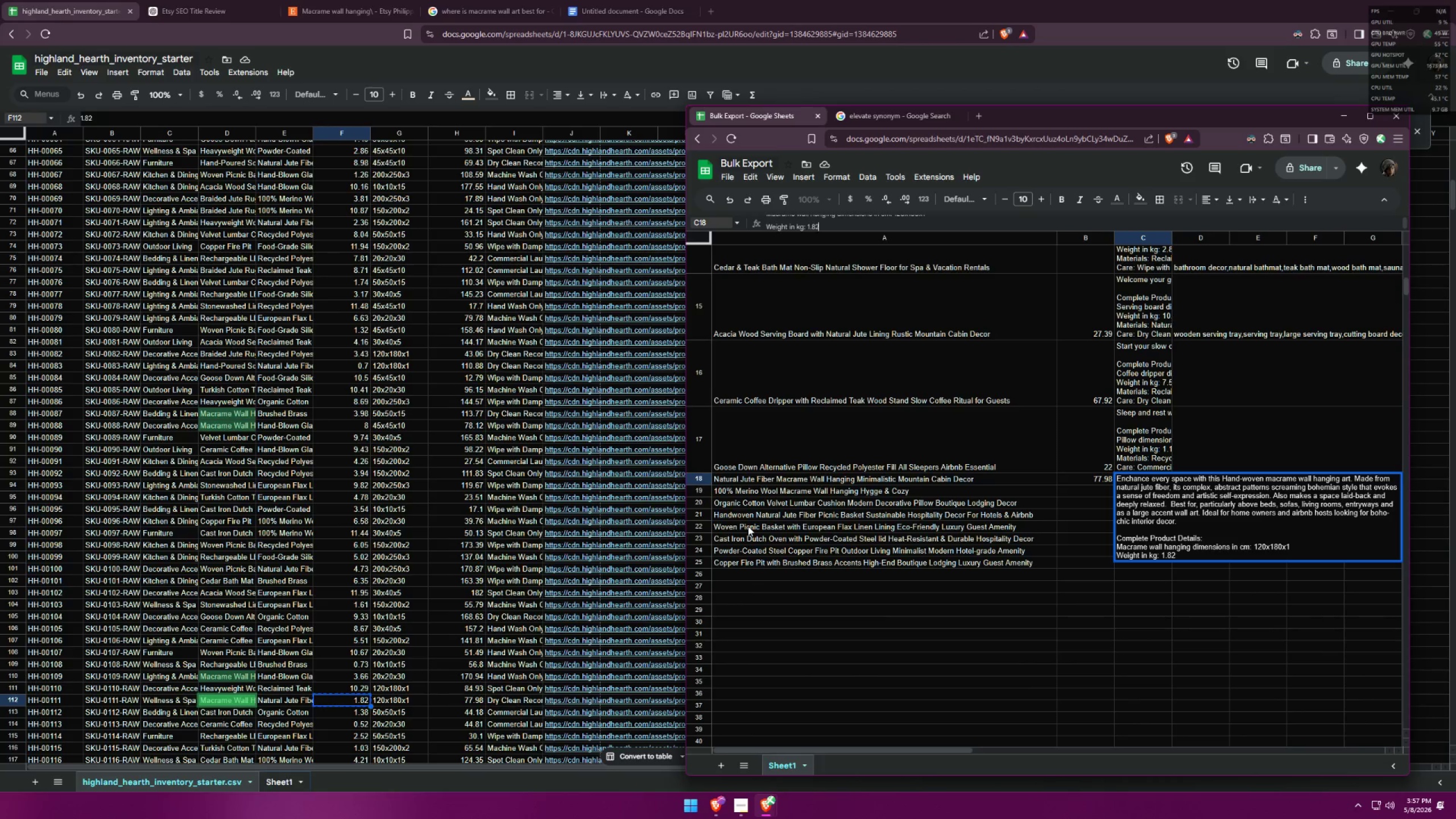 
key(Control+Enter)
 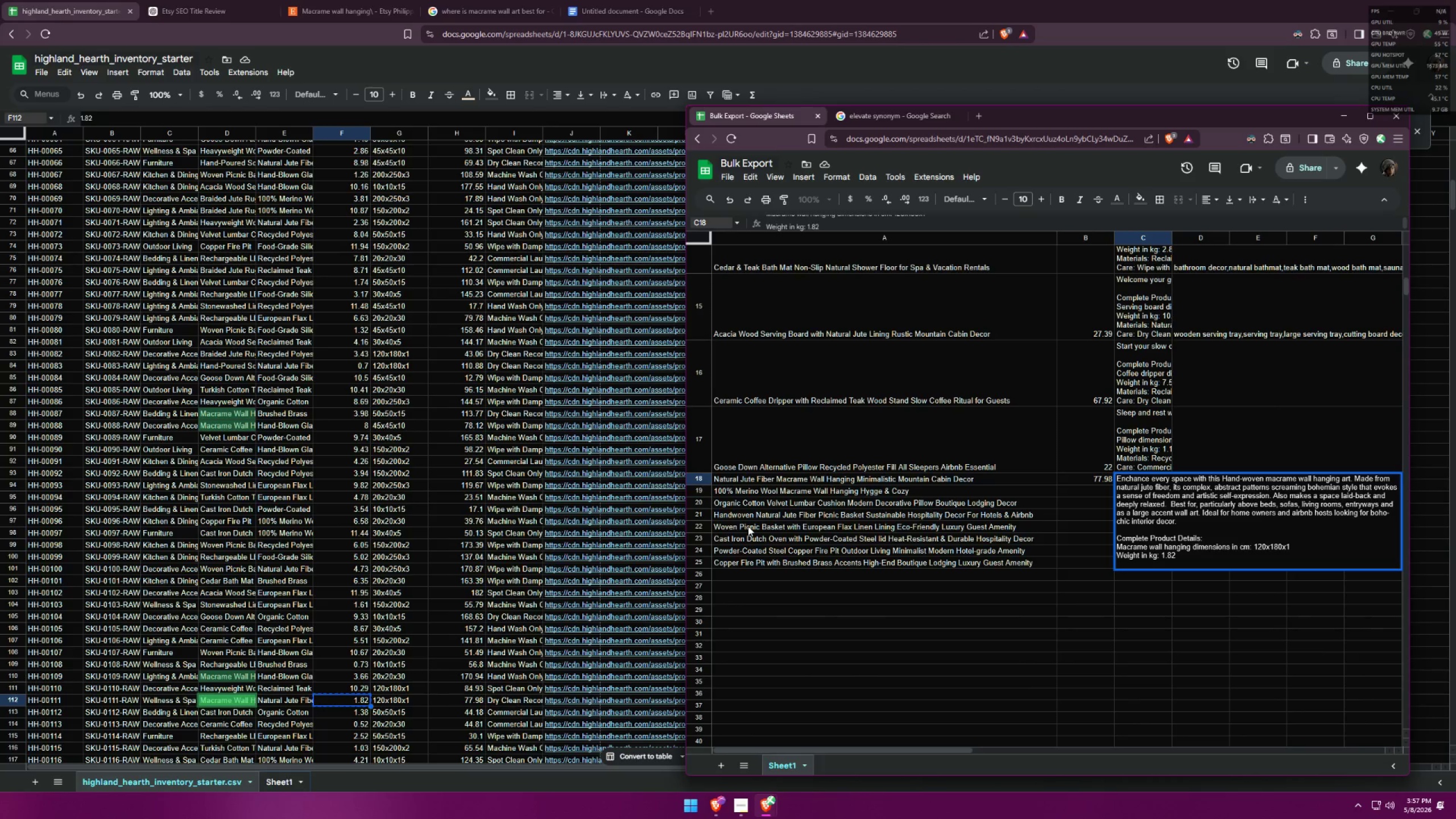 
type(Materials: )
 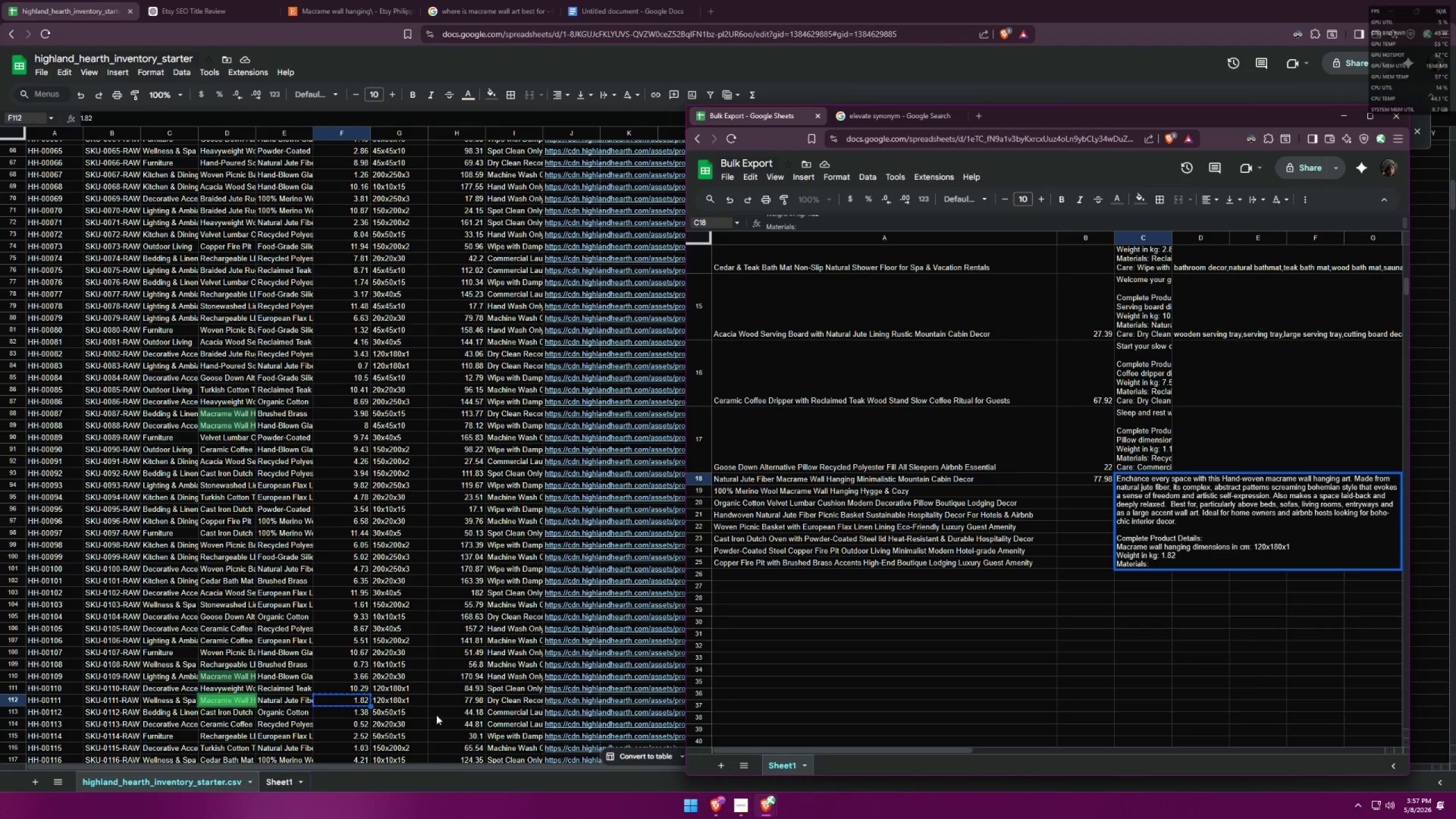 
left_click([291, 702])
 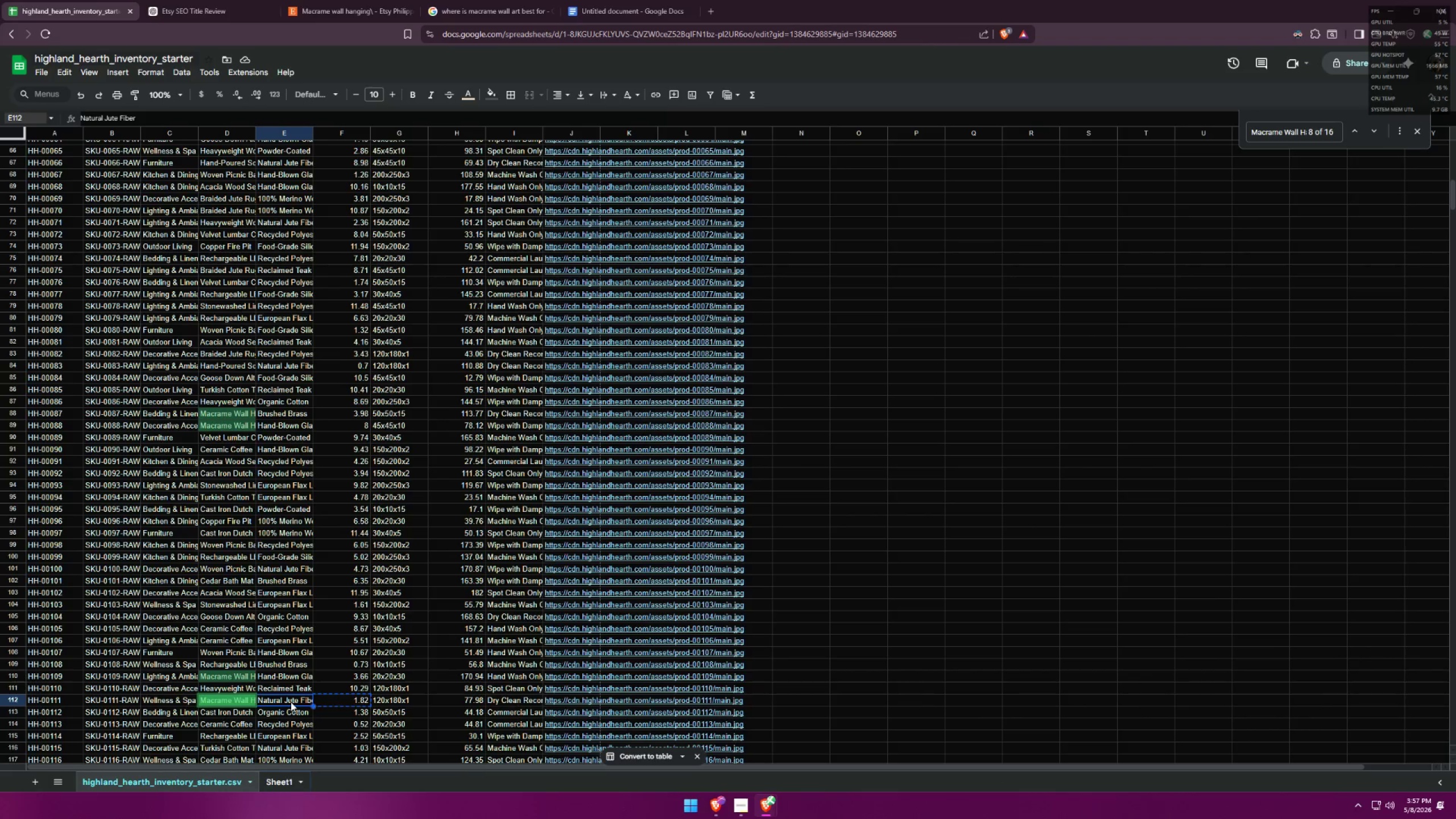 
key(Control+ControlLeft)
 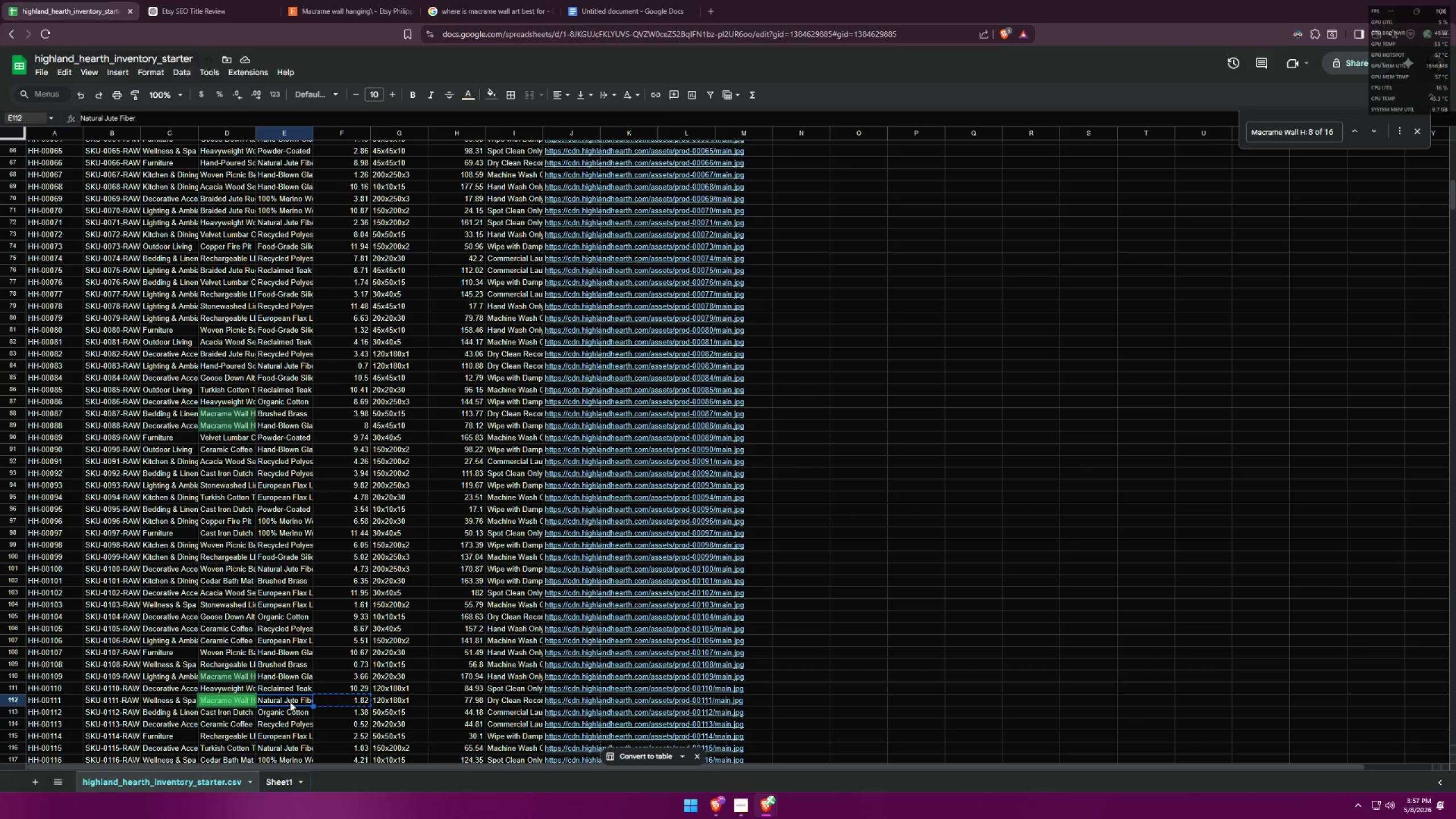 
key(Control+C)
 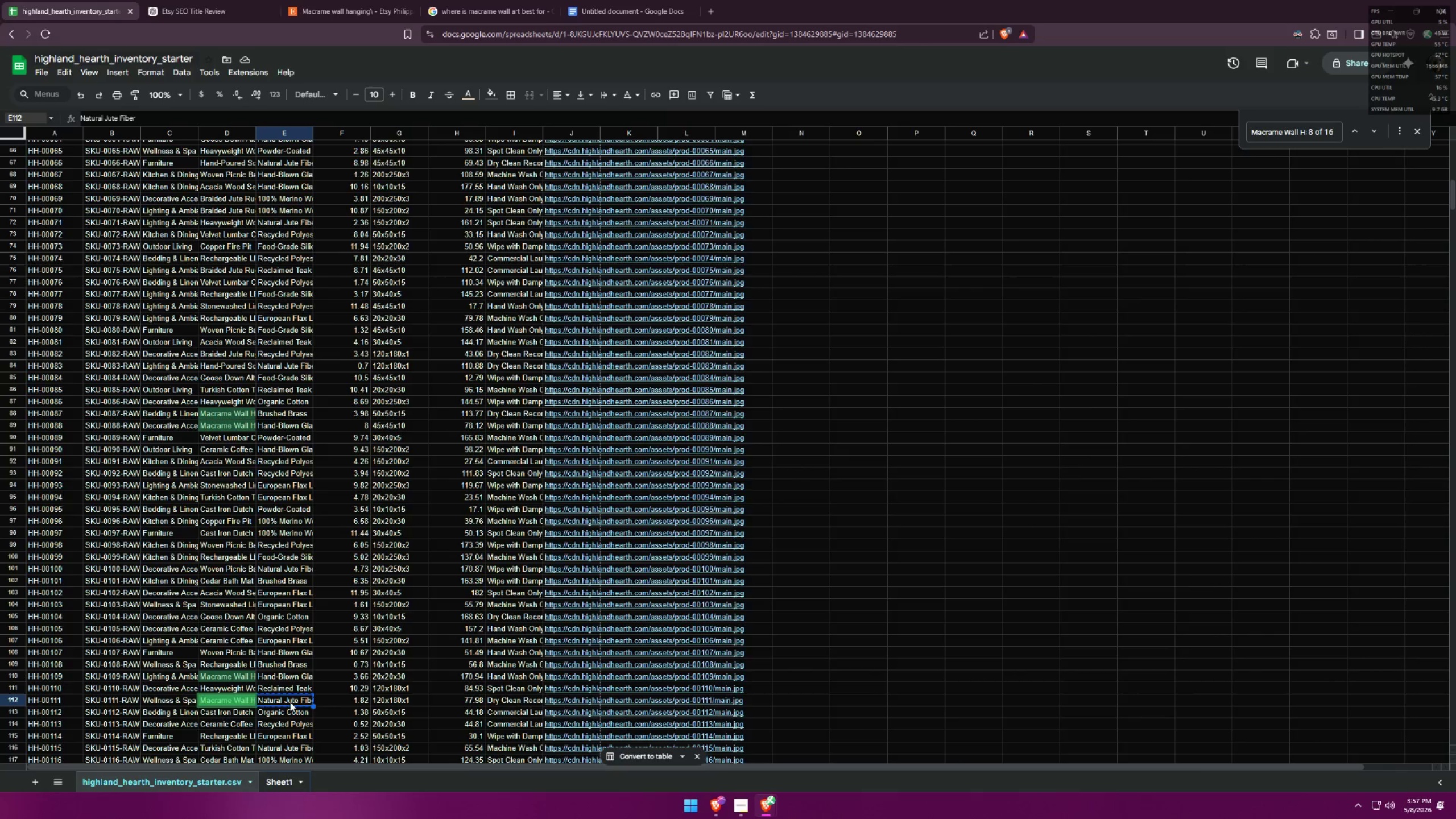 
key(Alt+AltLeft)
 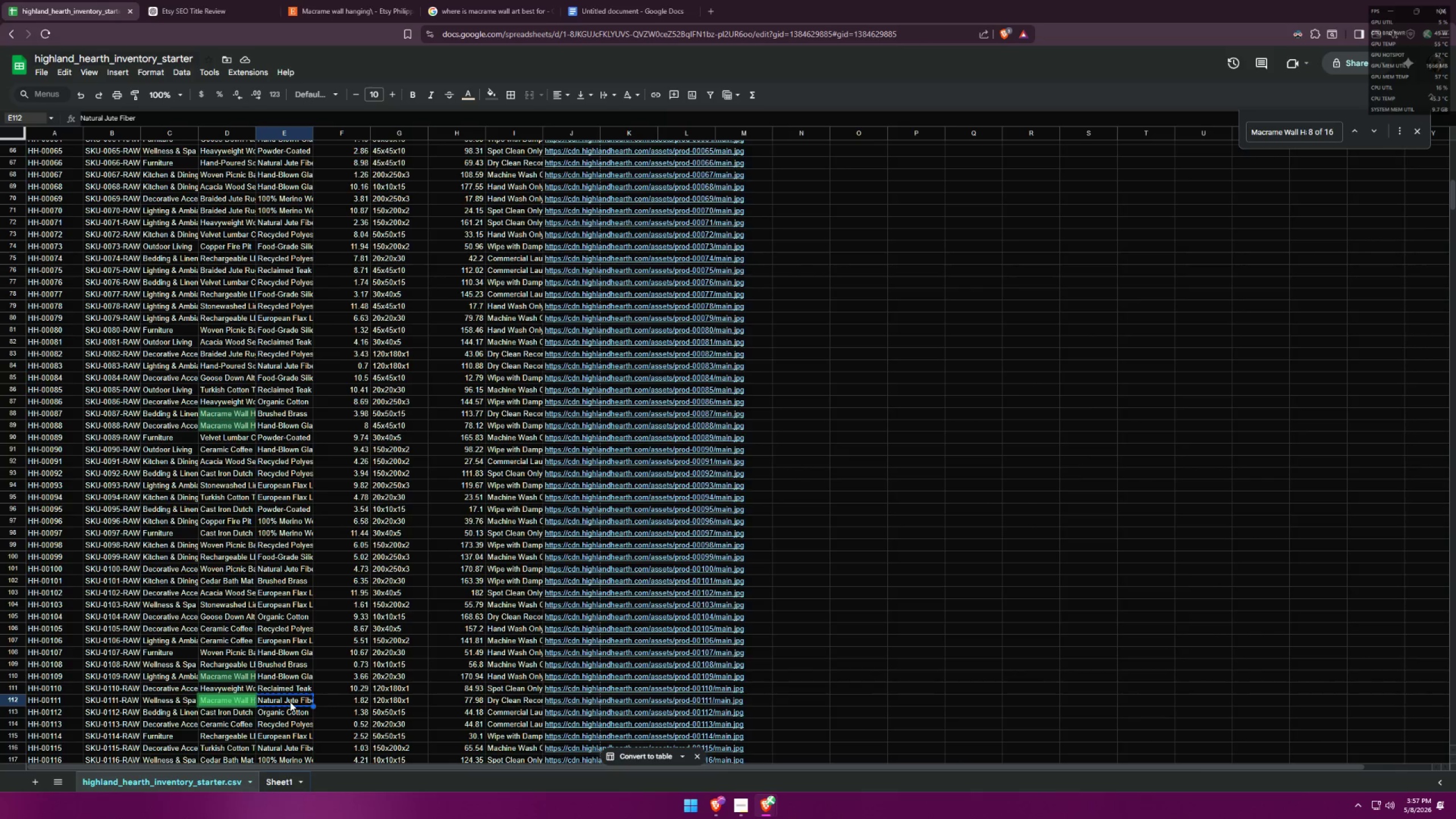 
key(Alt+Tab)
 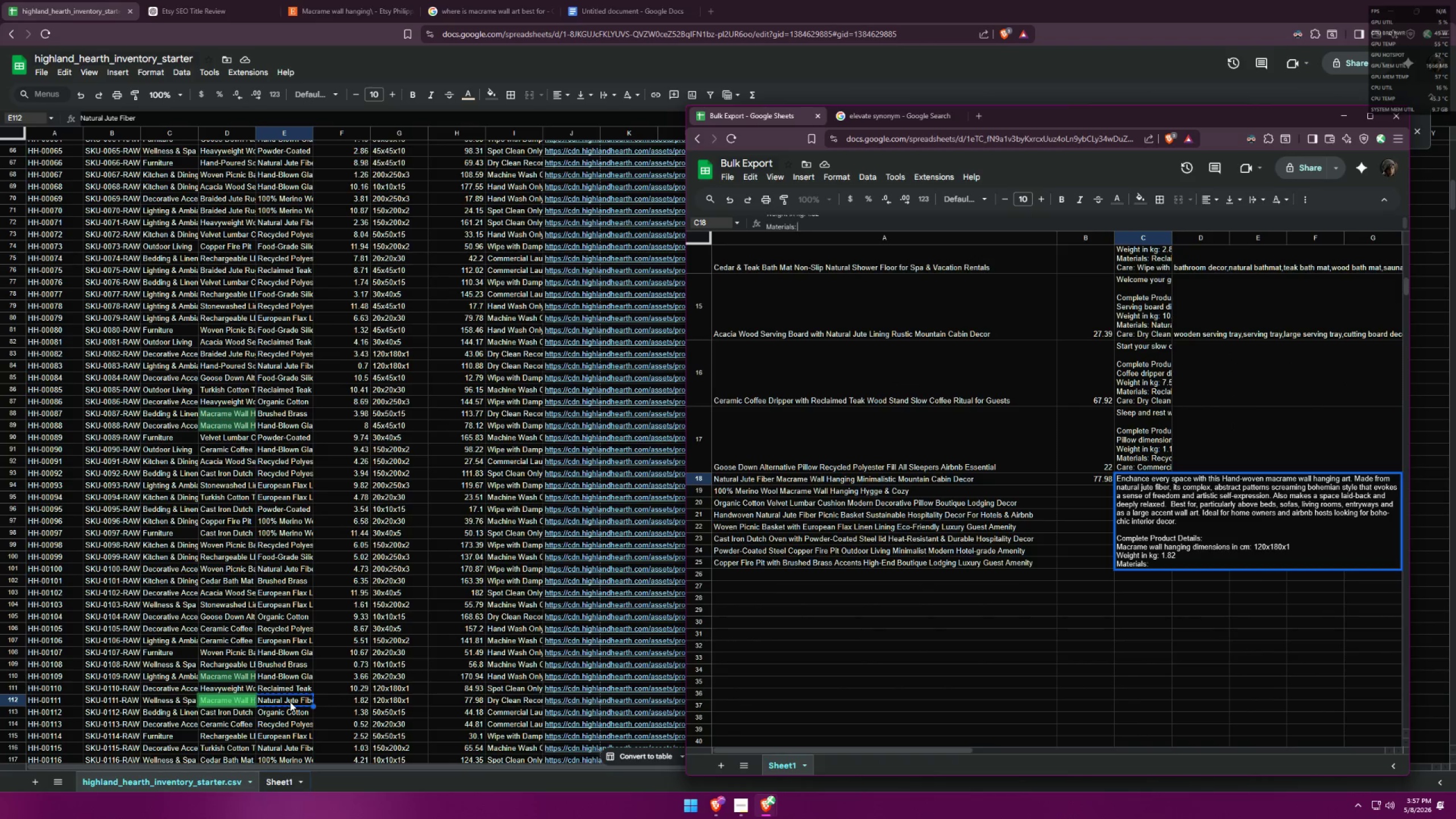 
key(Control+ControlLeft)
 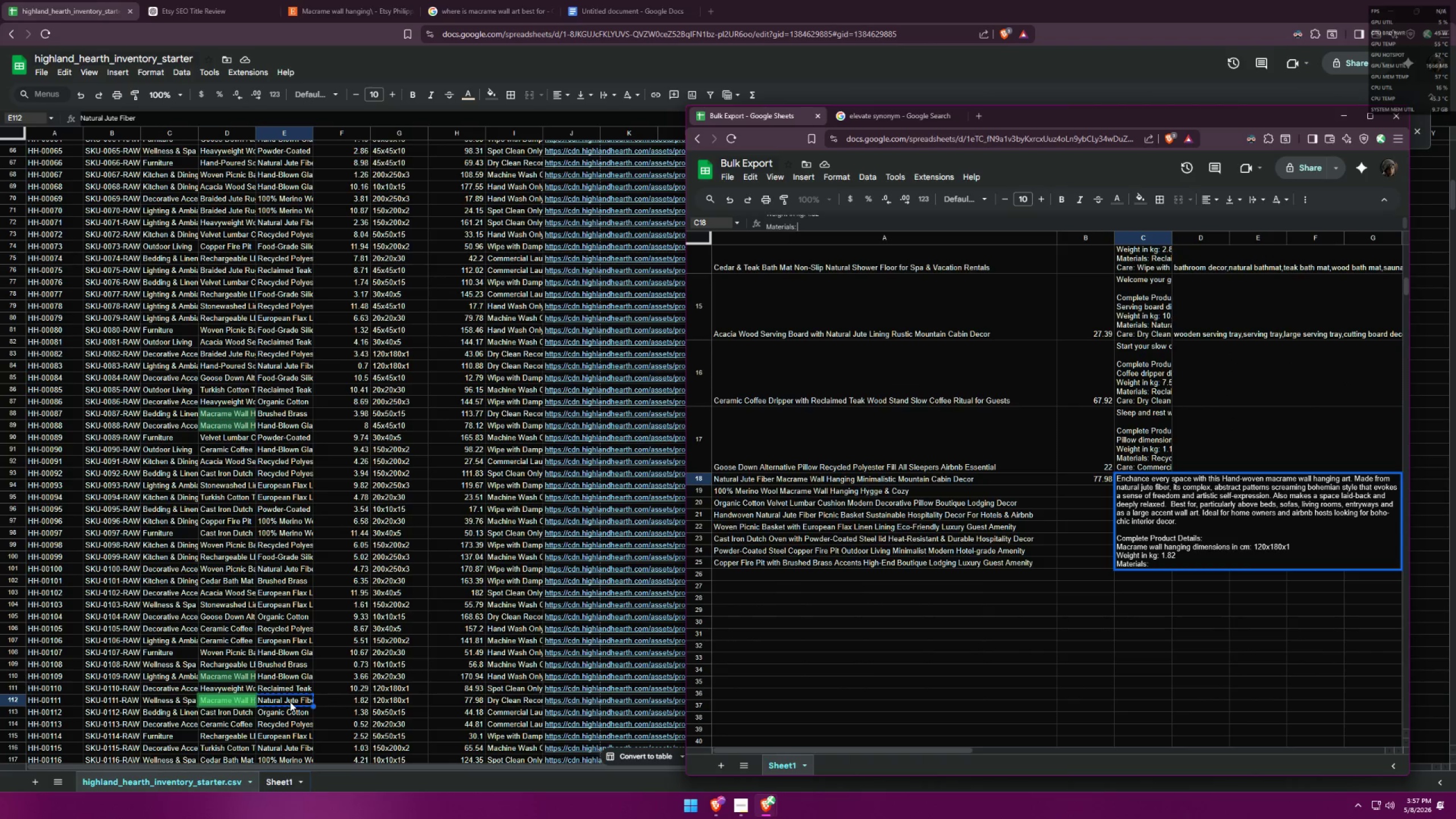 
key(Control+V)
 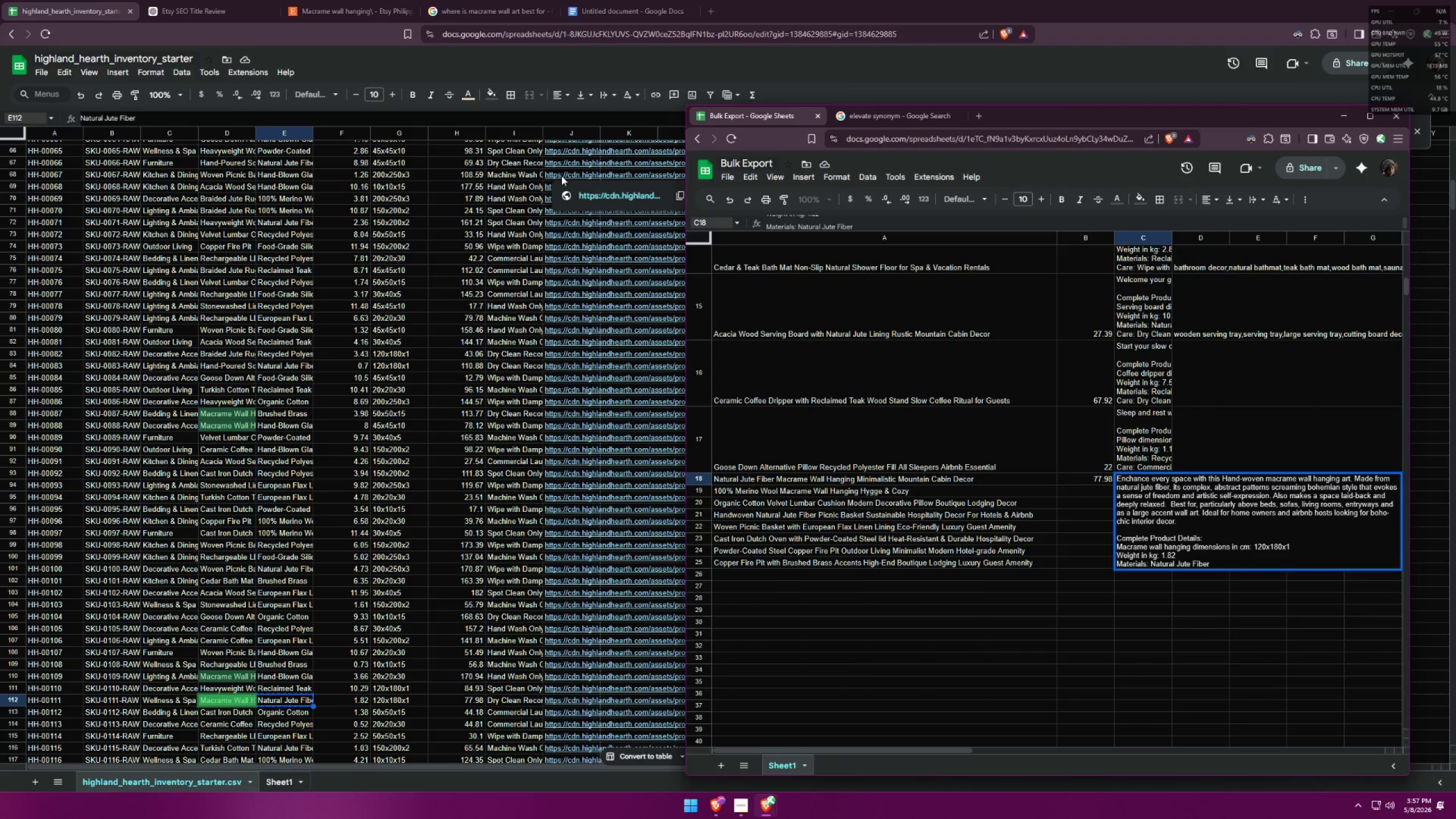 
key(Control+ControlLeft)
 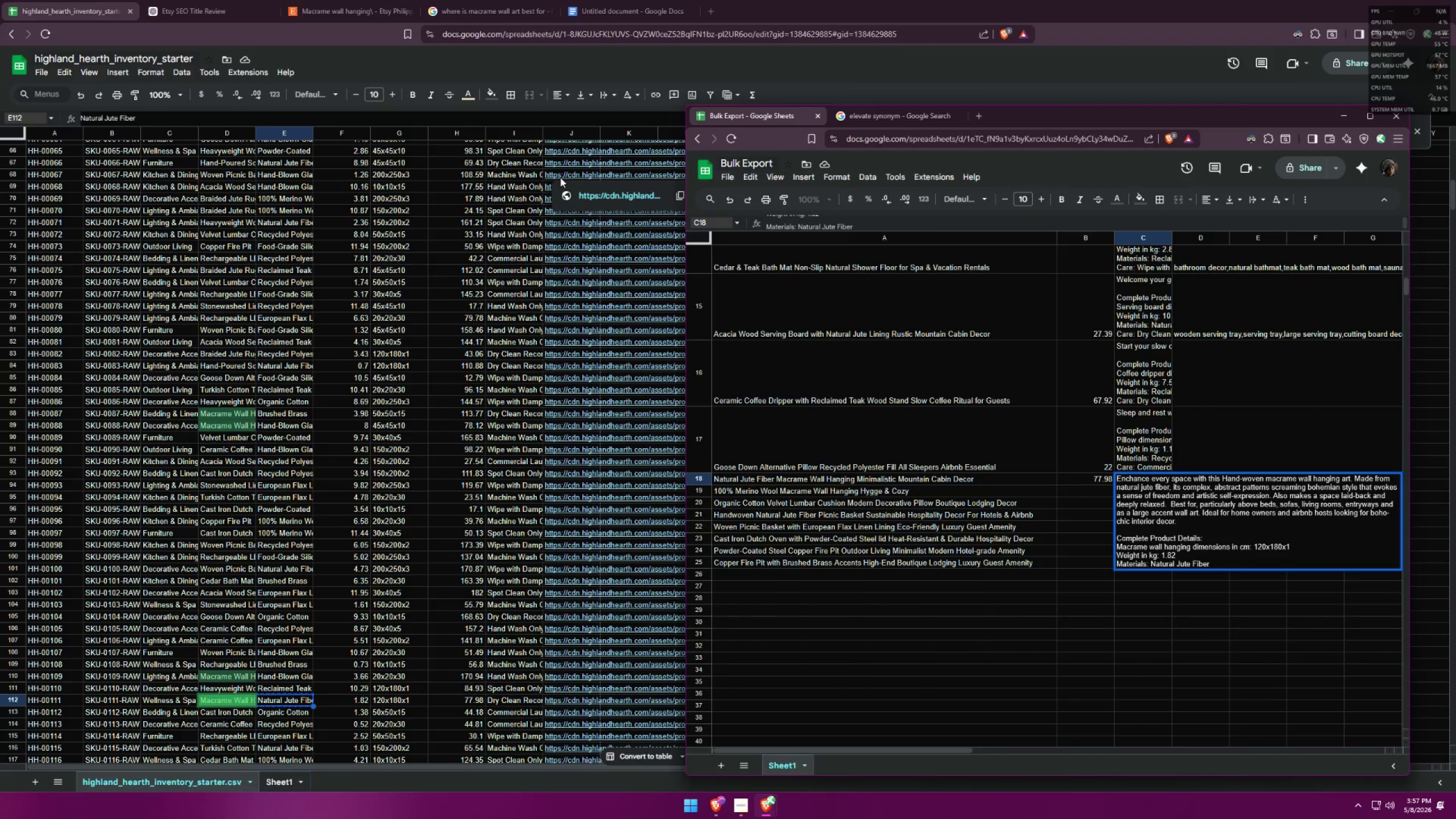 
key(Control+Enter)
 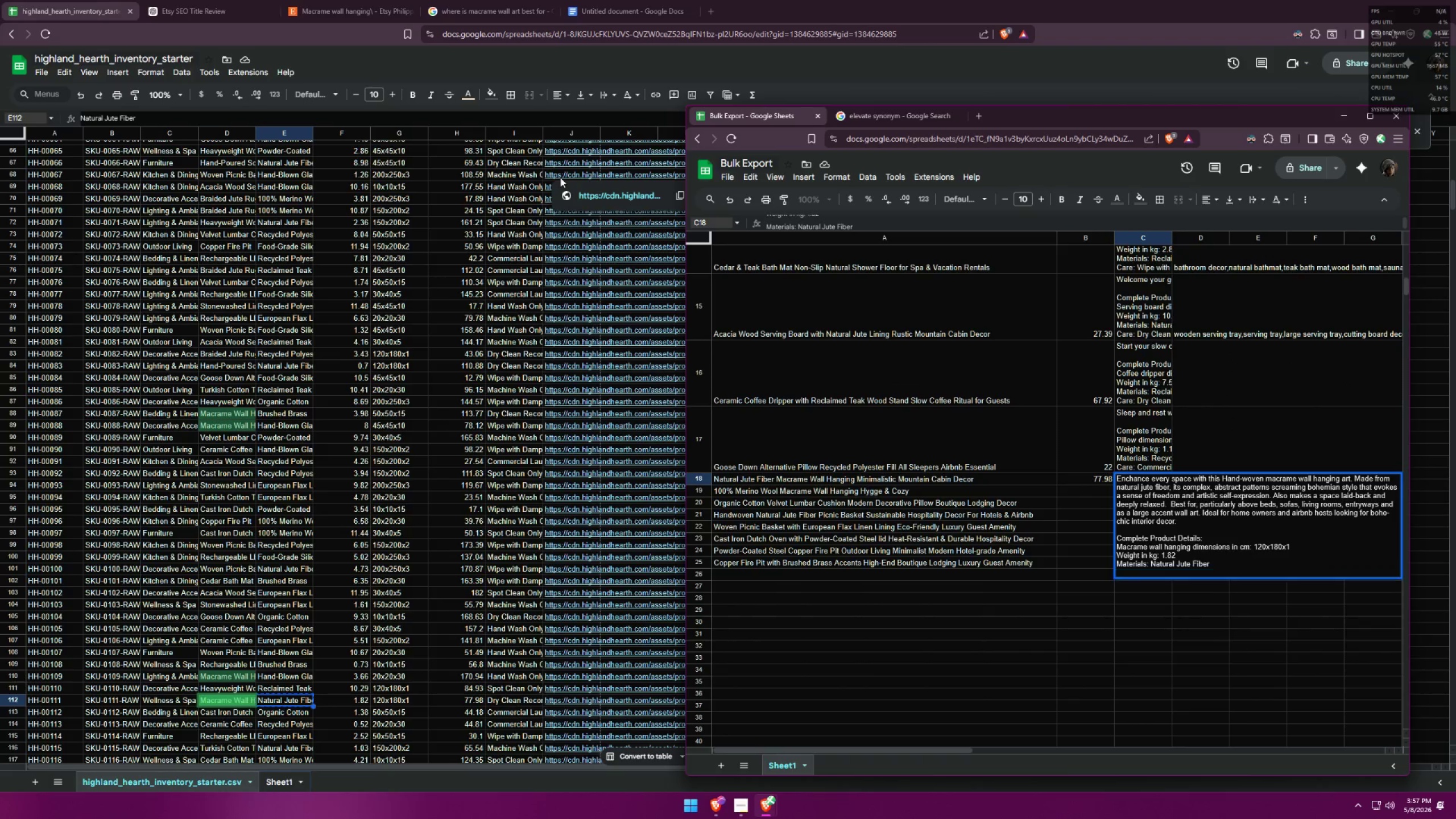 
type(Care: )
 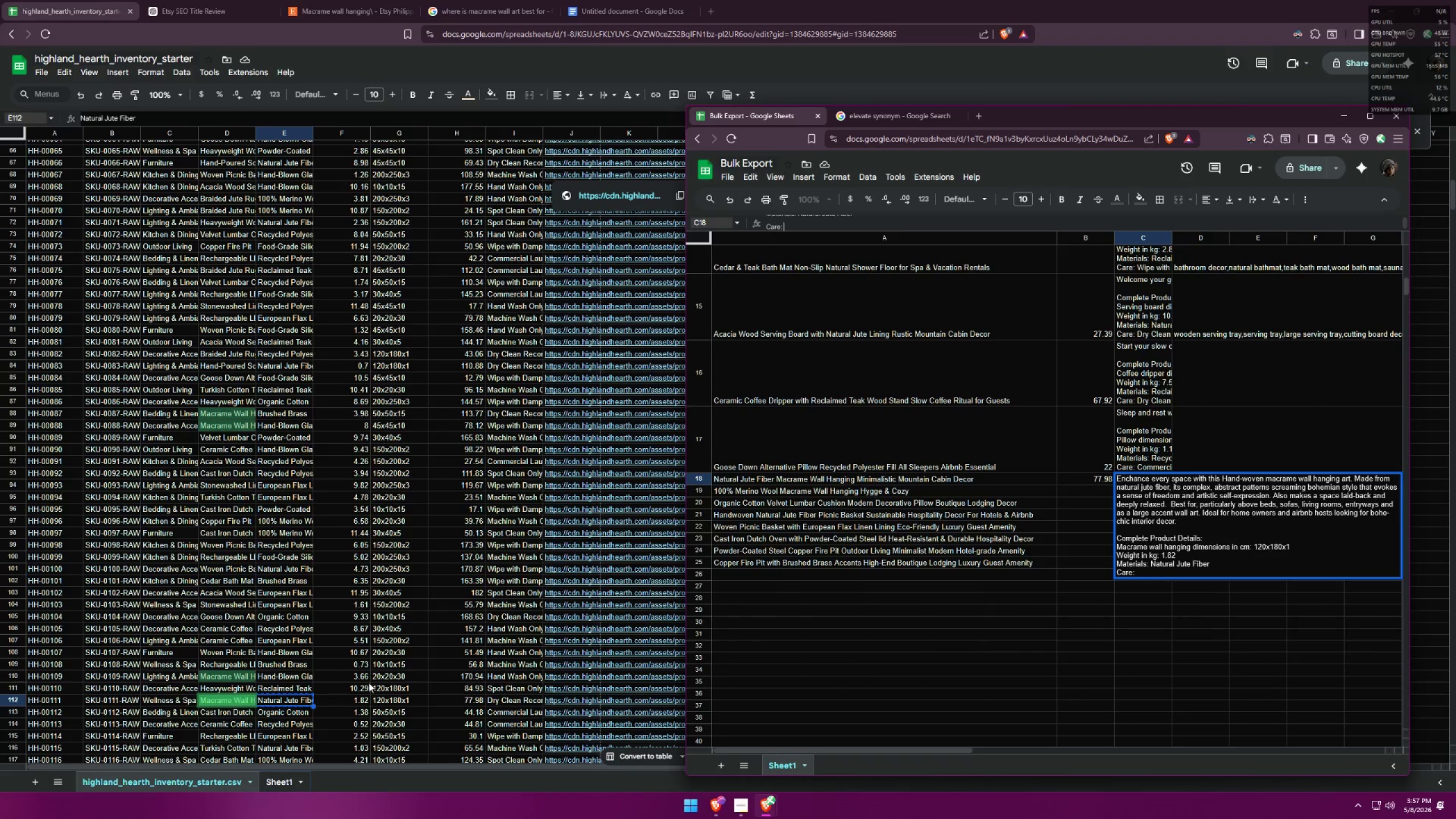 
left_click([510, 699])
 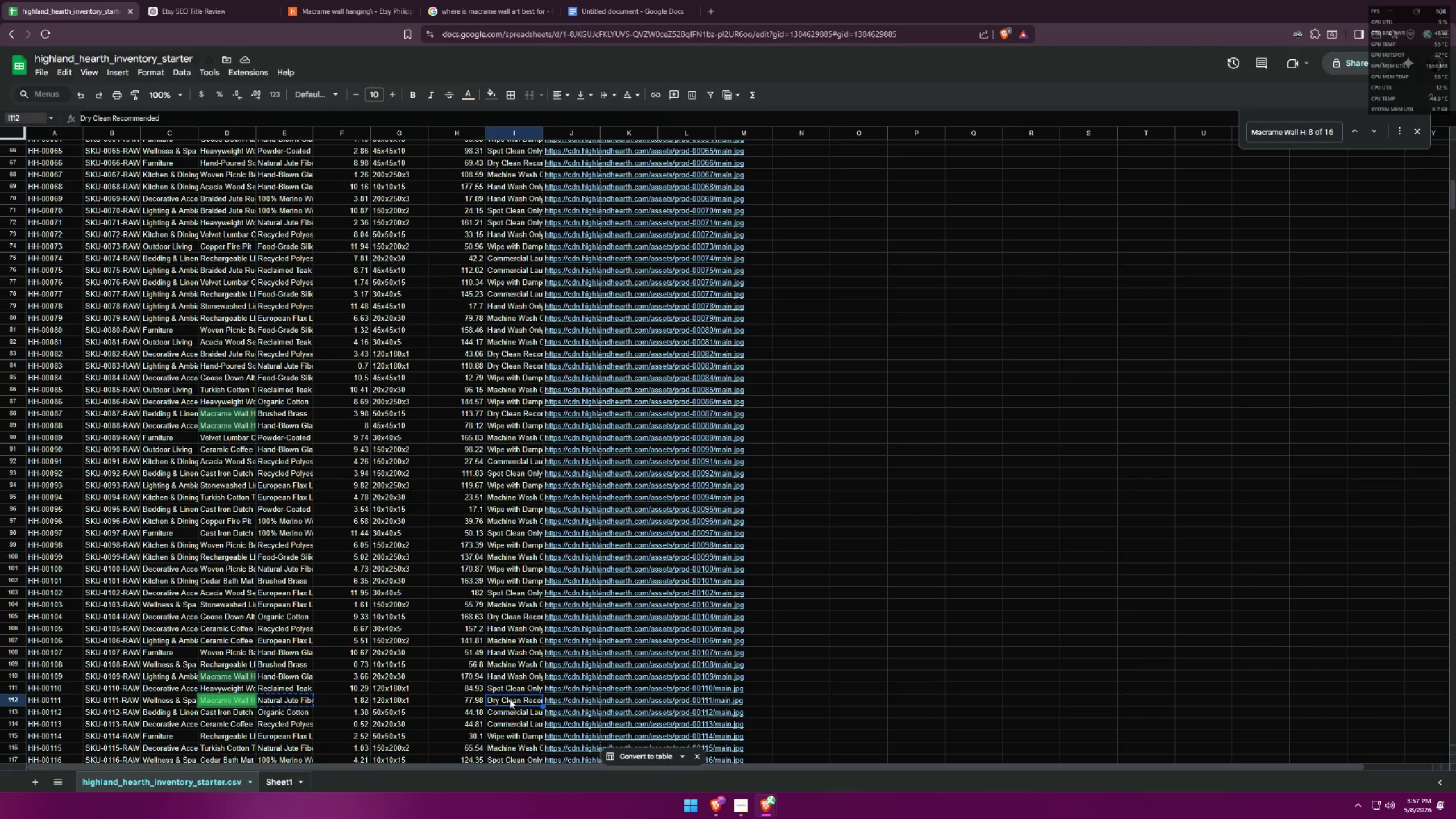 
key(Control+ControlLeft)
 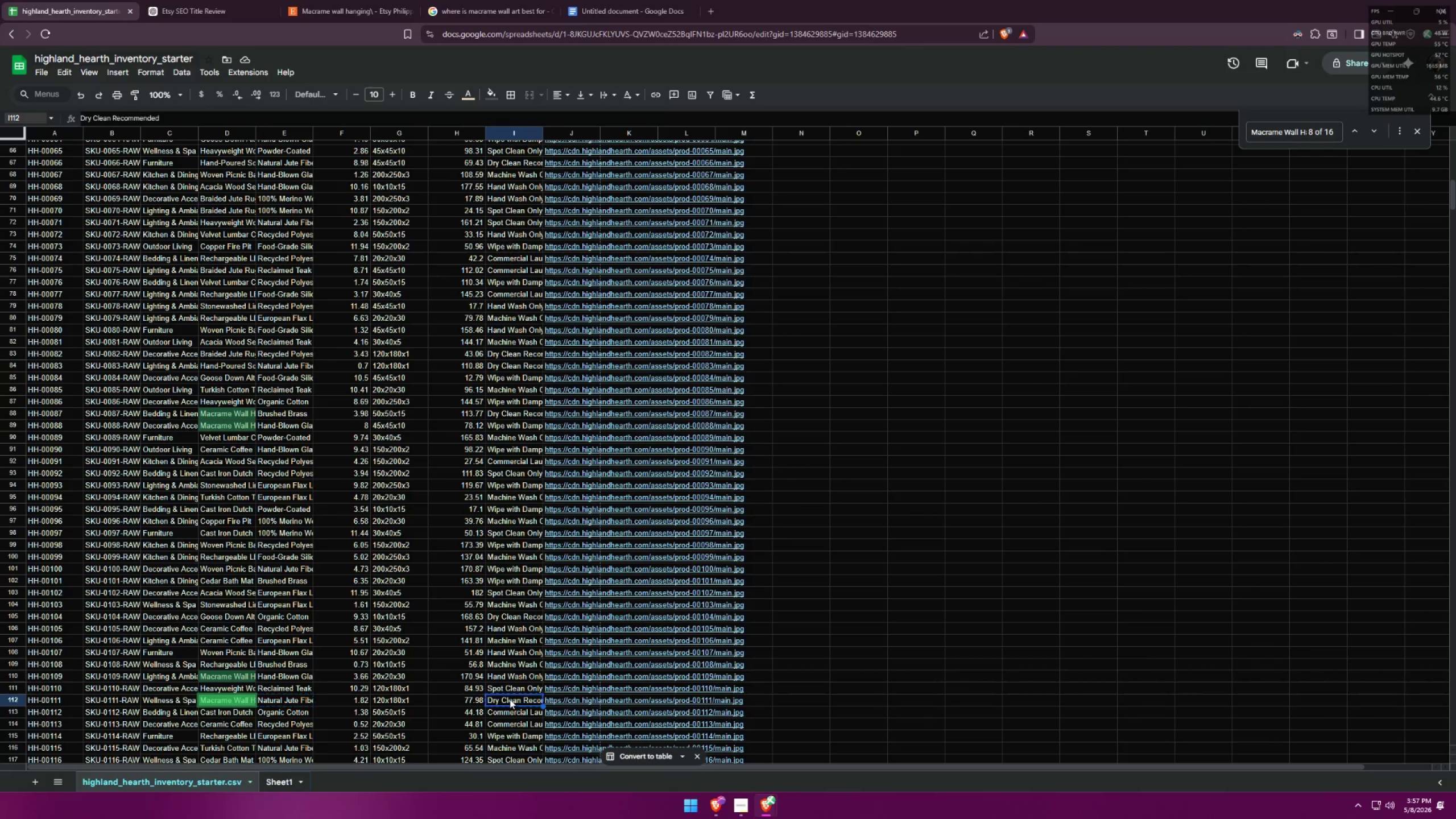 
key(Control+C)
 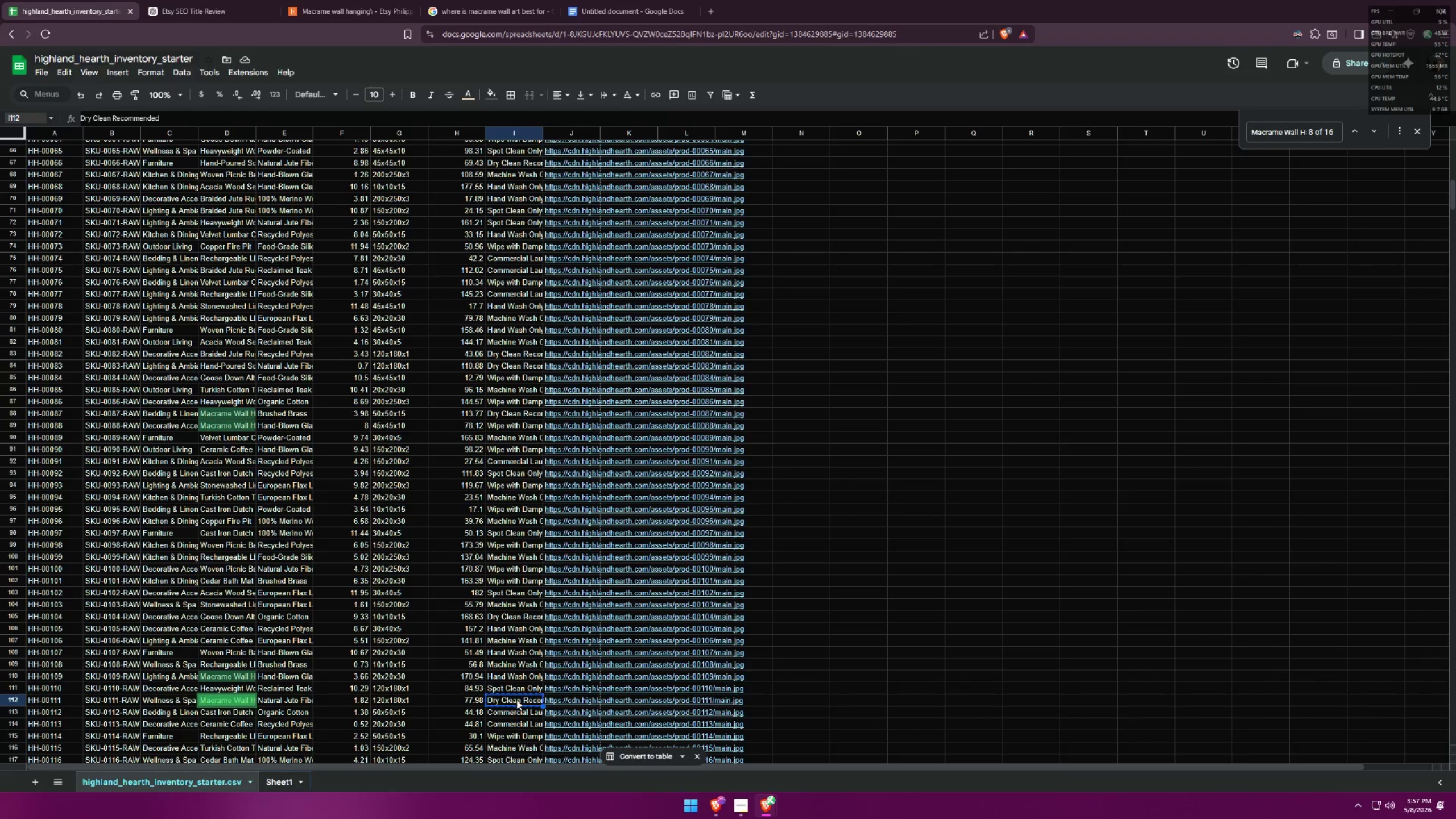 
key(Alt+AltLeft)
 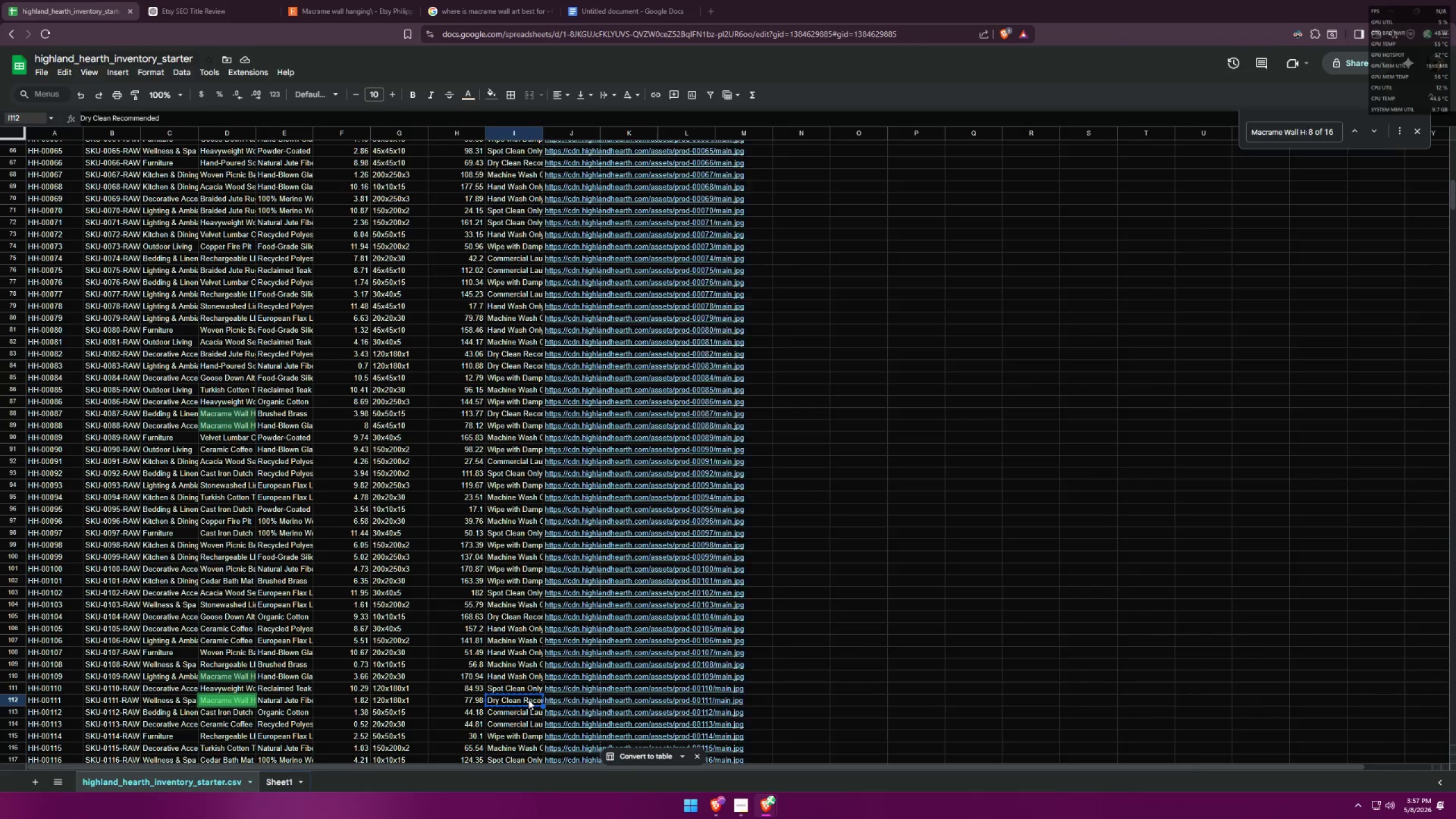 
key(Alt+Tab)
 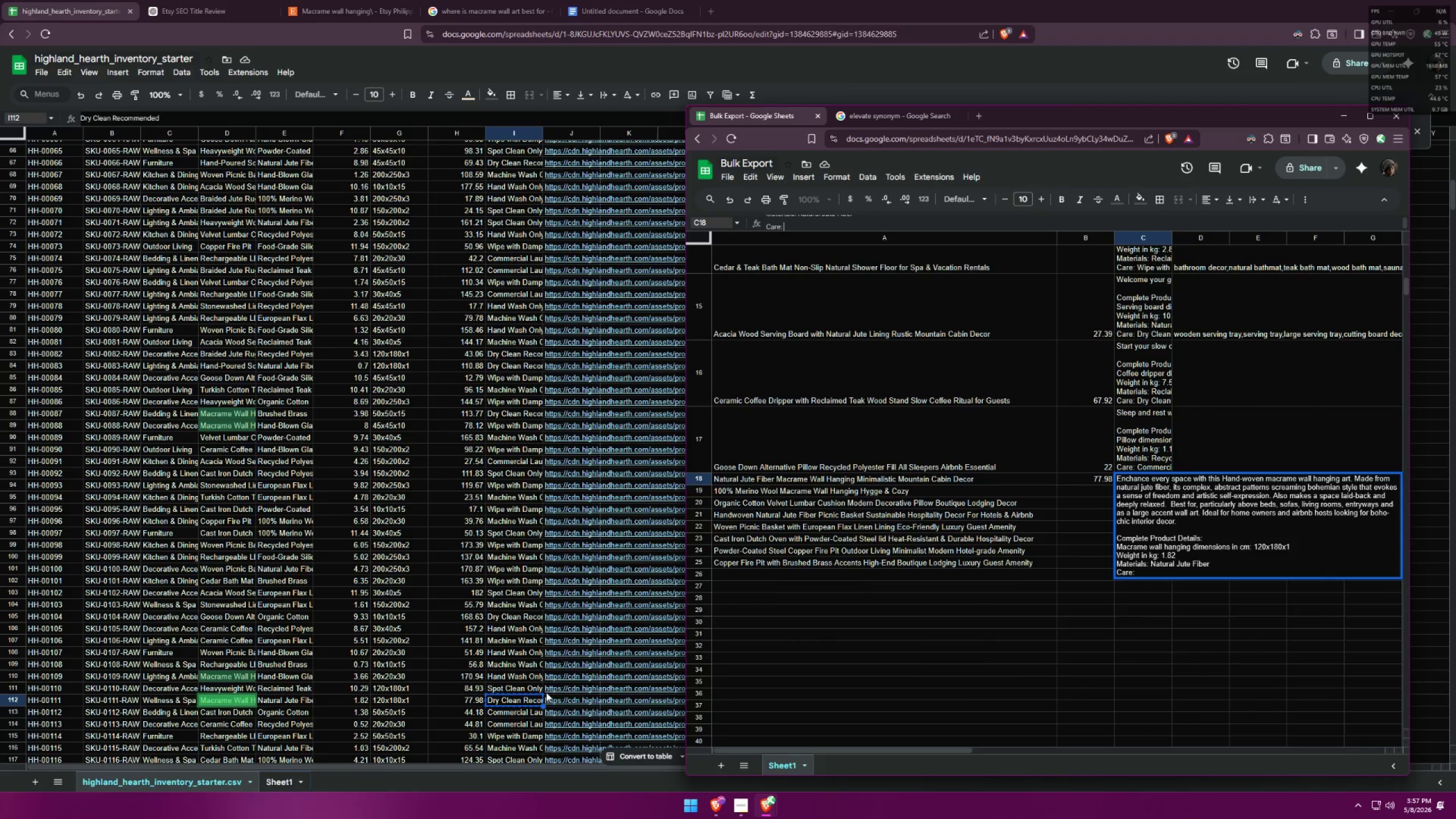 
key(Control+ControlLeft)
 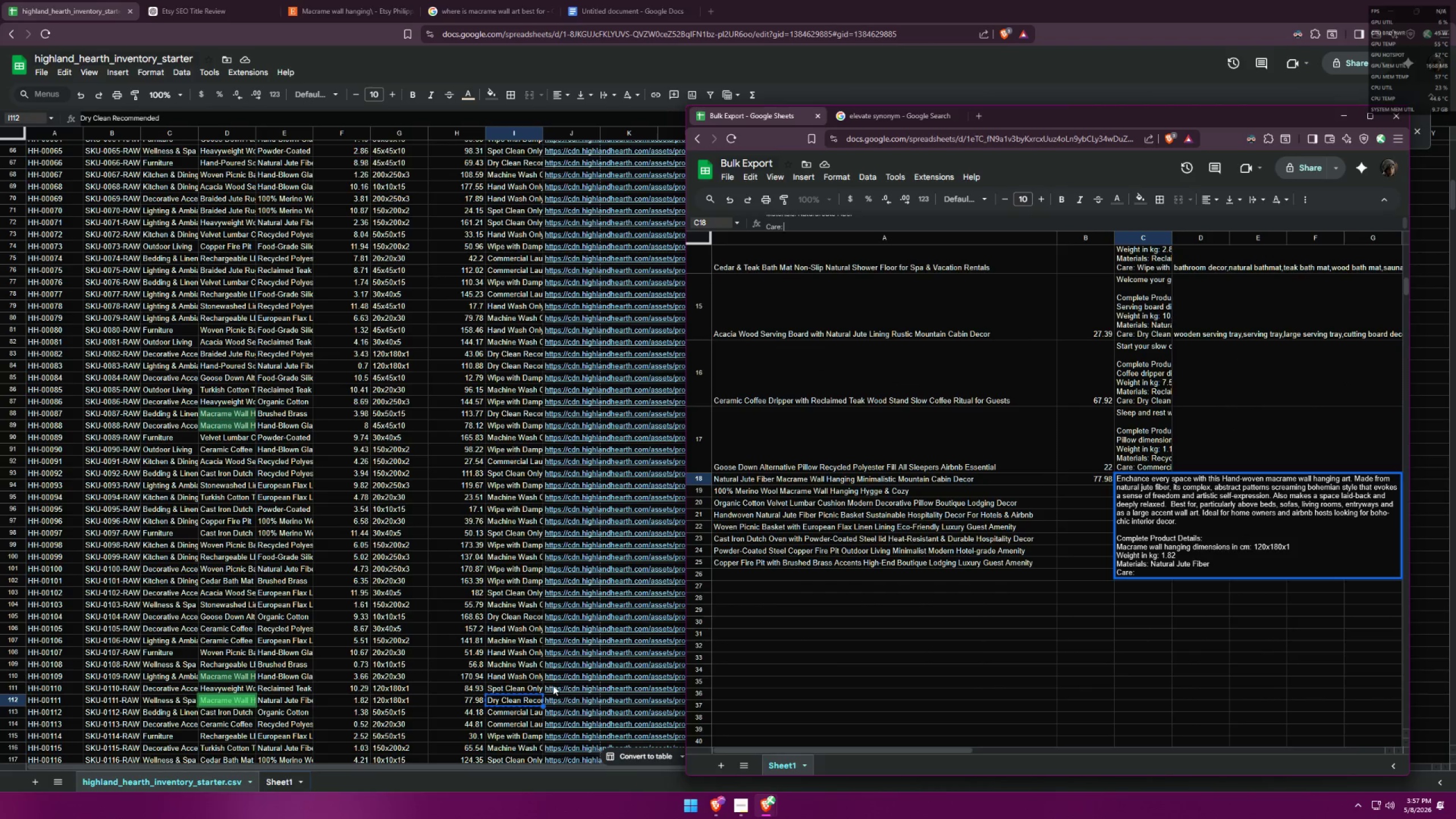 
key(Control+V)
 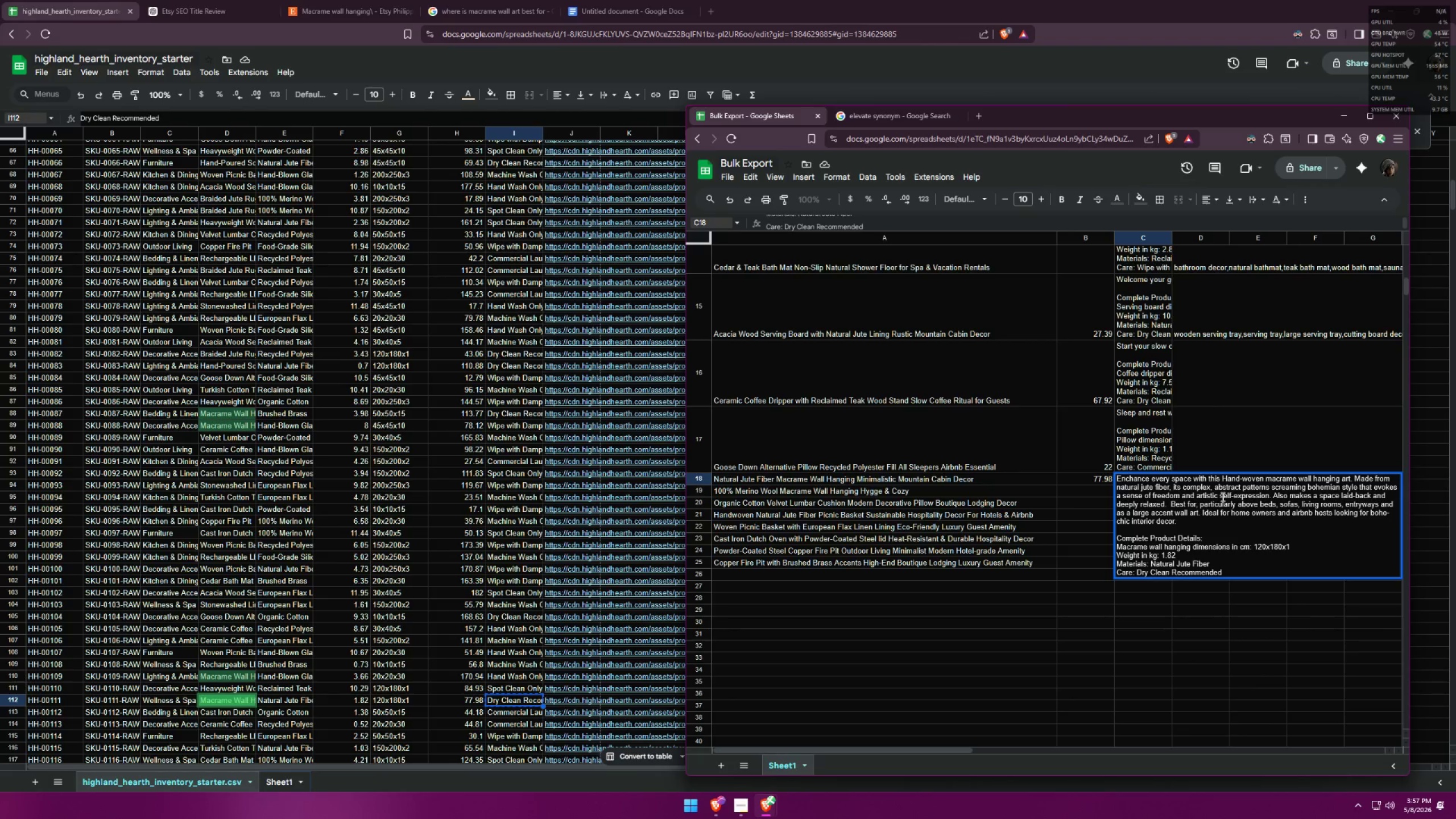 
wait(36.42)
 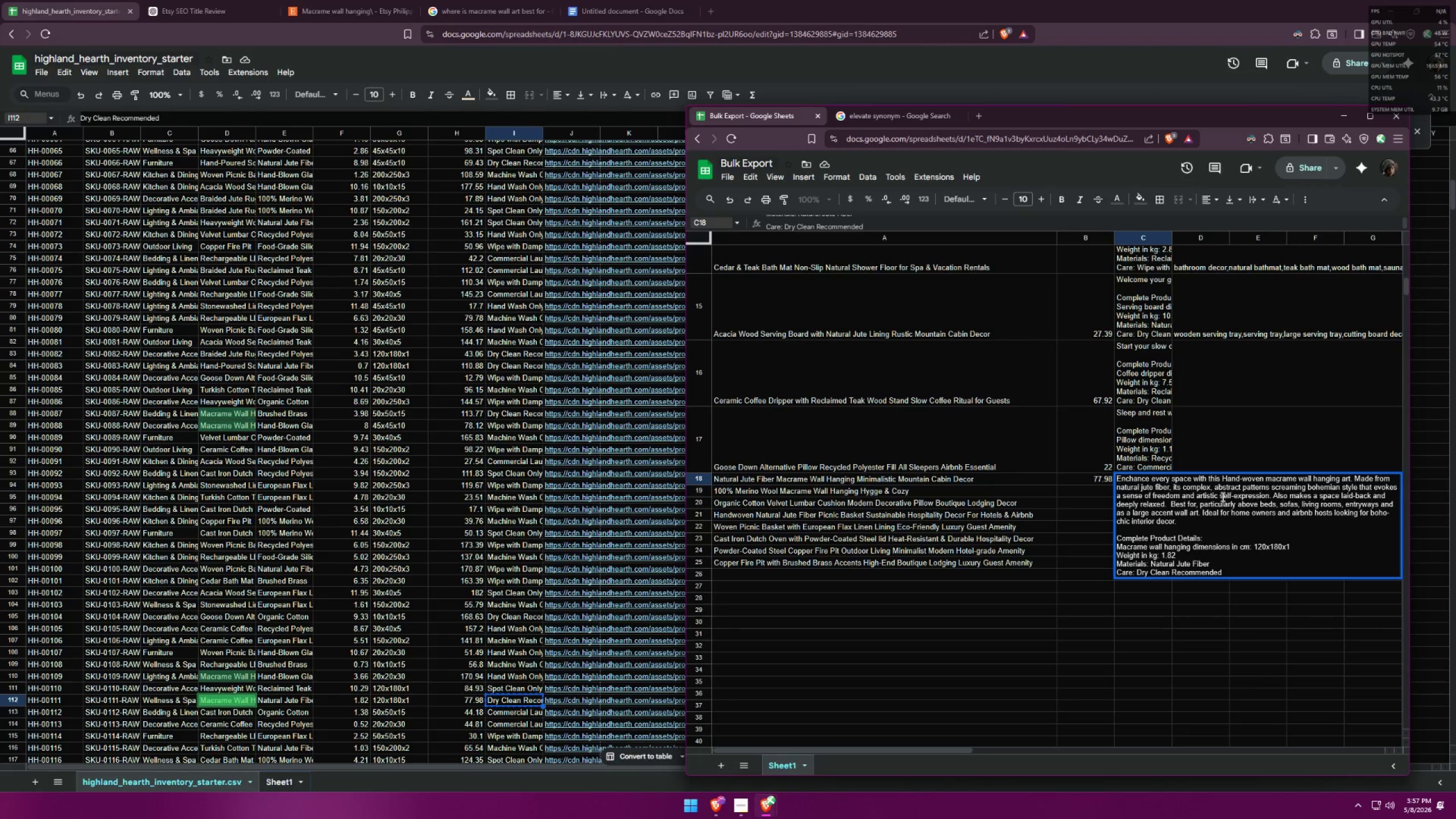 
left_click_drag(start_coordinate=[1293, 493], to_coordinate=[1274, 494])
 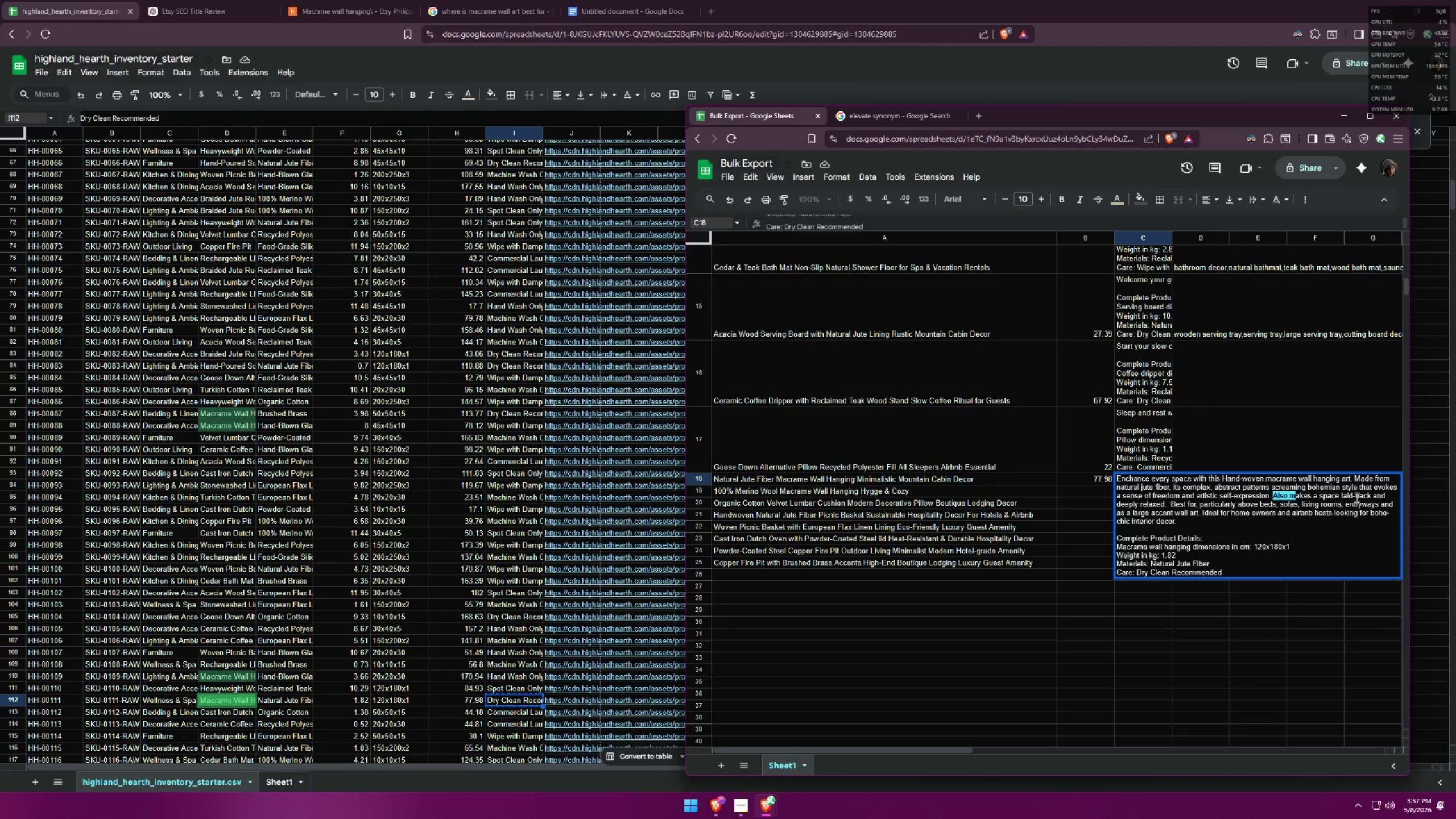 
key(Shift+M)
 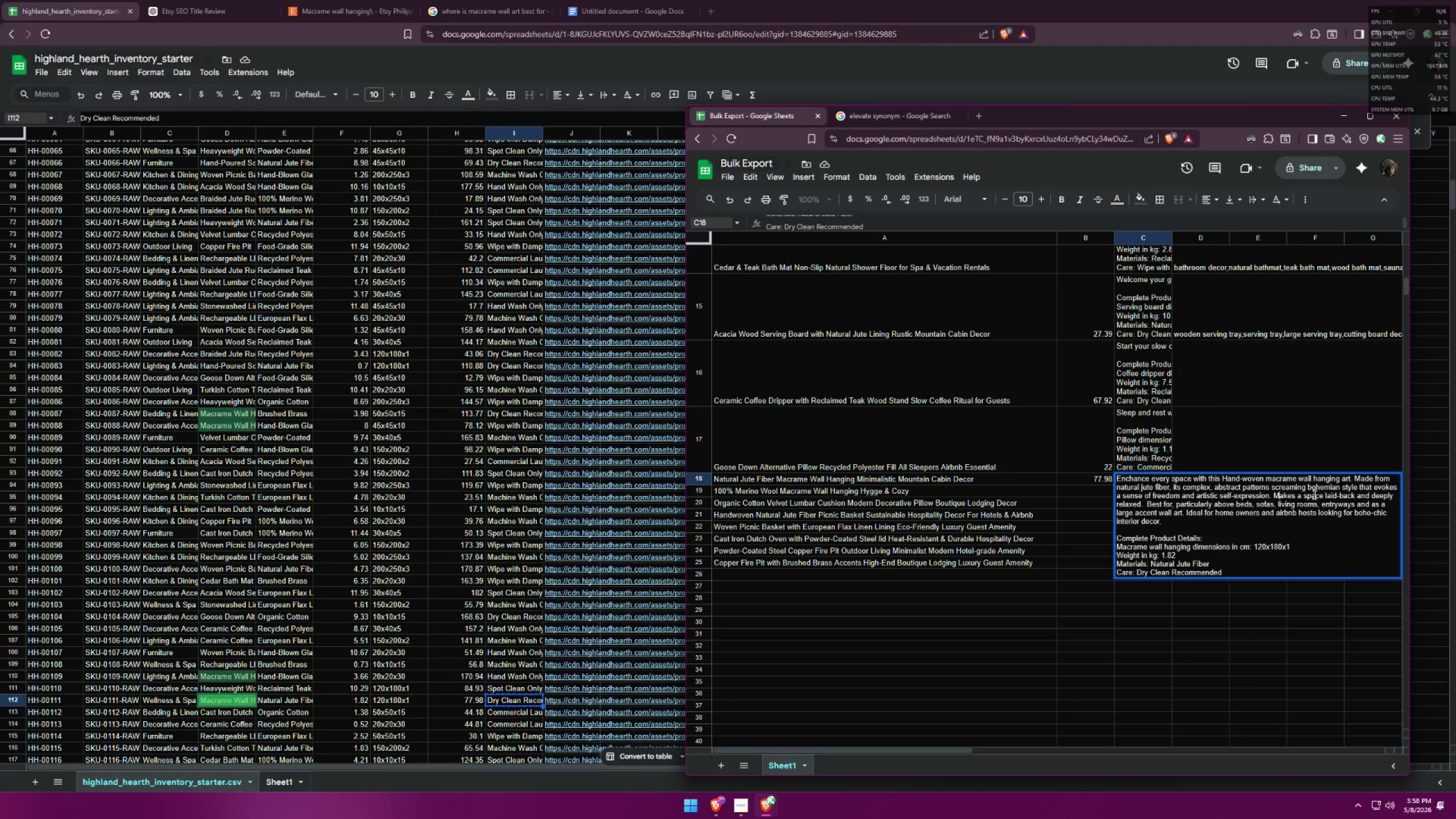 
left_click([1302, 500])
 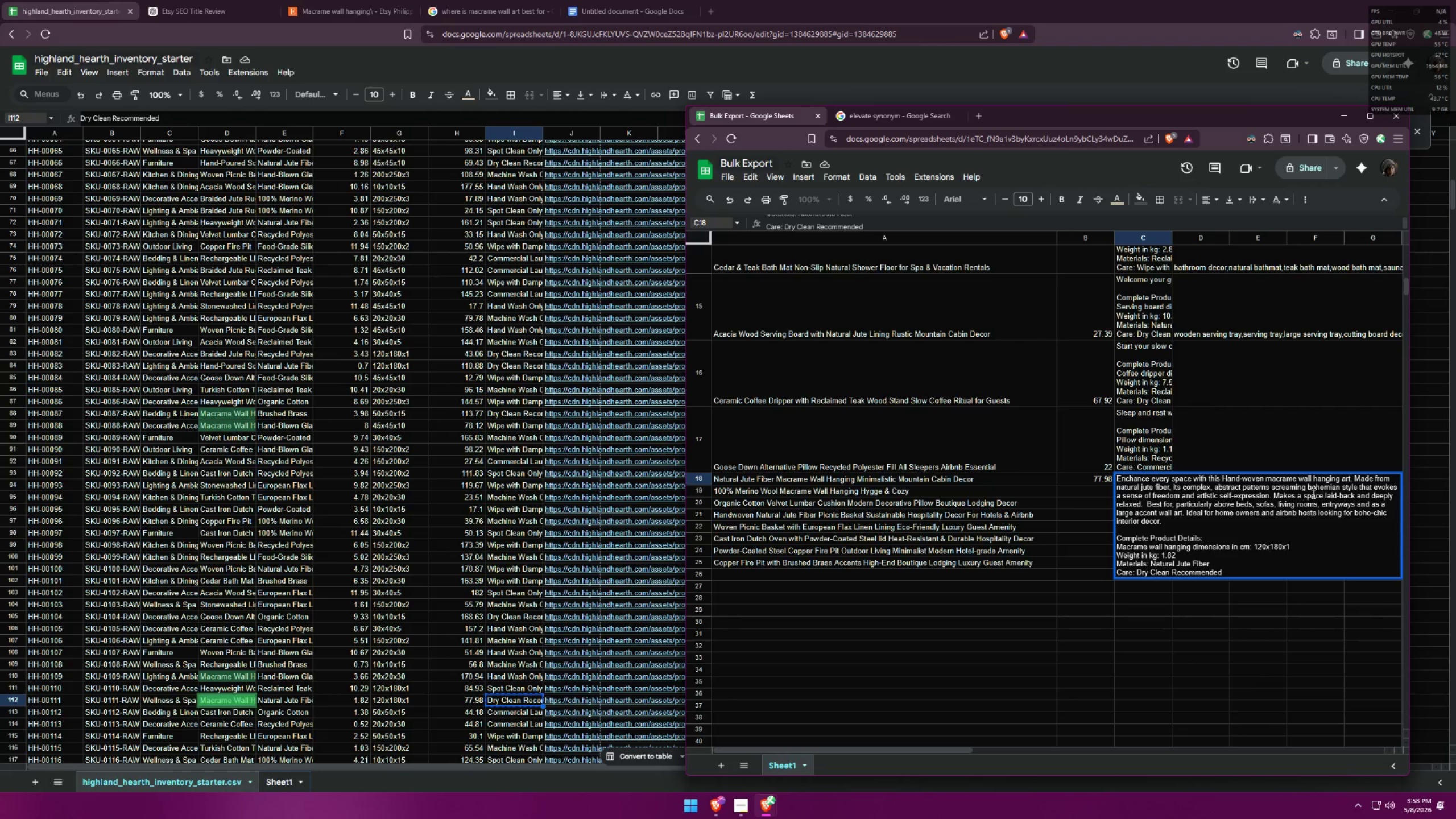 
left_click([1304, 494])
 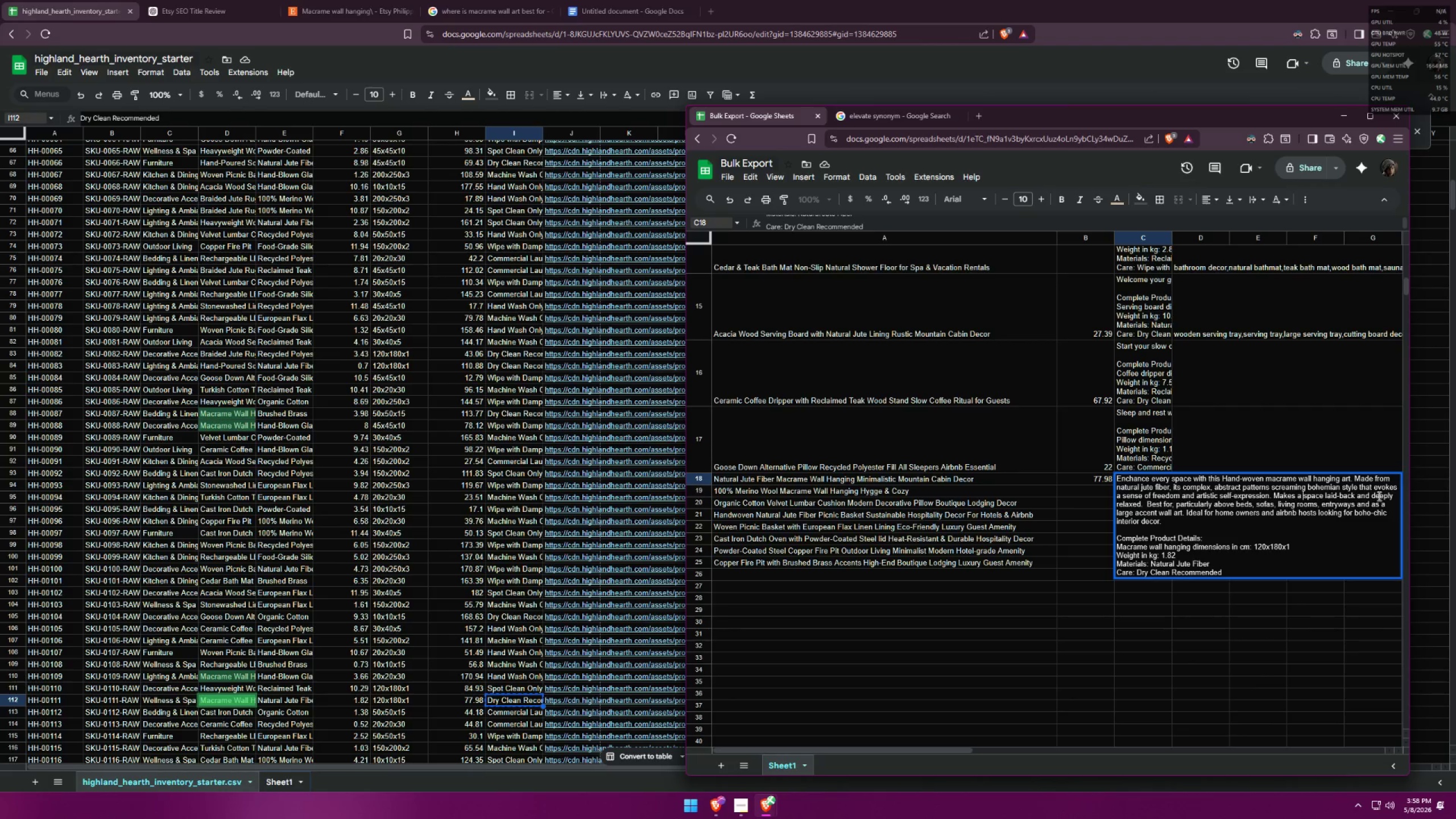 
key(Backspace)
key(Backspace)
type(every )
 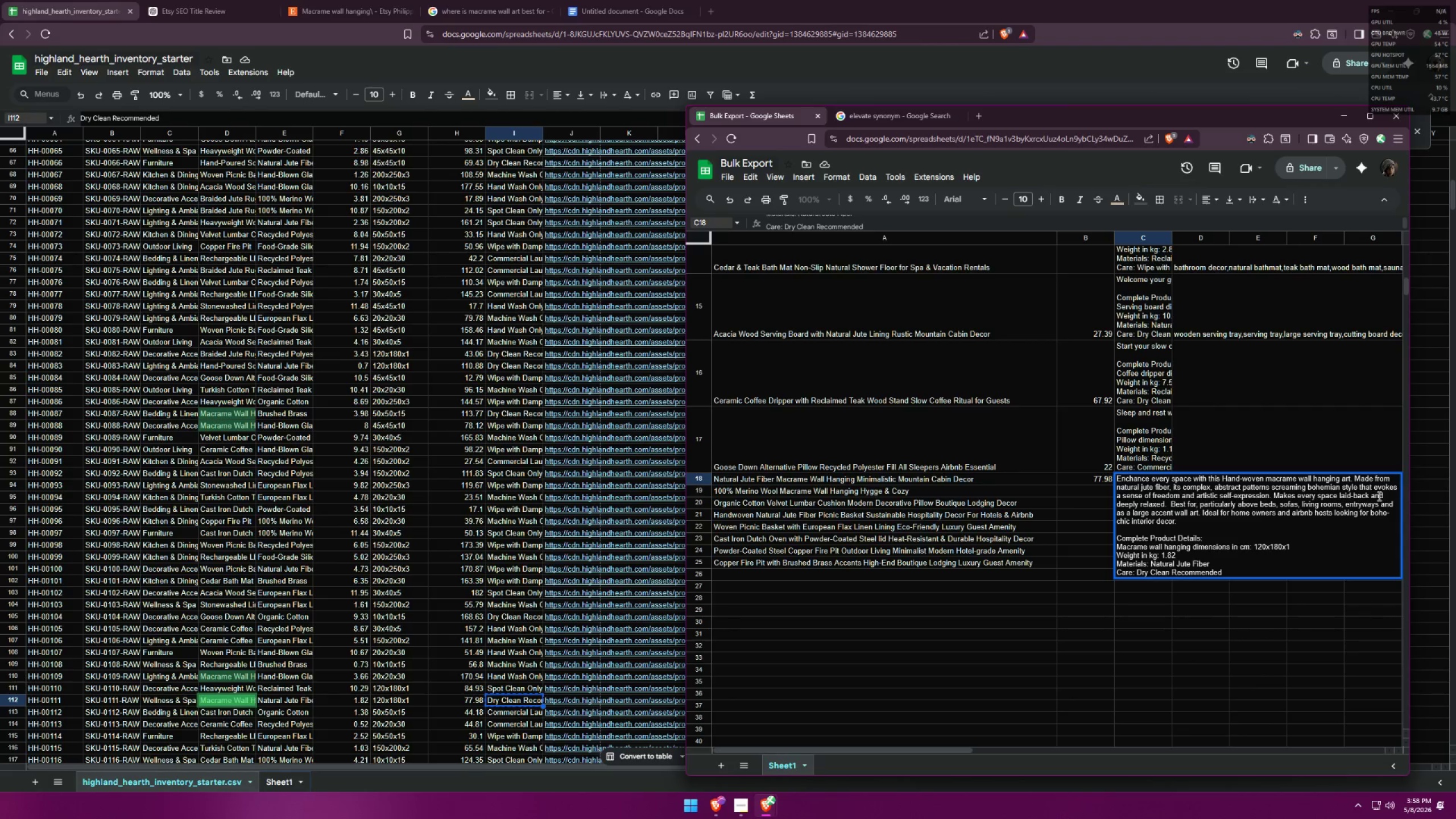 
wait(9.0)
 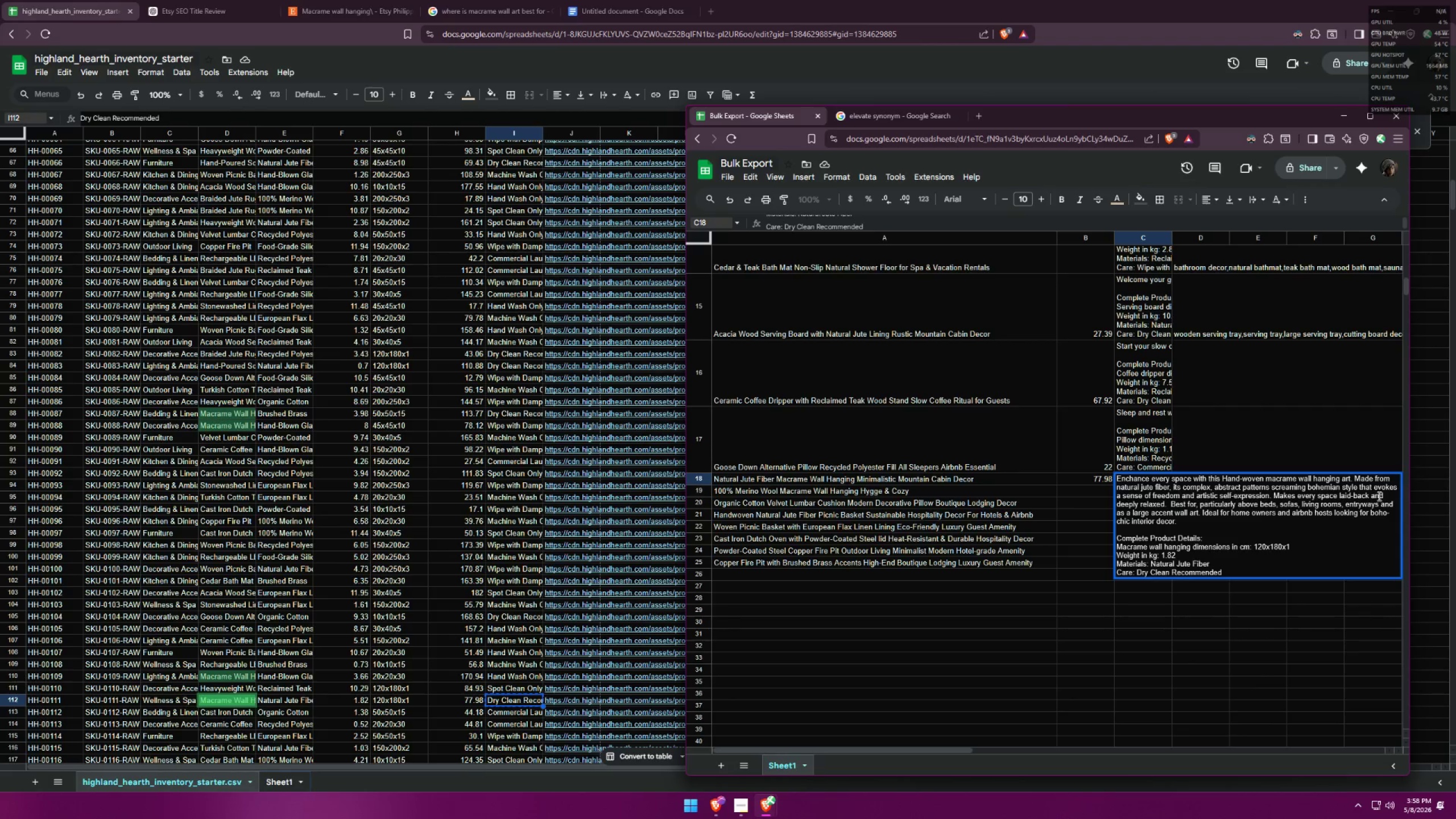 
key(Backspace)
 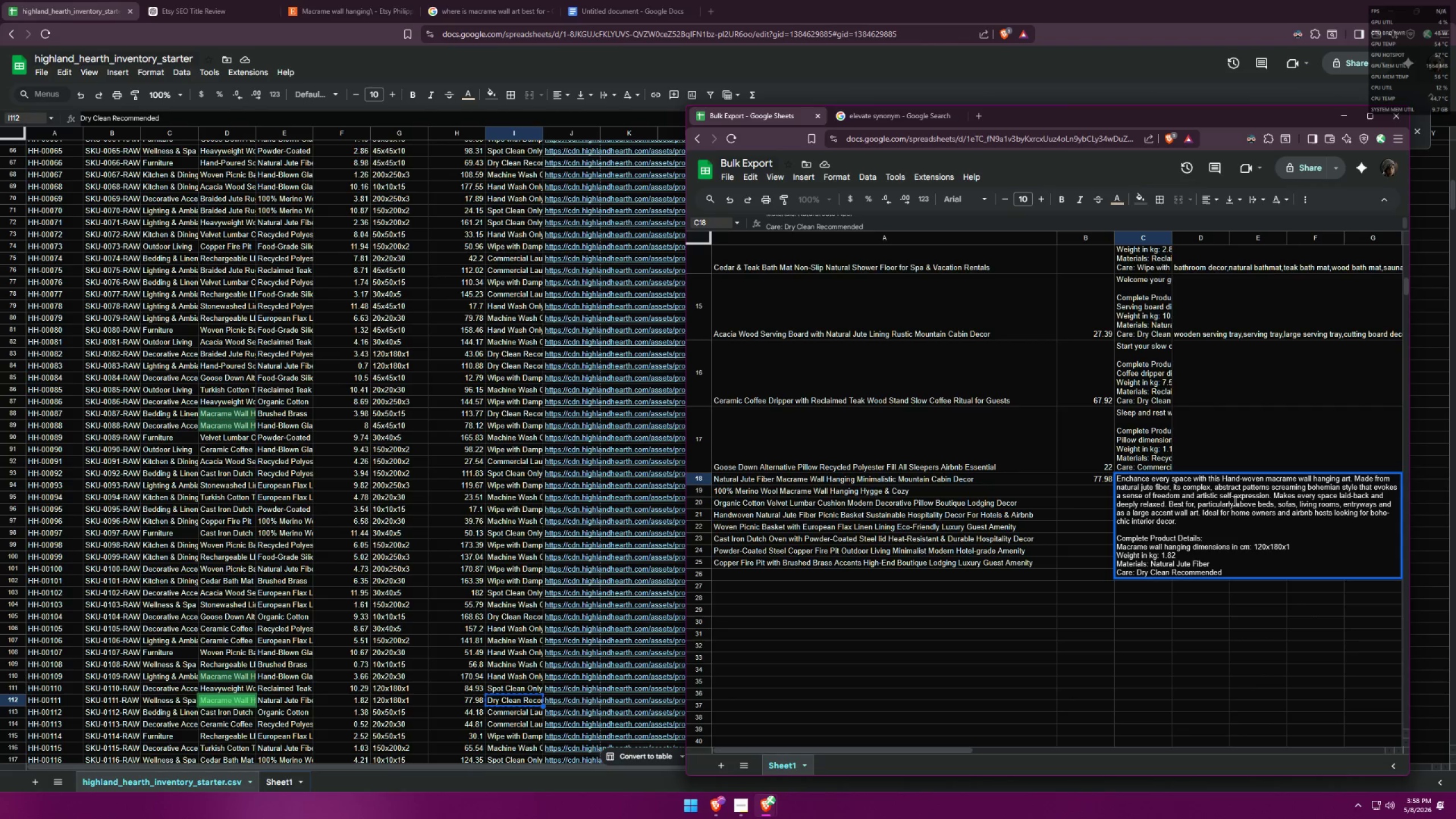 
left_click_drag(start_coordinate=[1233, 502], to_coordinate=[1199, 502])
 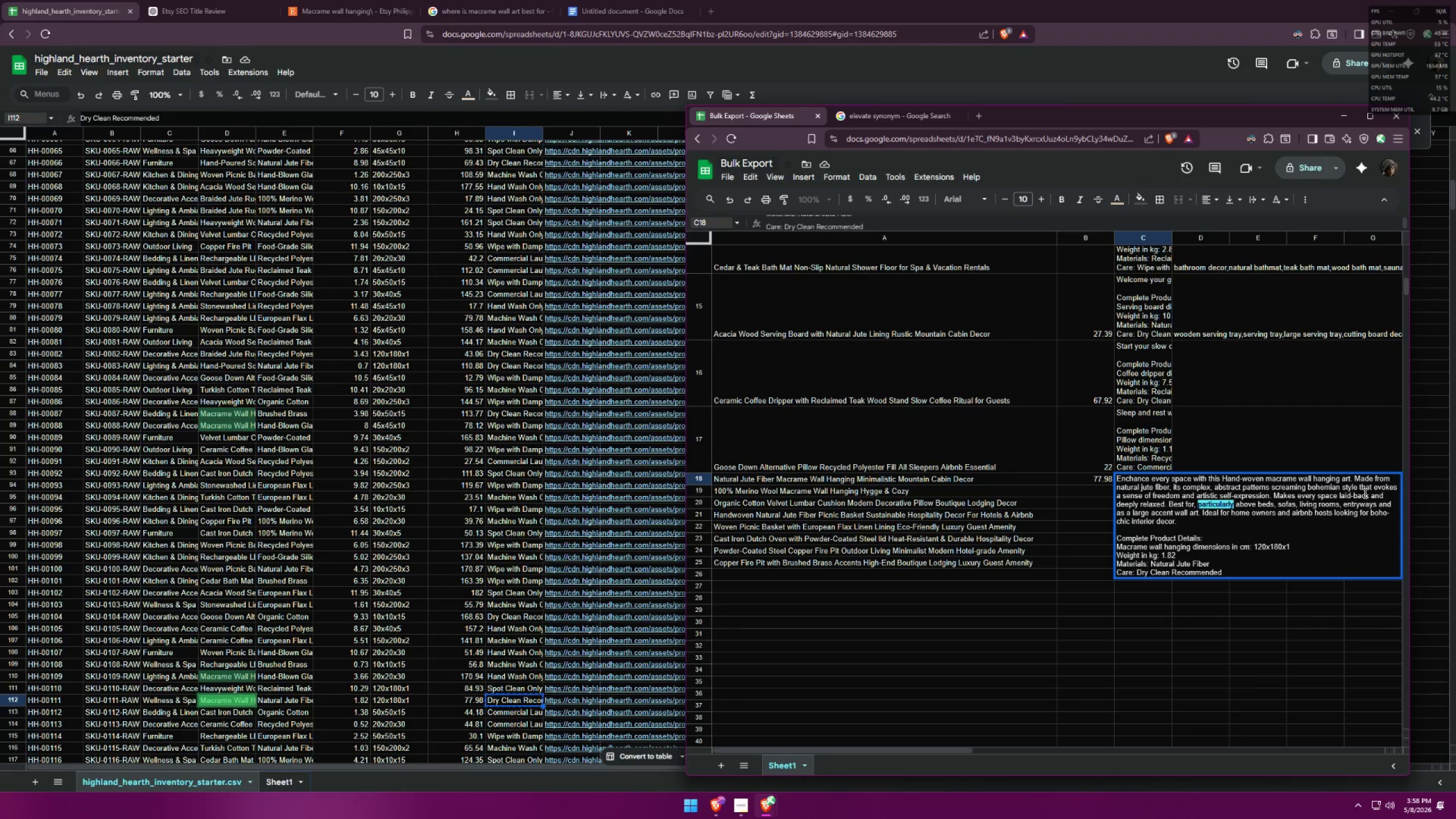 
type(in particulat,)
key(Backspace)
key(Backspace)
type(r,)
 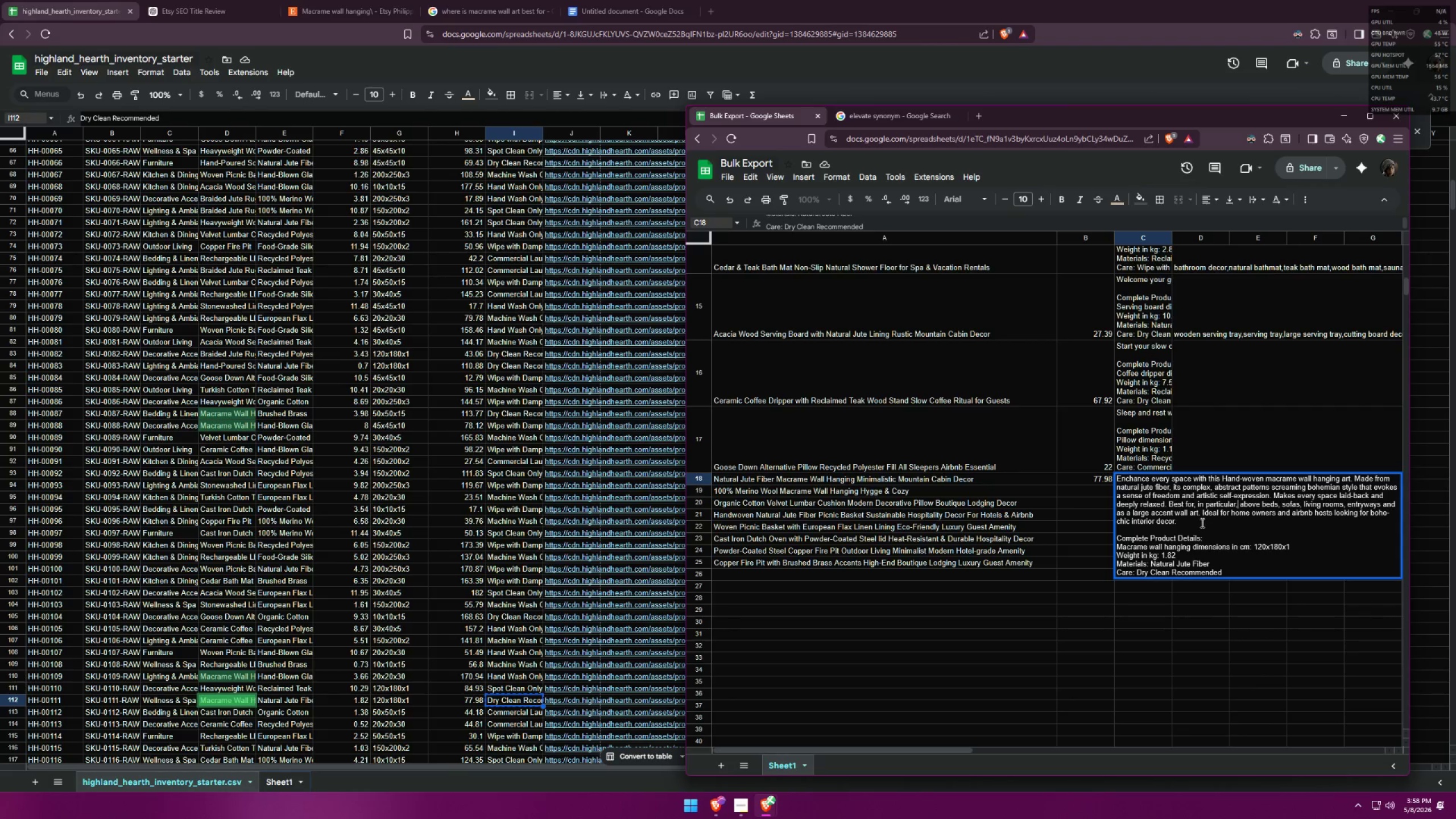 
wait(15.06)
 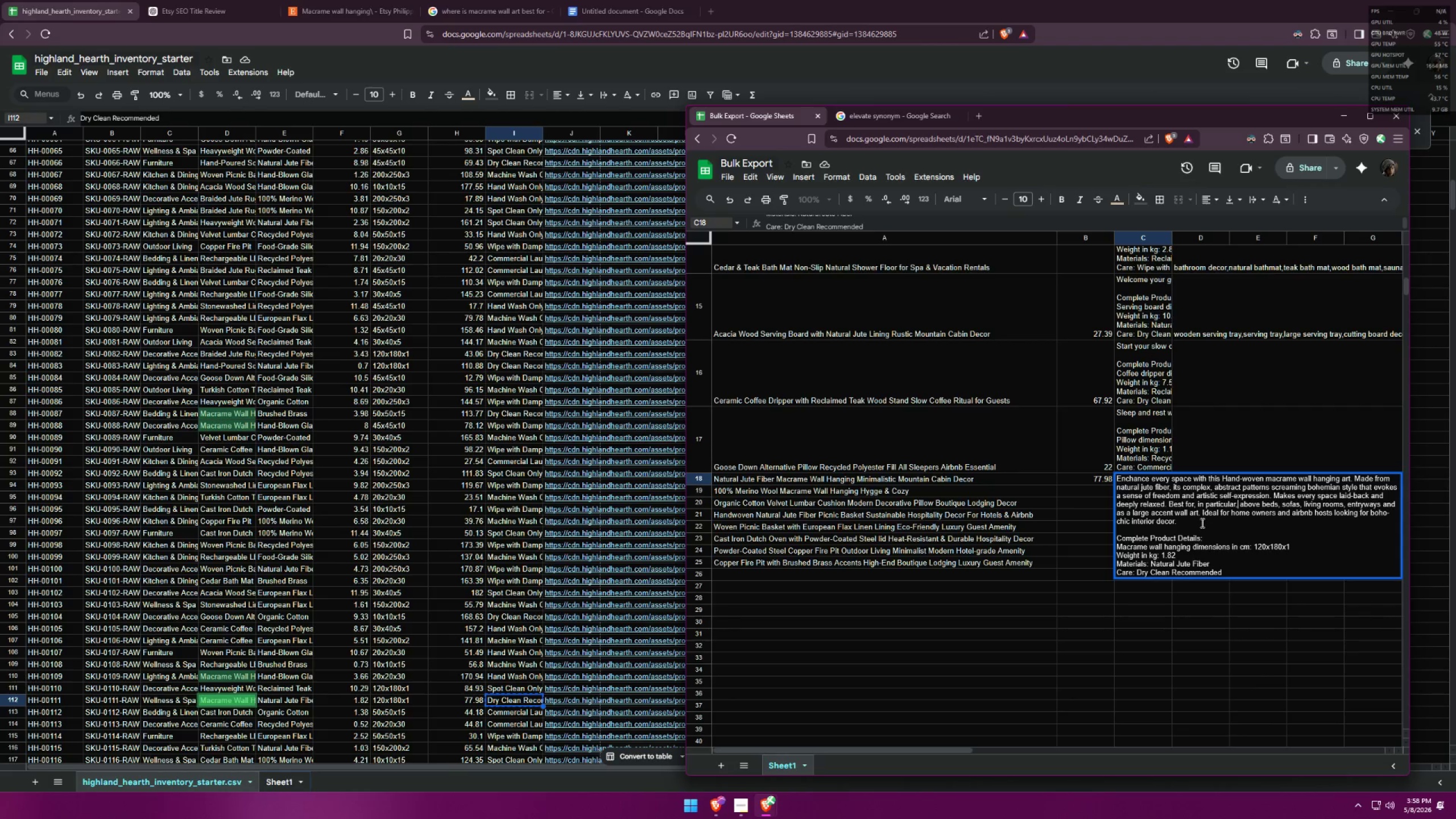 
left_click([1188, 607])
 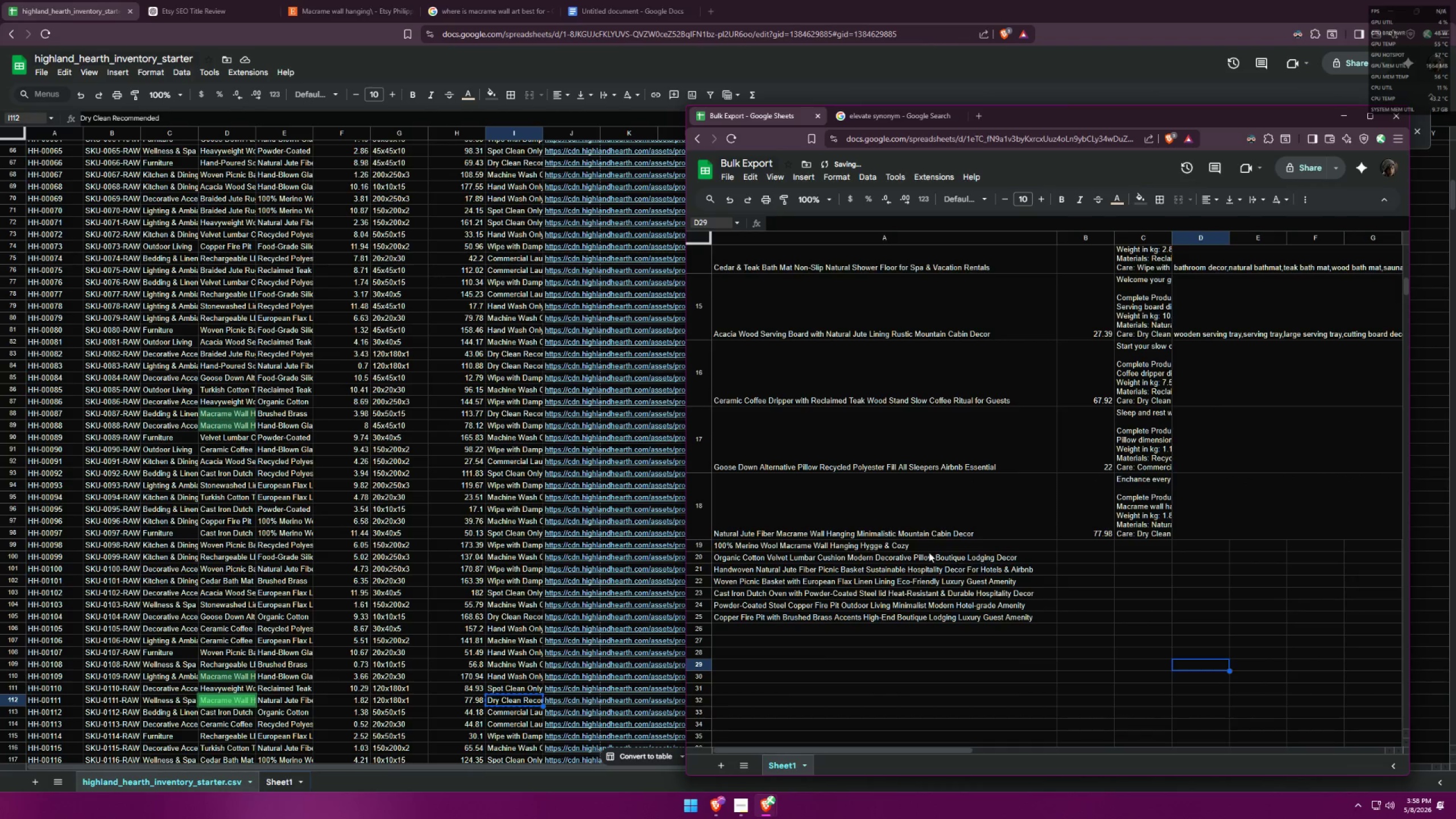 
left_click([863, 545])
 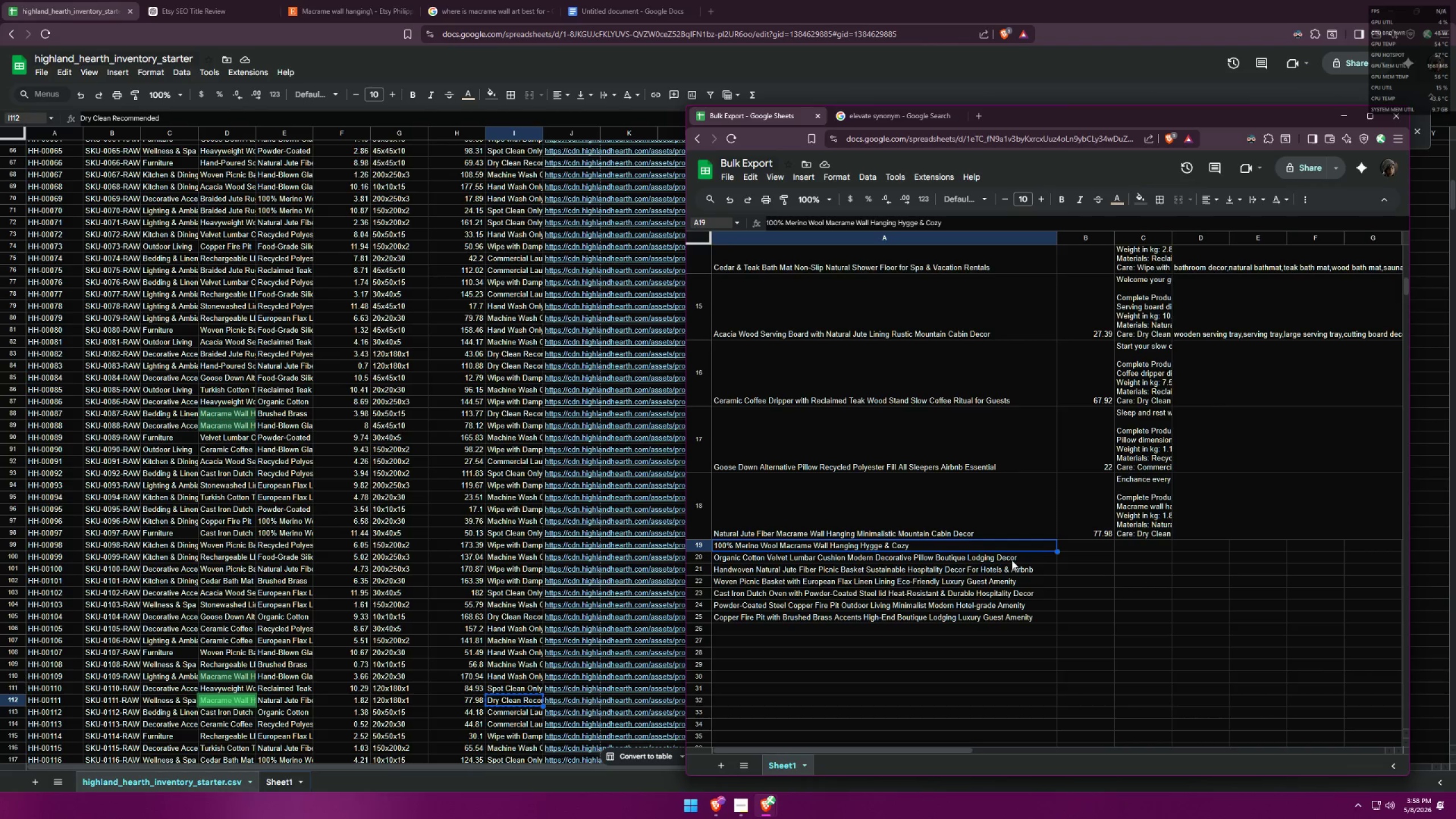 
wait(14.17)
 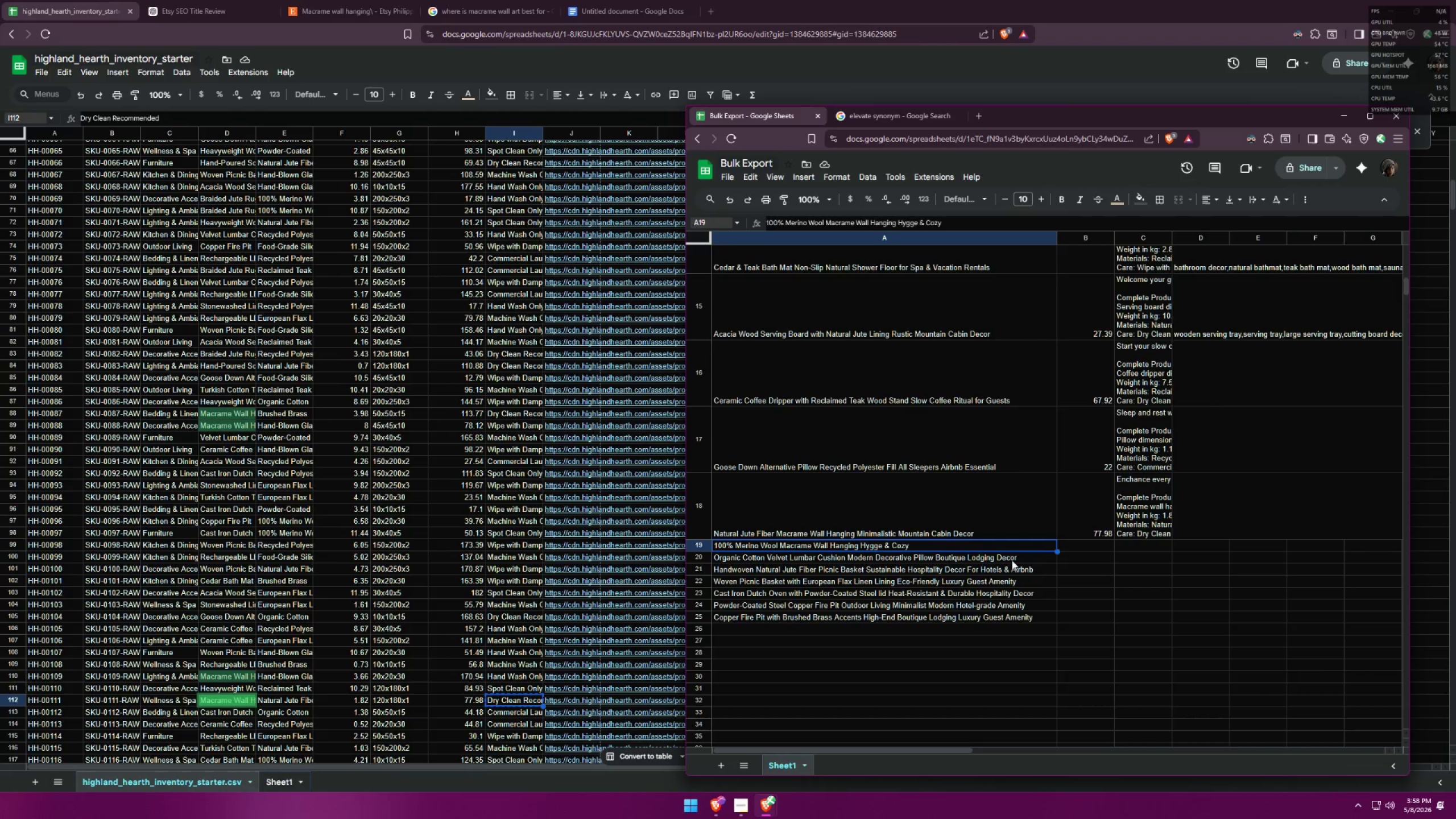 
left_click([894, 114])
 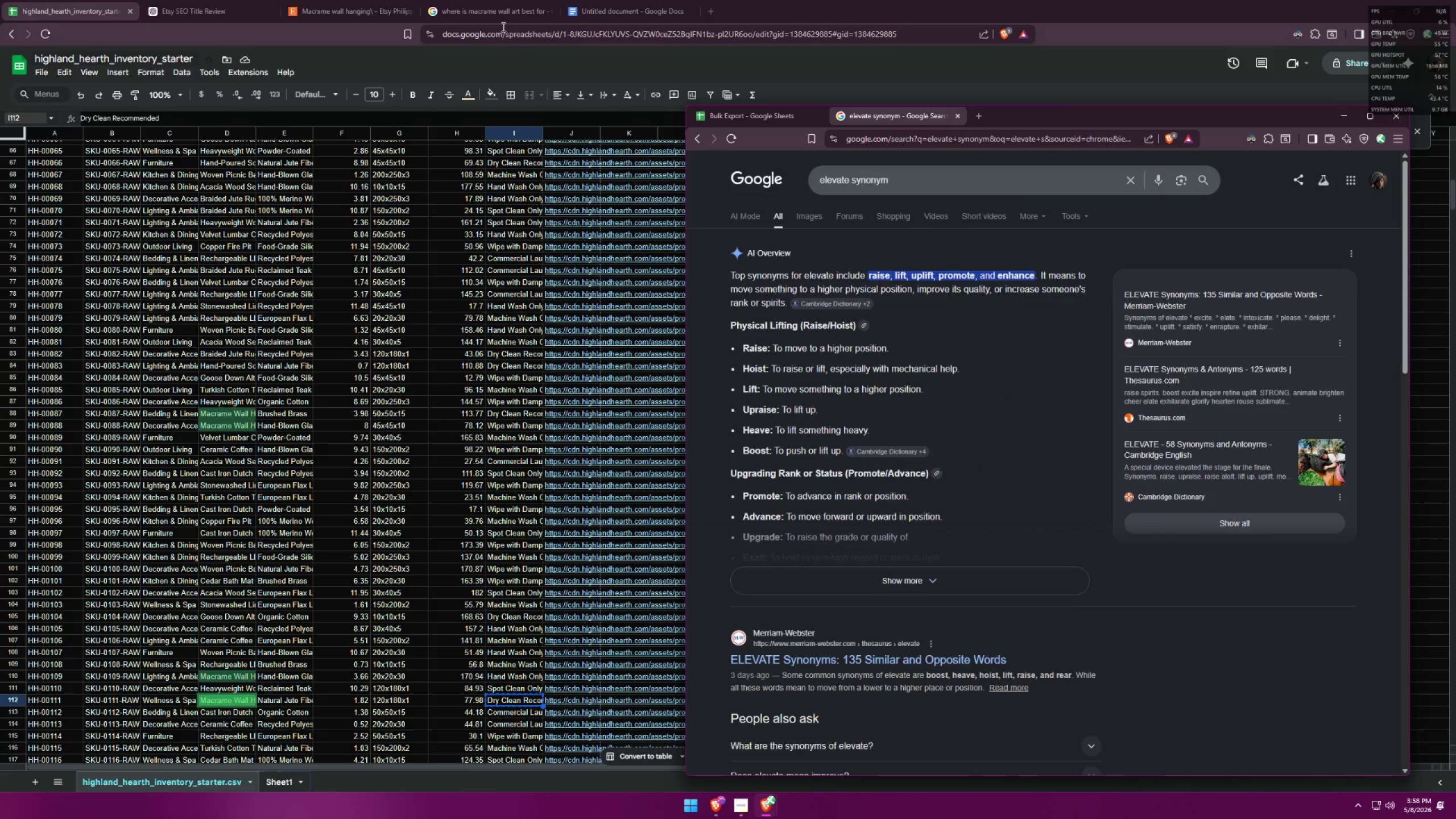 
left_click([502, 15])
 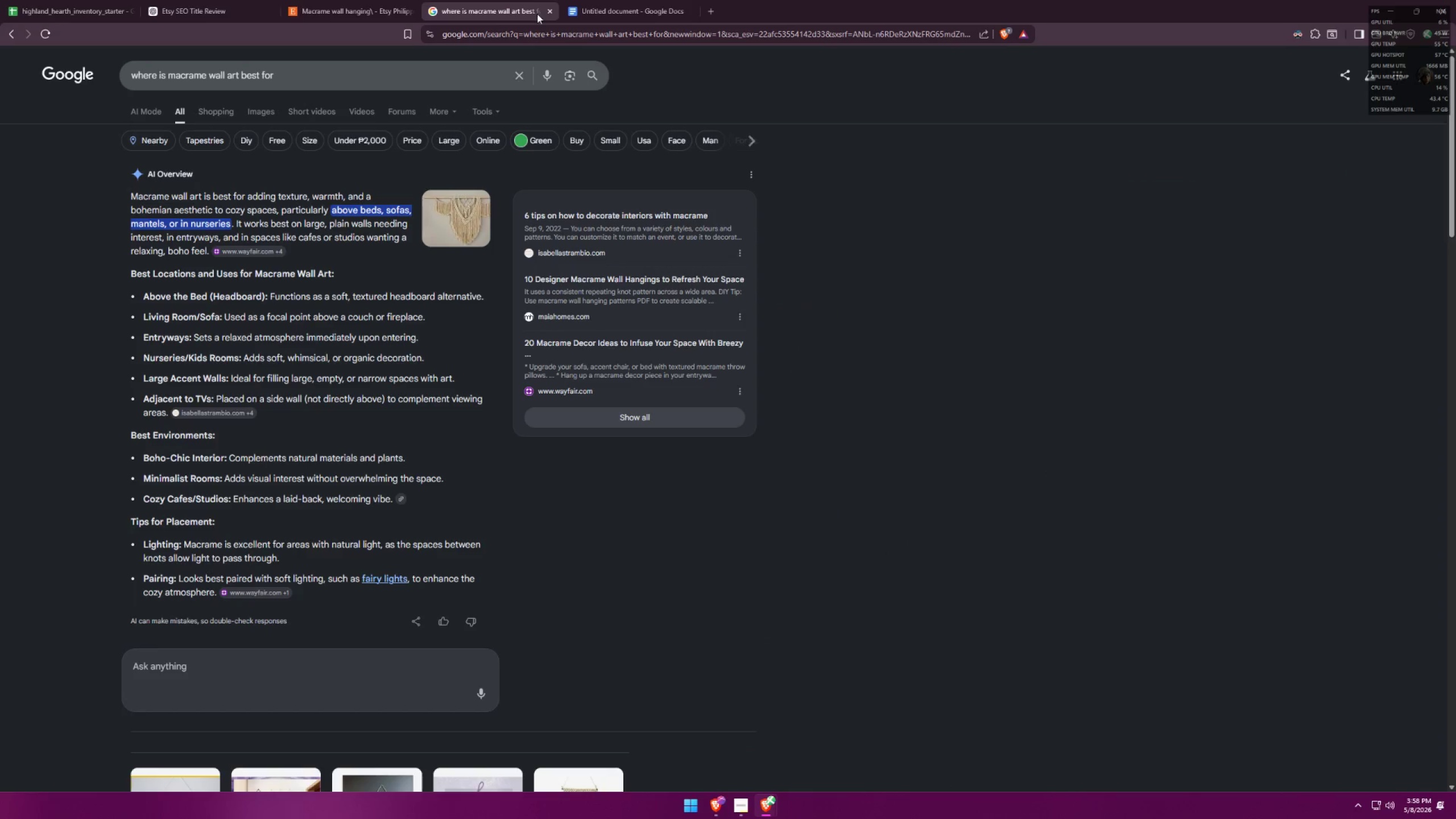 
left_click([552, 11])
 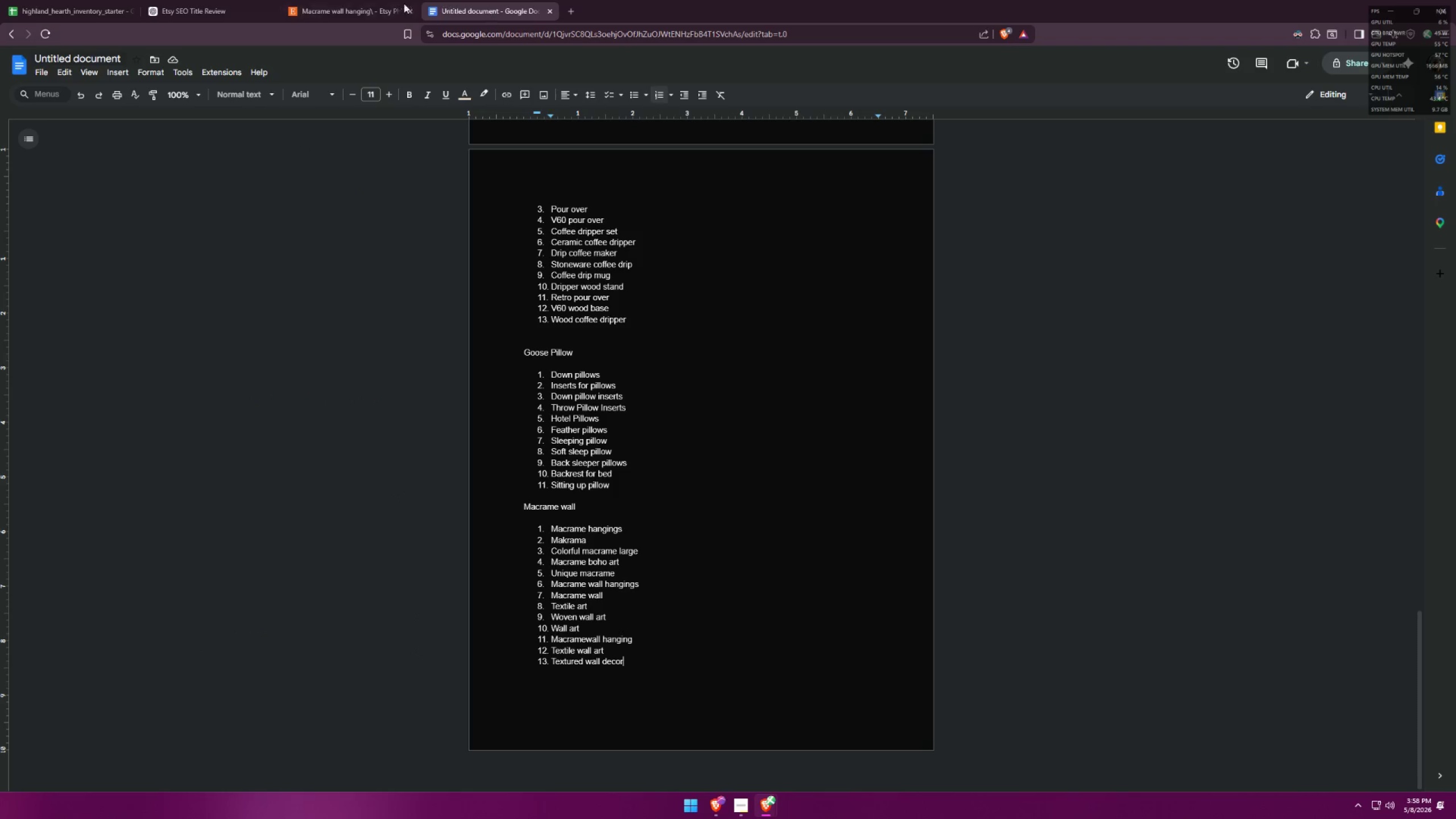 
left_click([382, 3])
 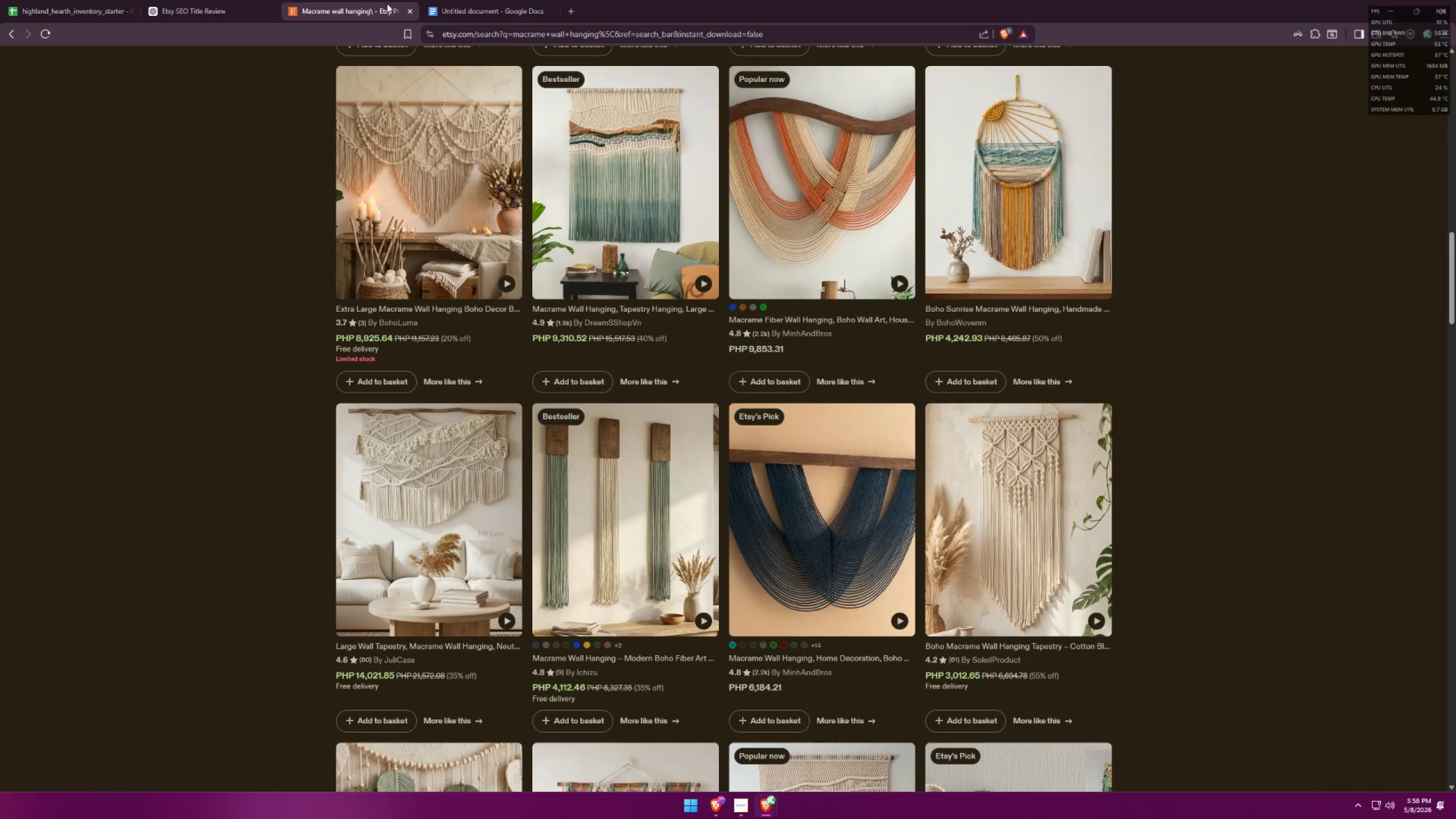 
key(Alt+AltLeft)
 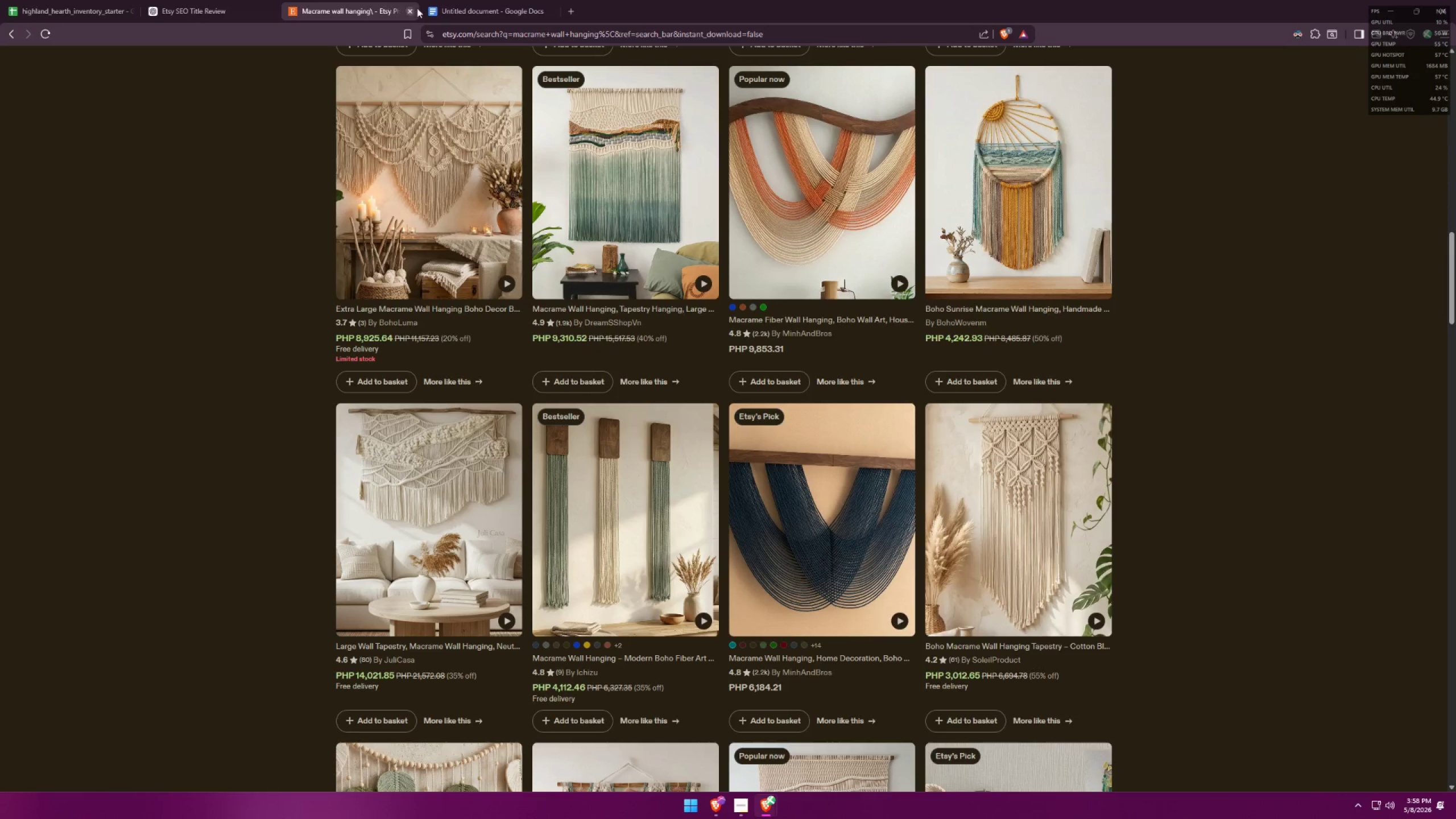 
key(Alt+Tab)
 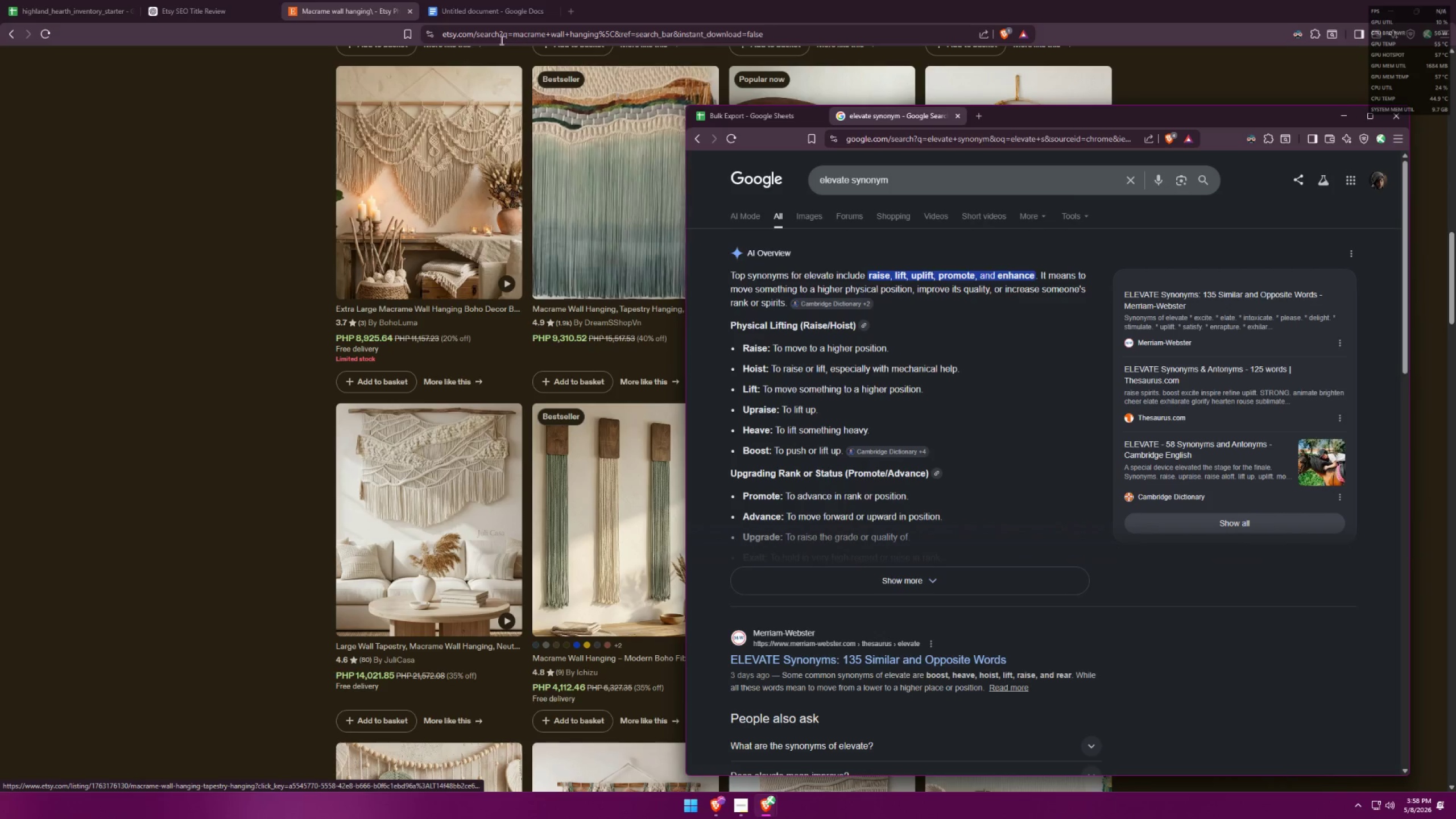 
key(Alt+AltLeft)
 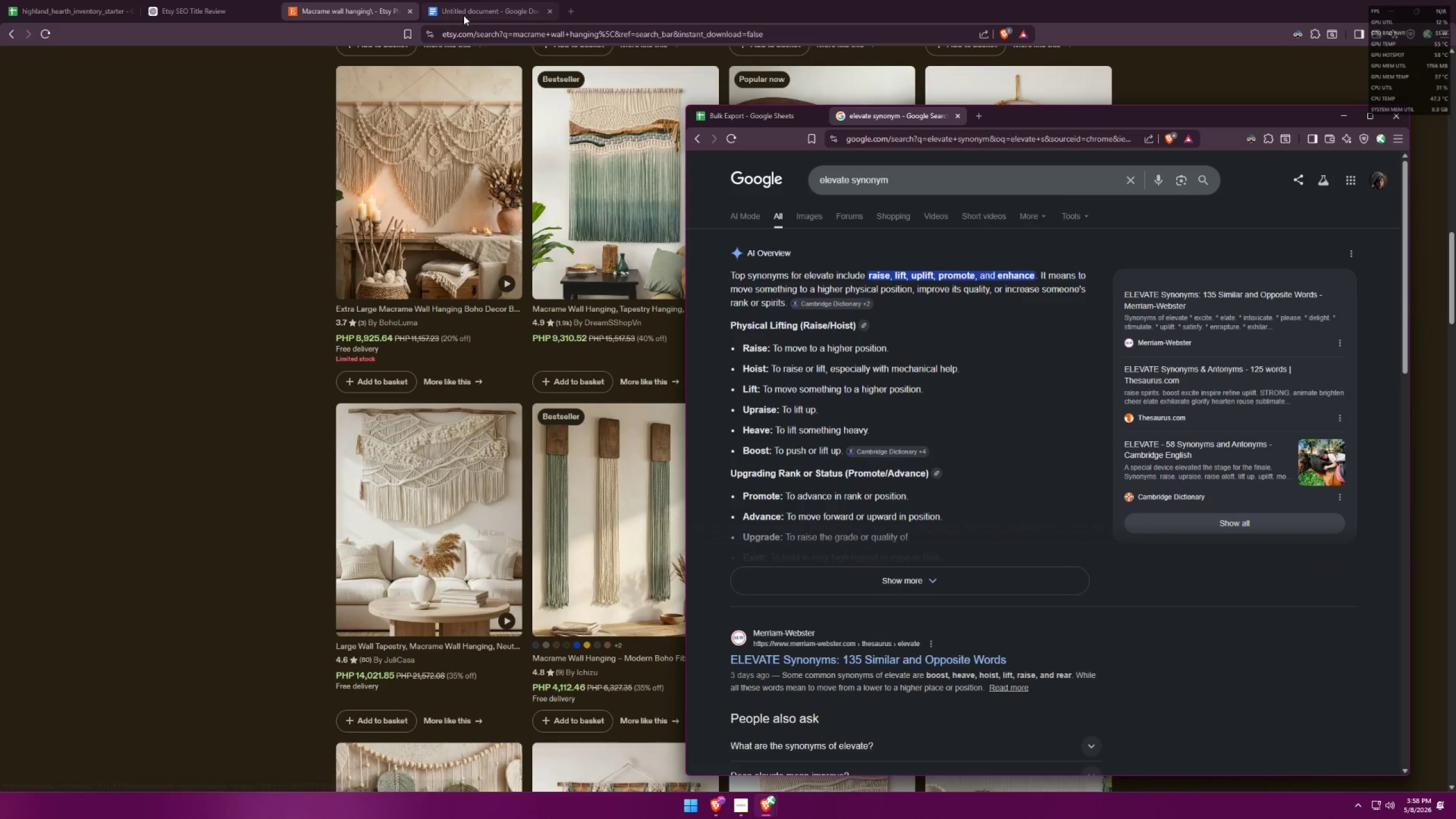 
key(Alt+Tab)
 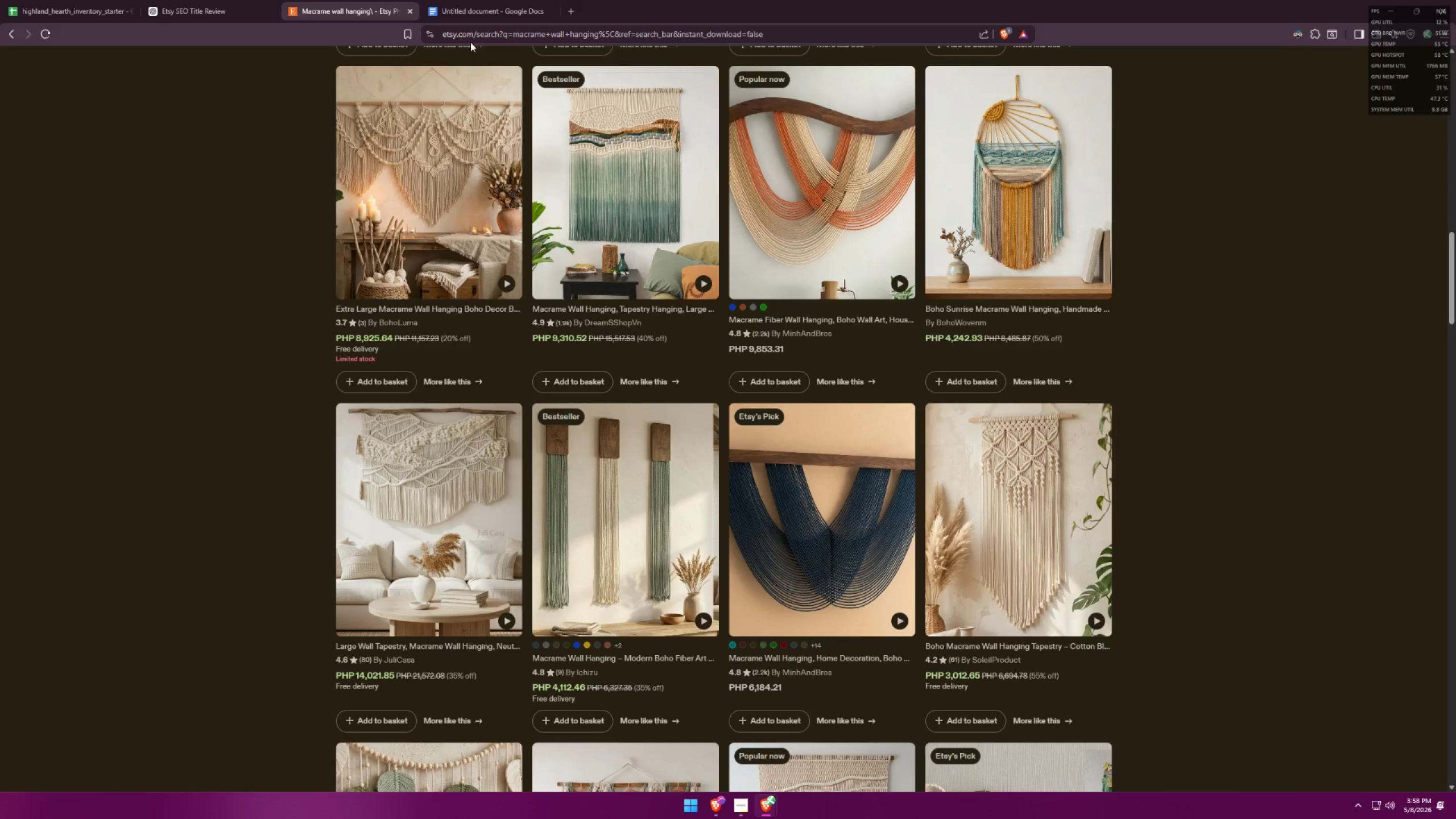 
key(Alt+AltLeft)
 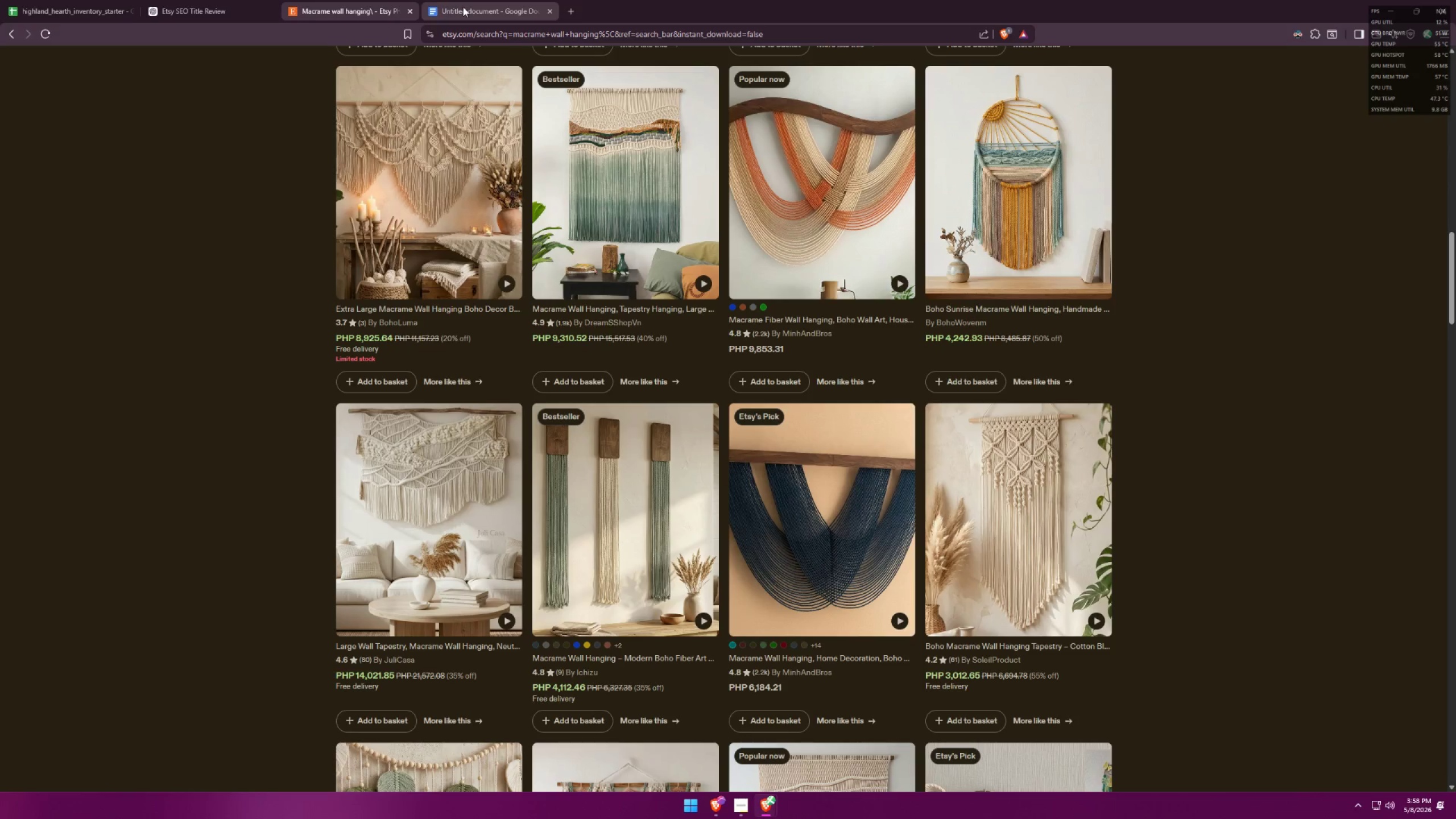 
key(Tab)
type(what does merino wool mc)
key(Backspace)
type(acrame wall art gives off )
 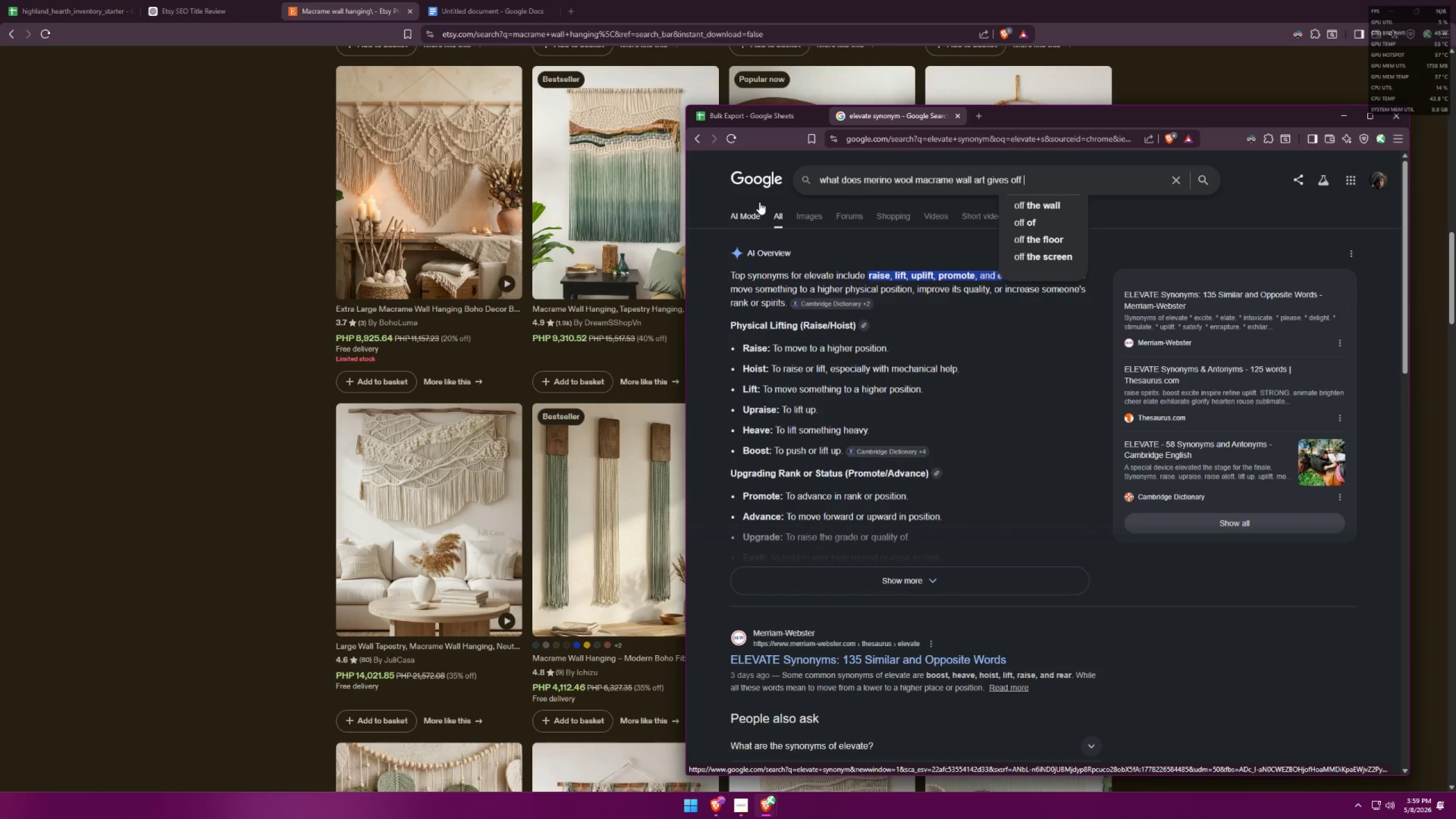 
left_click_drag(start_coordinate=[924, 192], to_coordinate=[719, 175])
 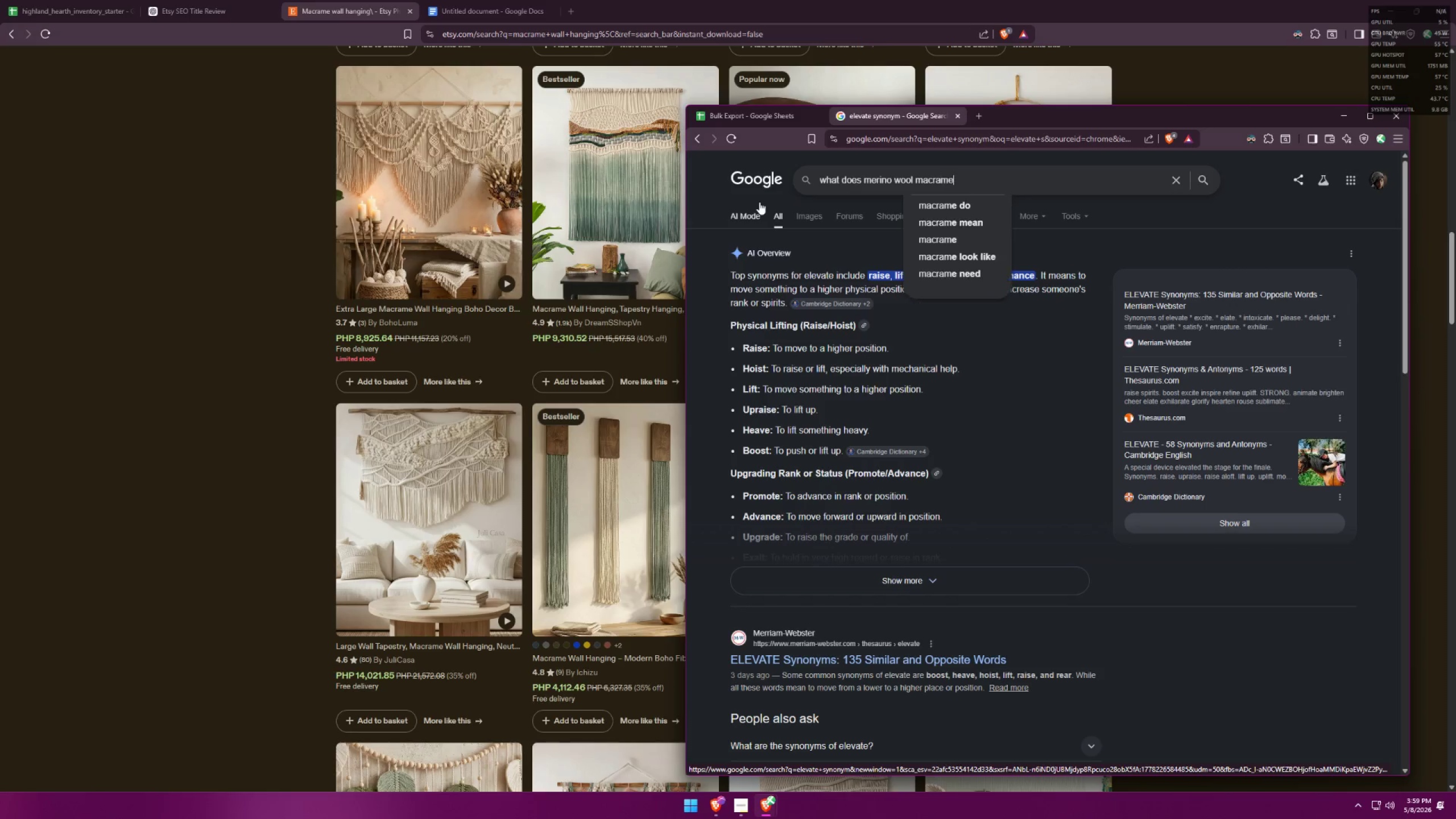 
key(Enter)
 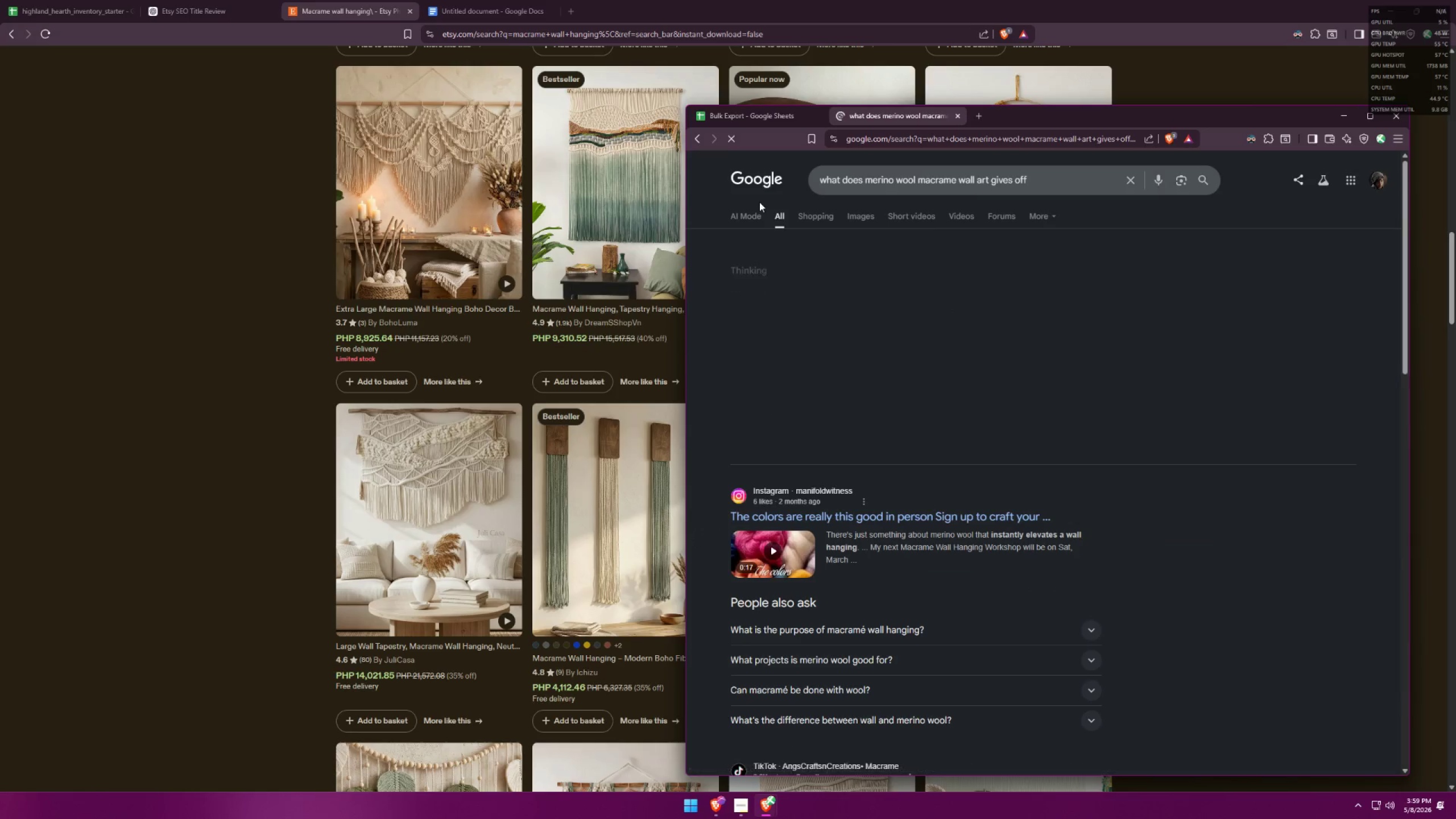 
mouse_move([770, 209])
 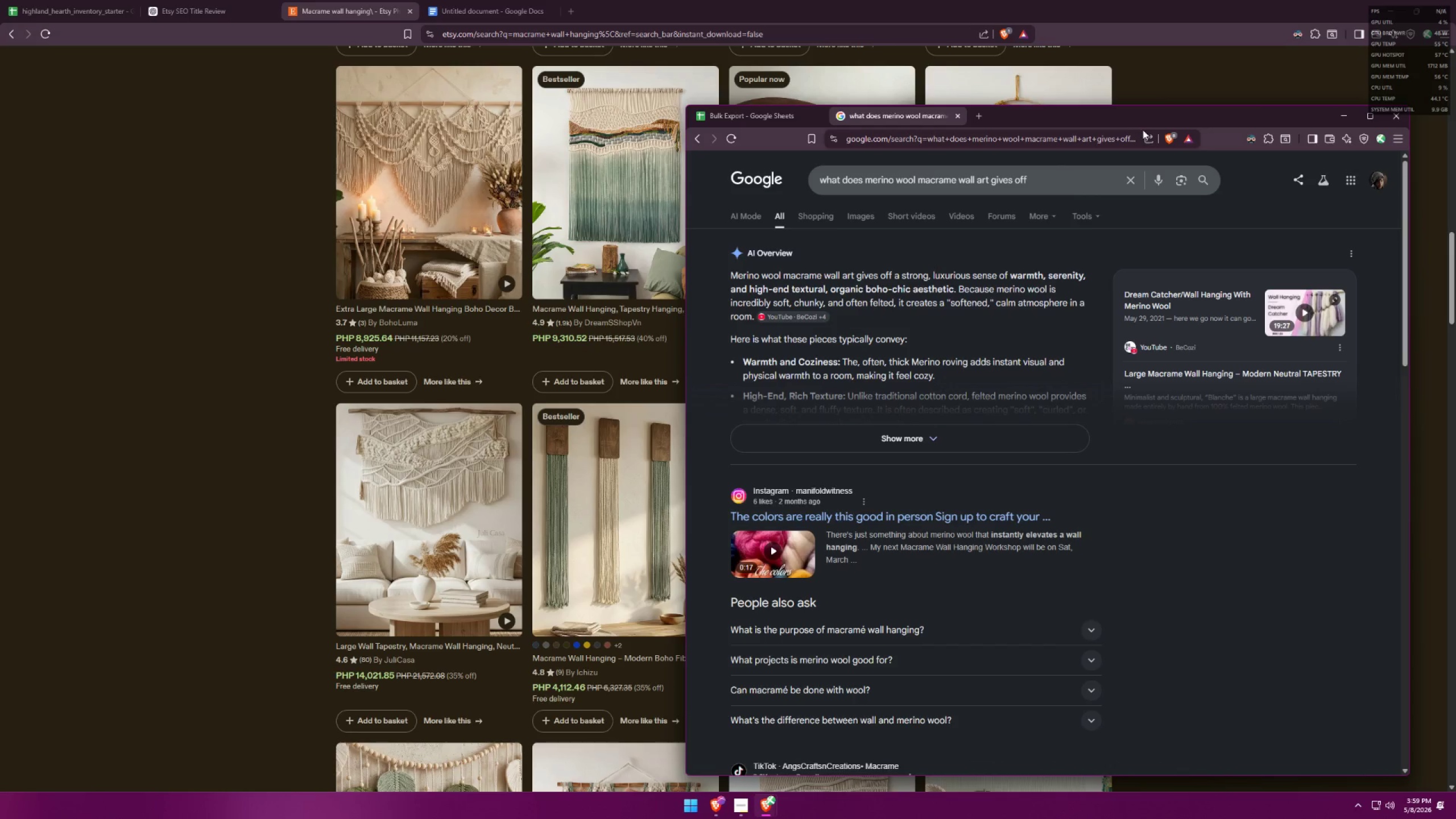 
left_click_drag(start_coordinate=[1151, 120], to_coordinate=[794, 112])
 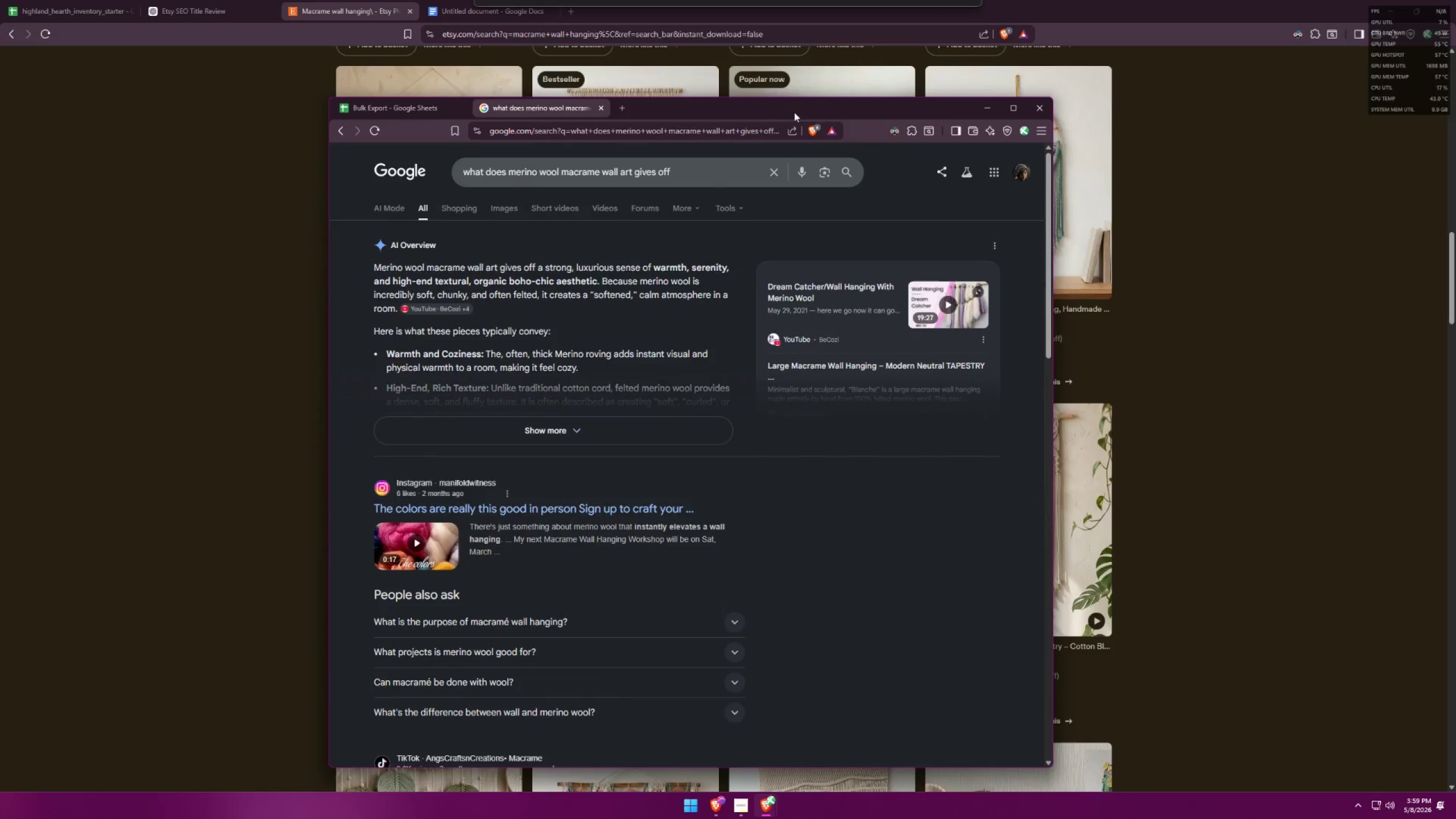 
key(Alt+AltLeft)
 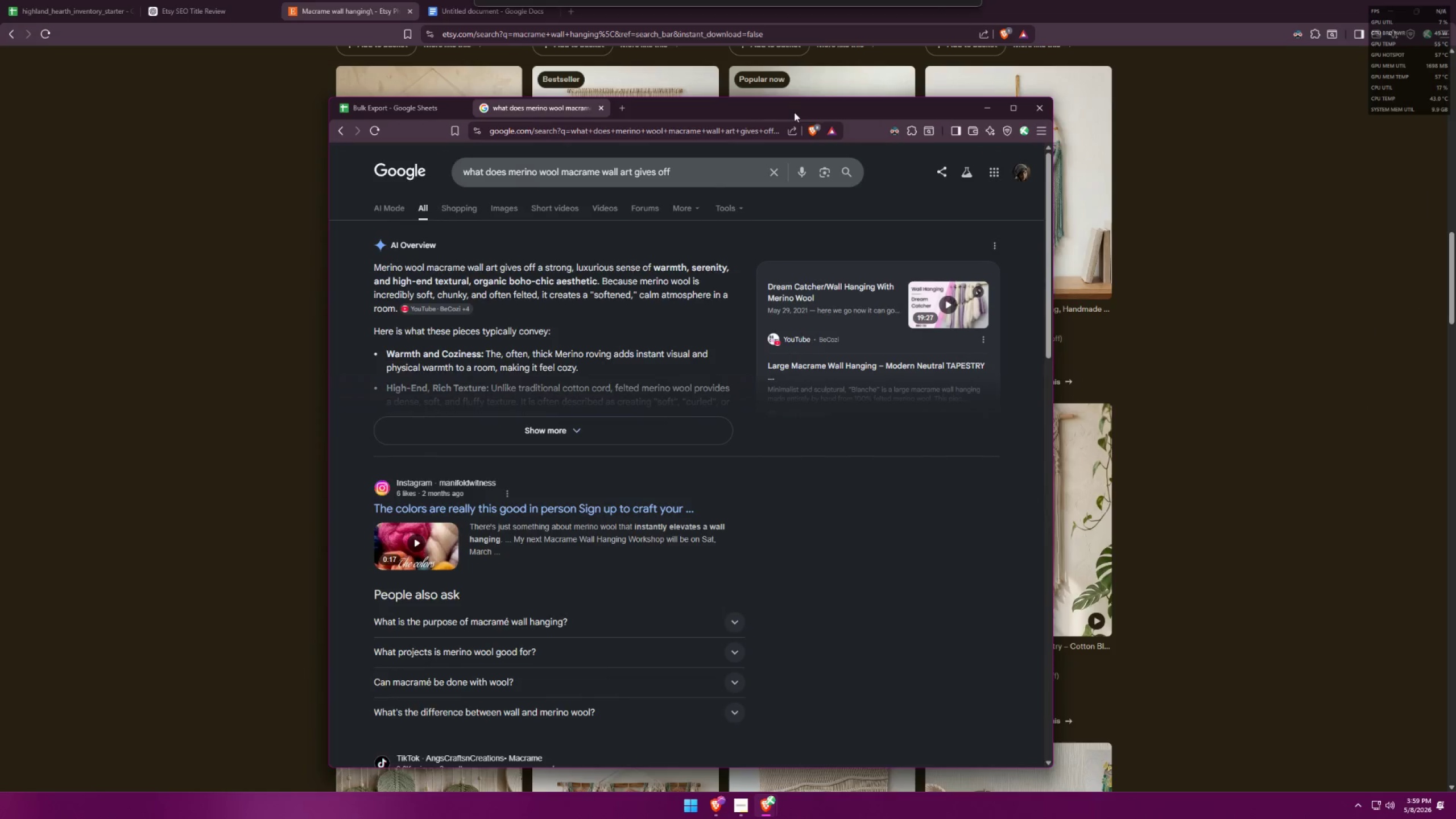 
key(Alt+Tab)
 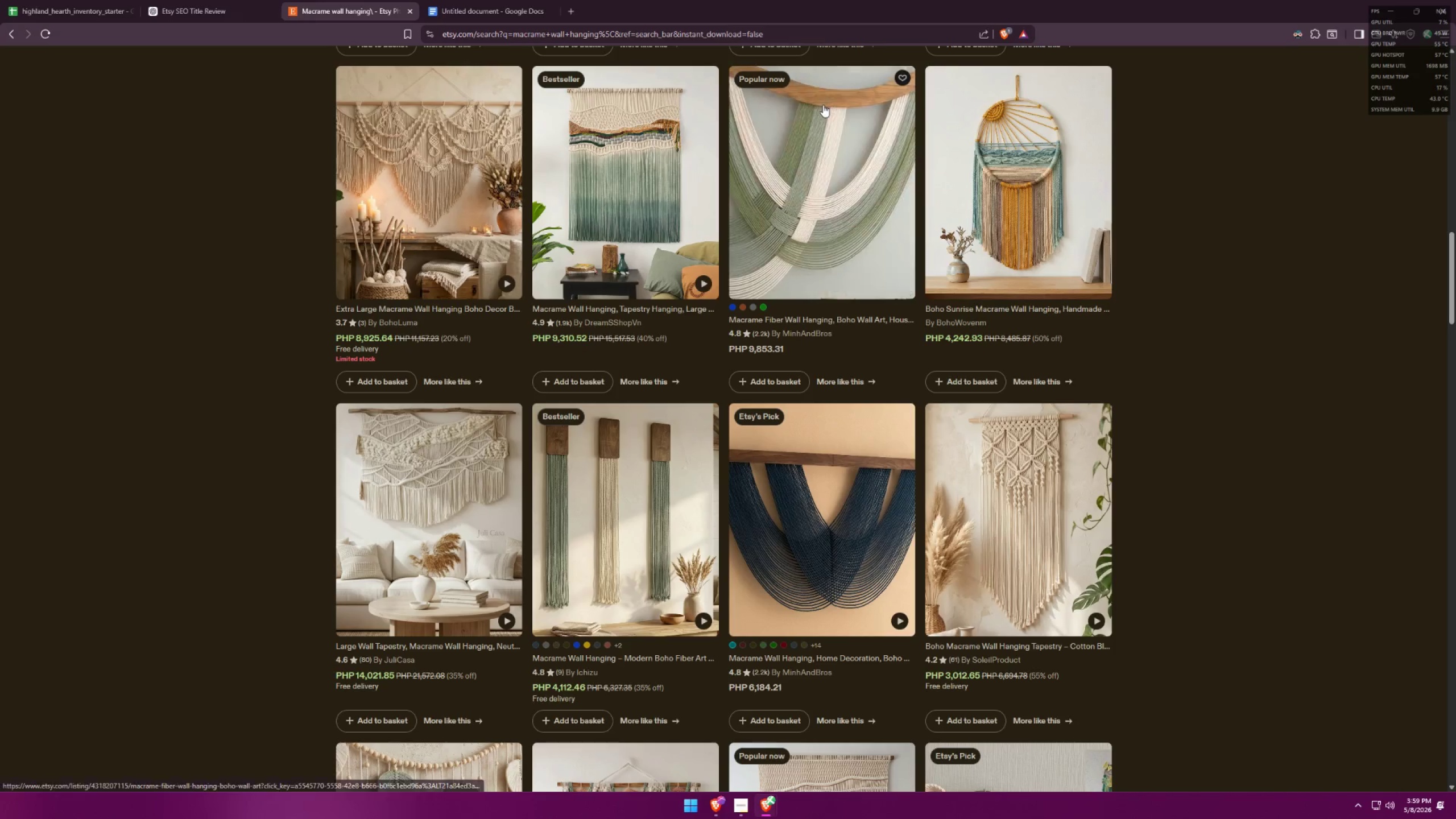 
key(Alt+AltLeft)
 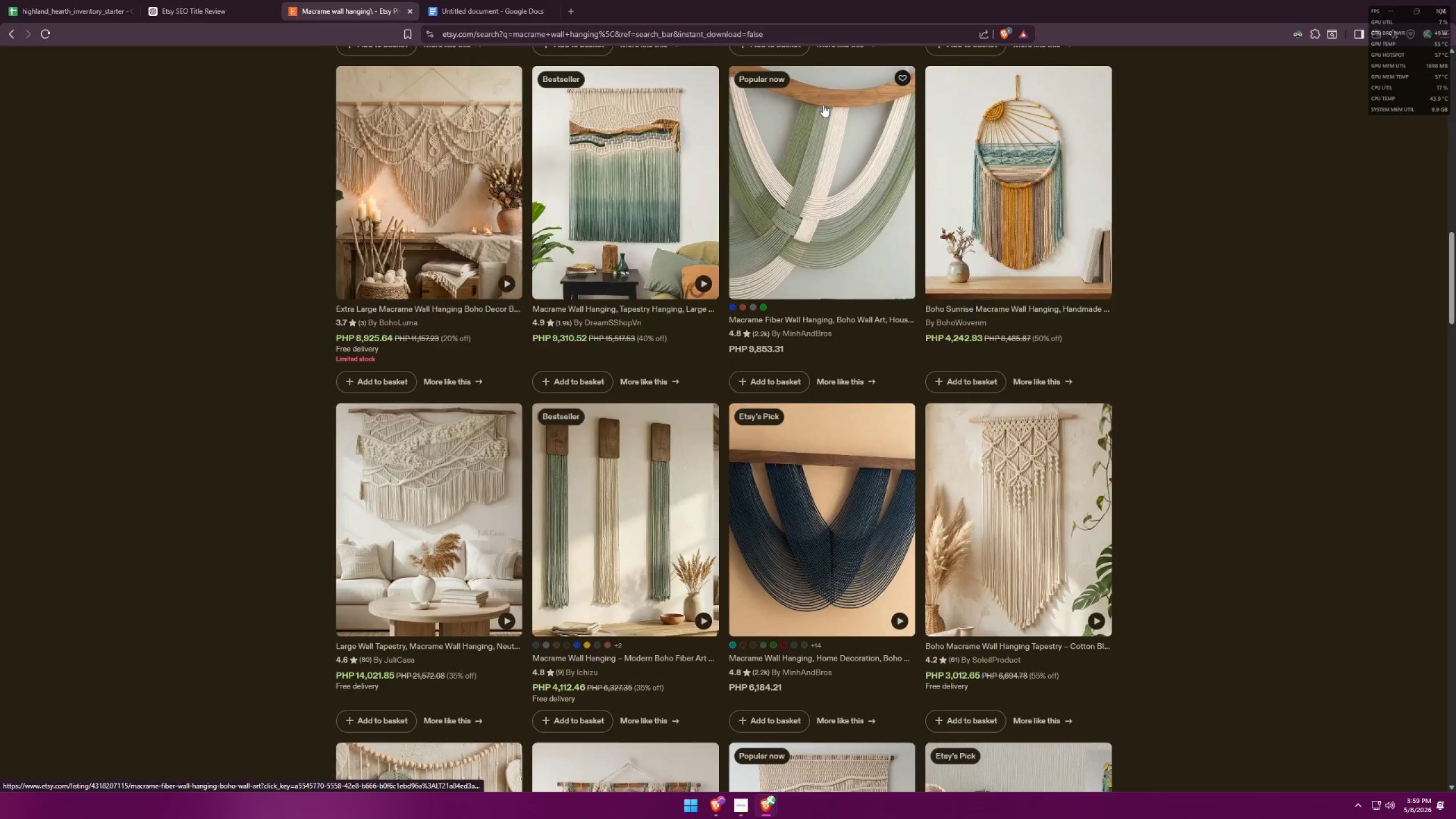 
key(Alt+Tab)
 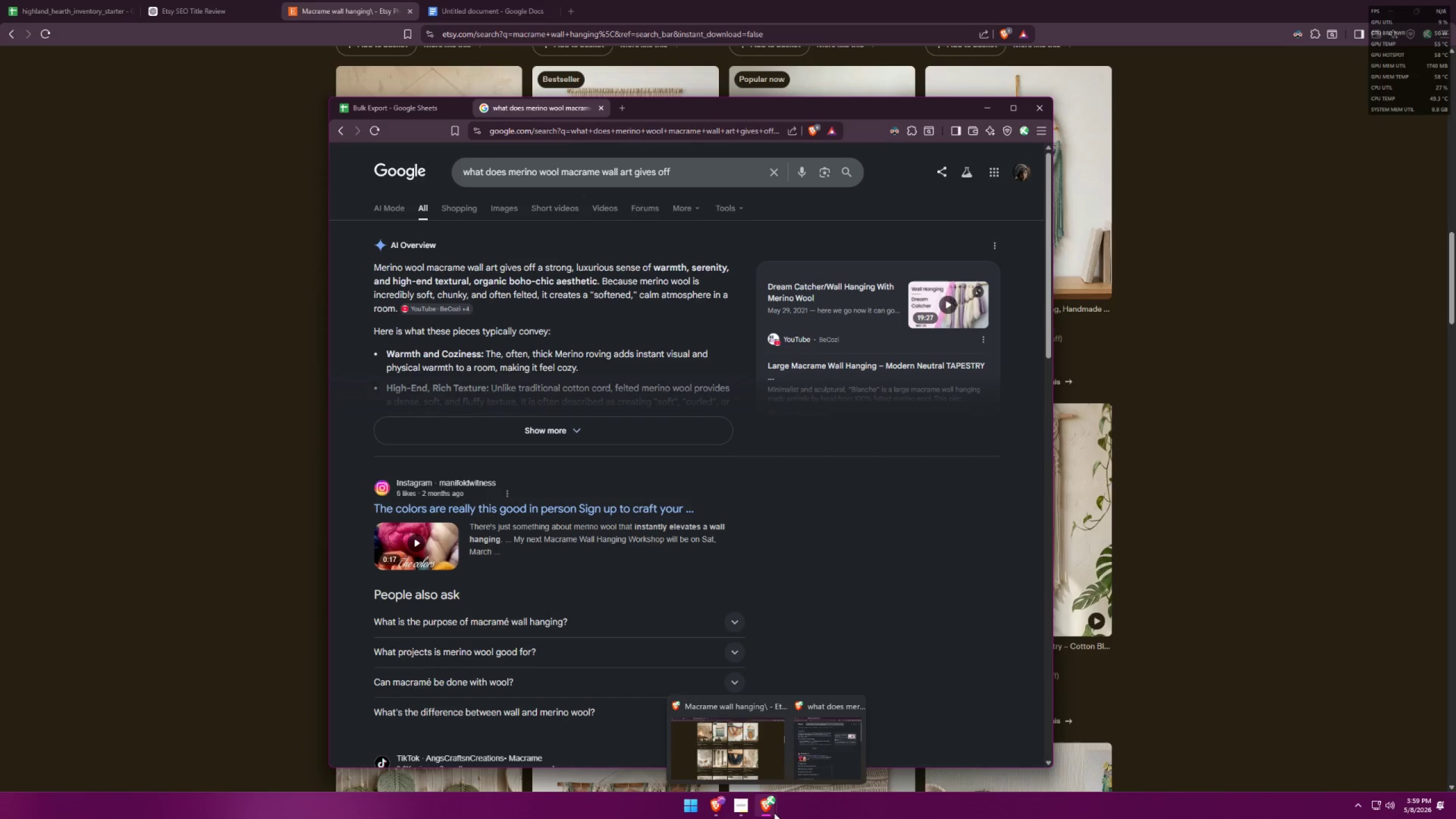 
wait(5.38)
 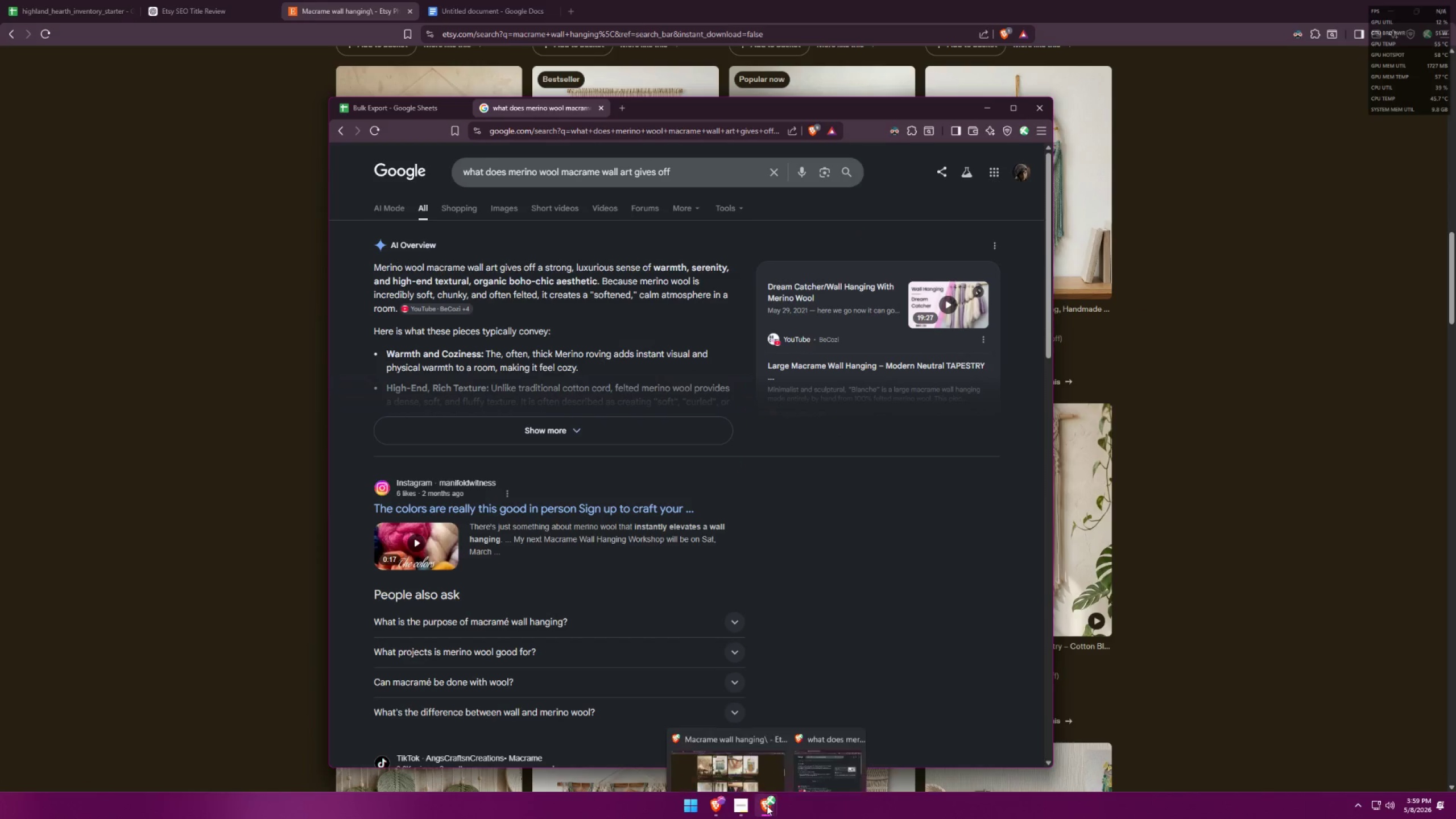 
left_click_drag(start_coordinate=[750, 112], to_coordinate=[1059, 80])
 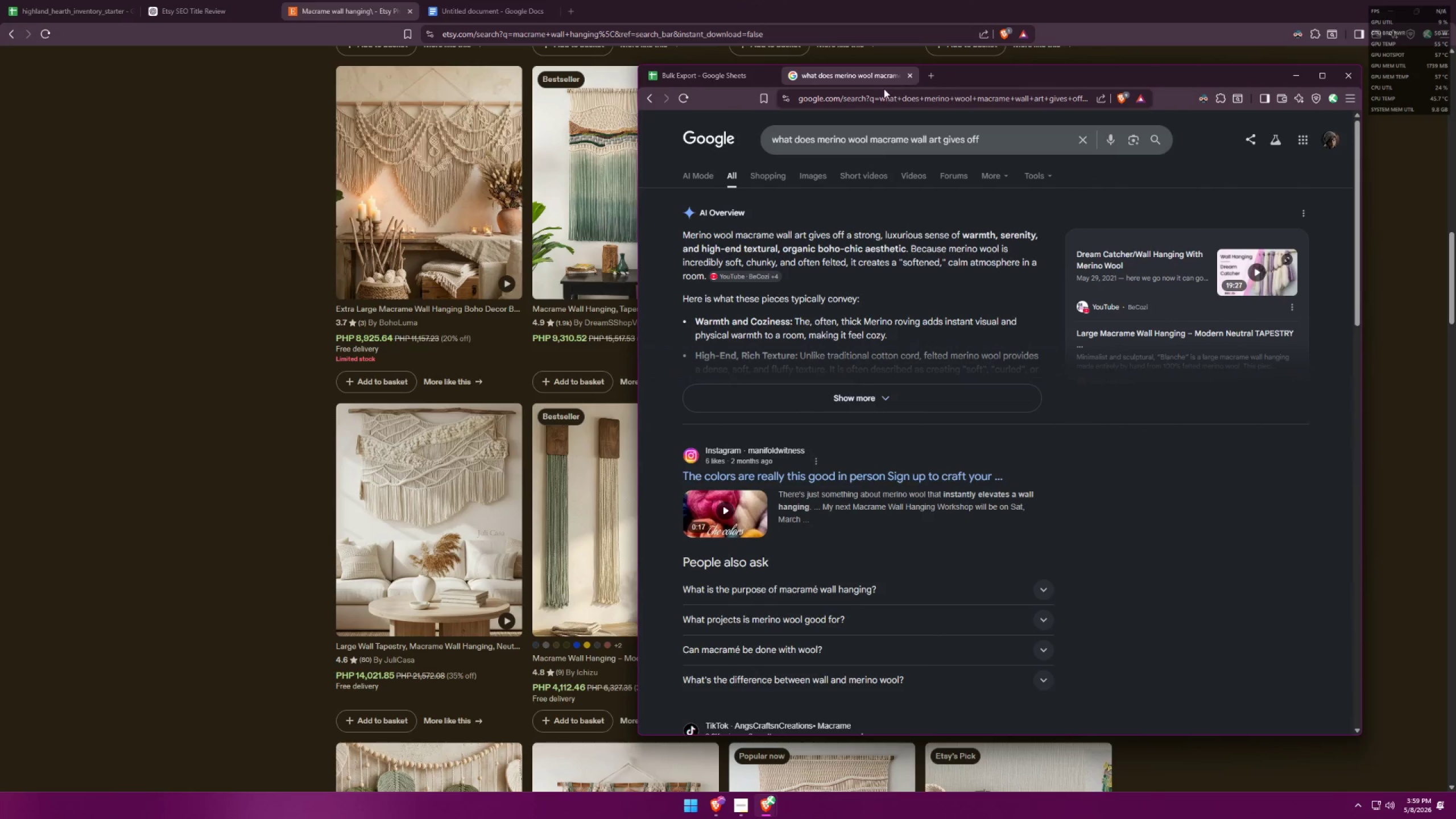 
left_click_drag(start_coordinate=[854, 74], to_coordinate=[614, 4])
 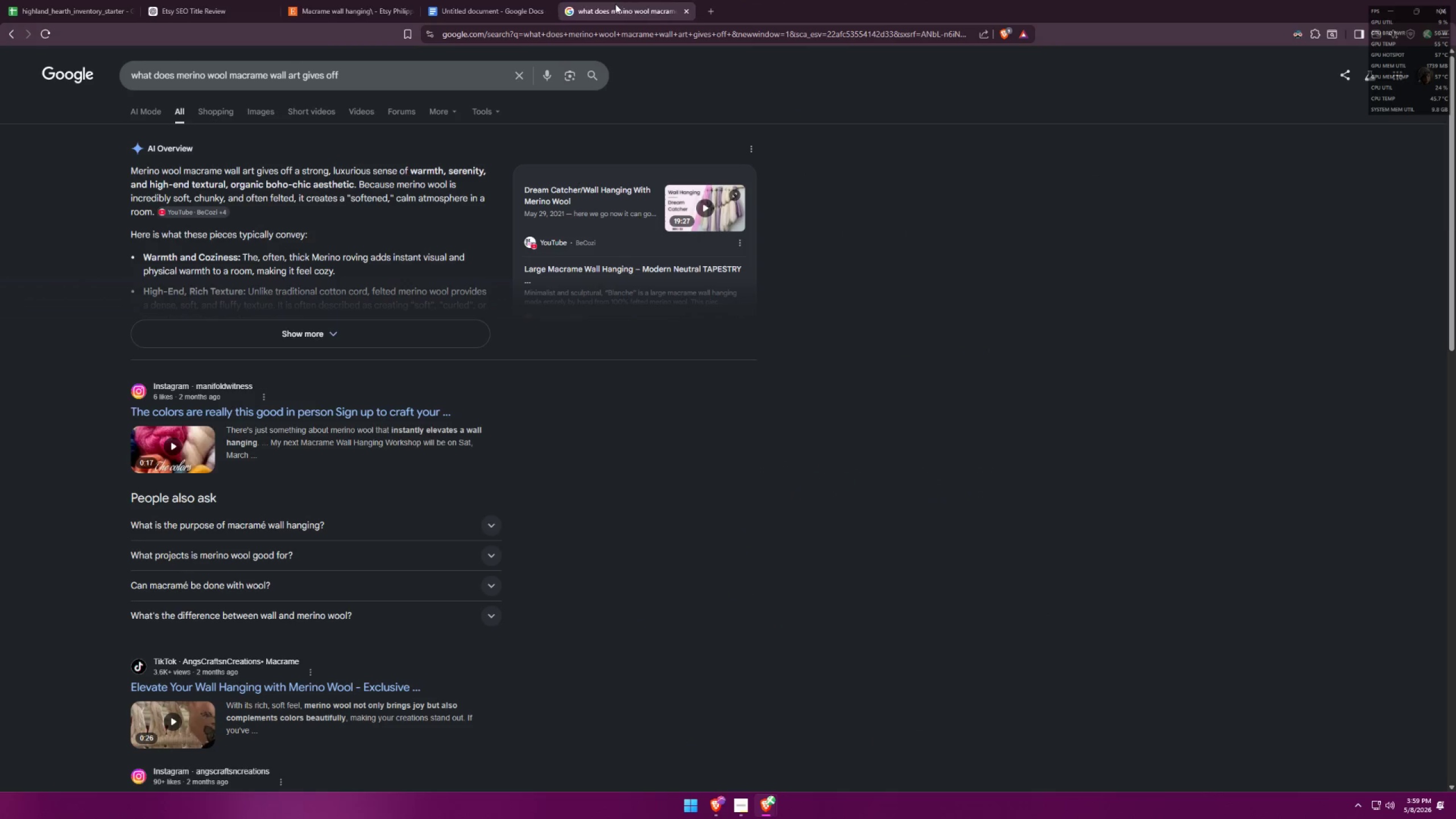 
key(Alt+AltLeft)
 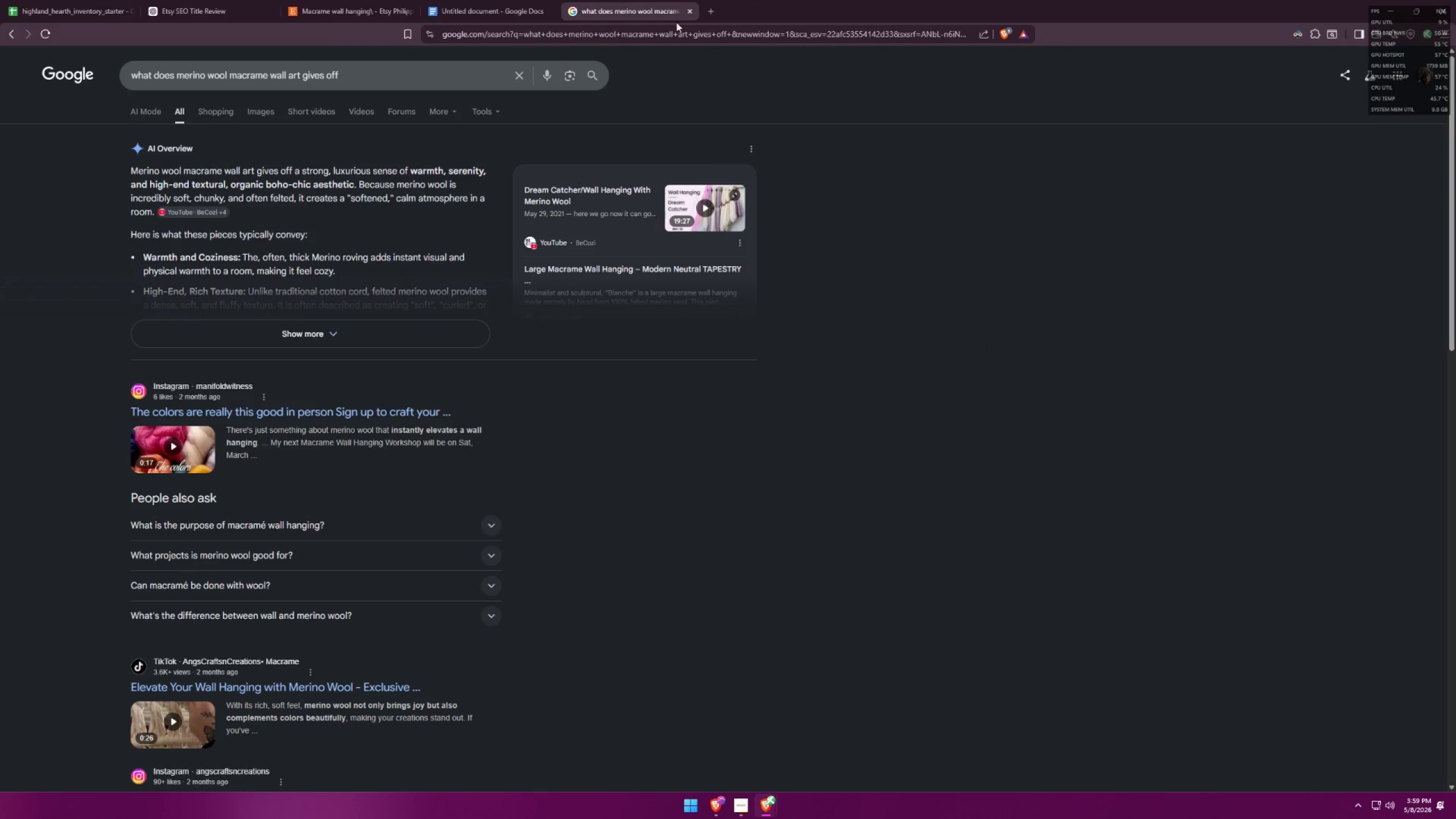 
key(Alt+Tab)
 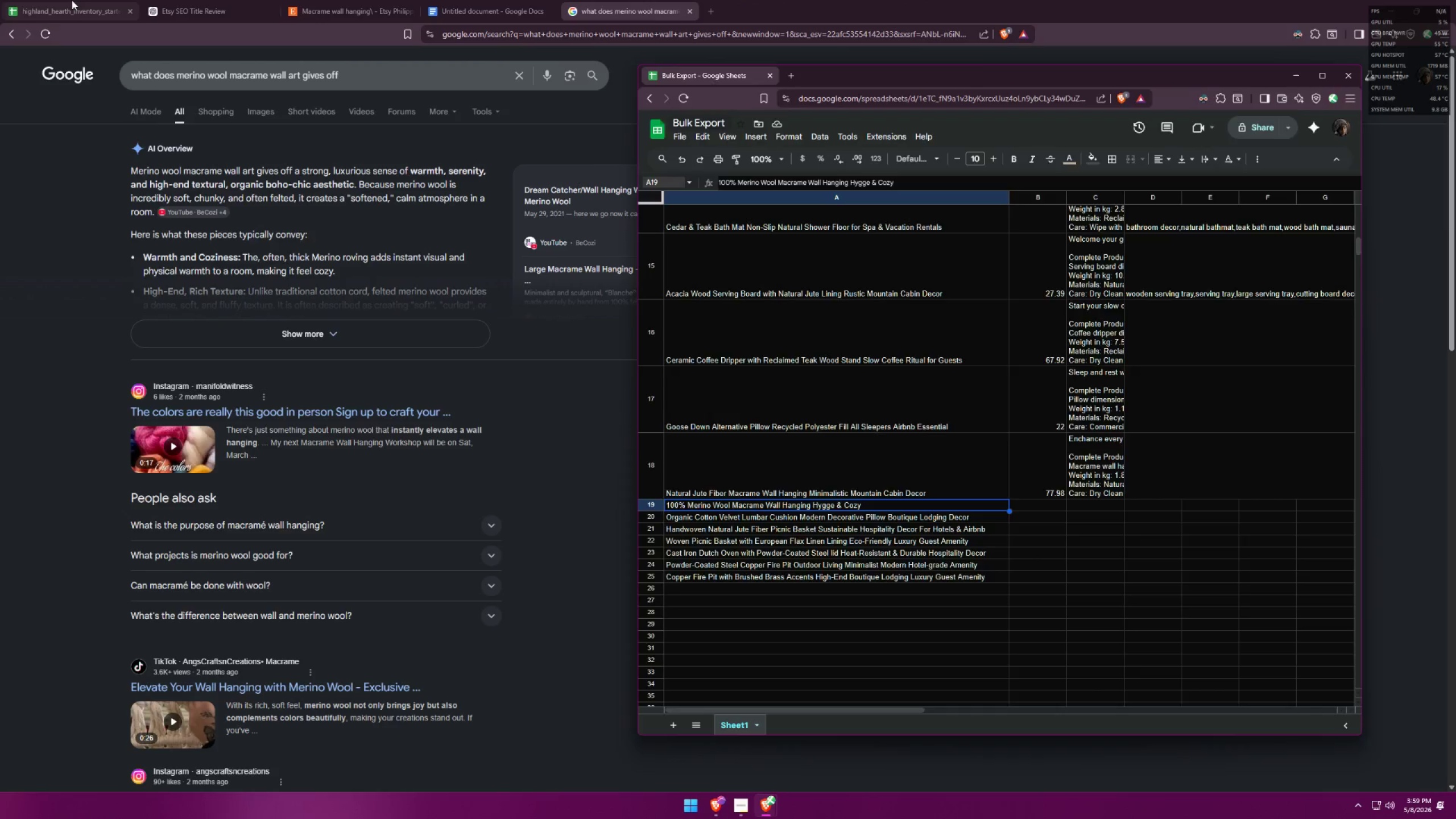 
key(Alt+AltLeft)
 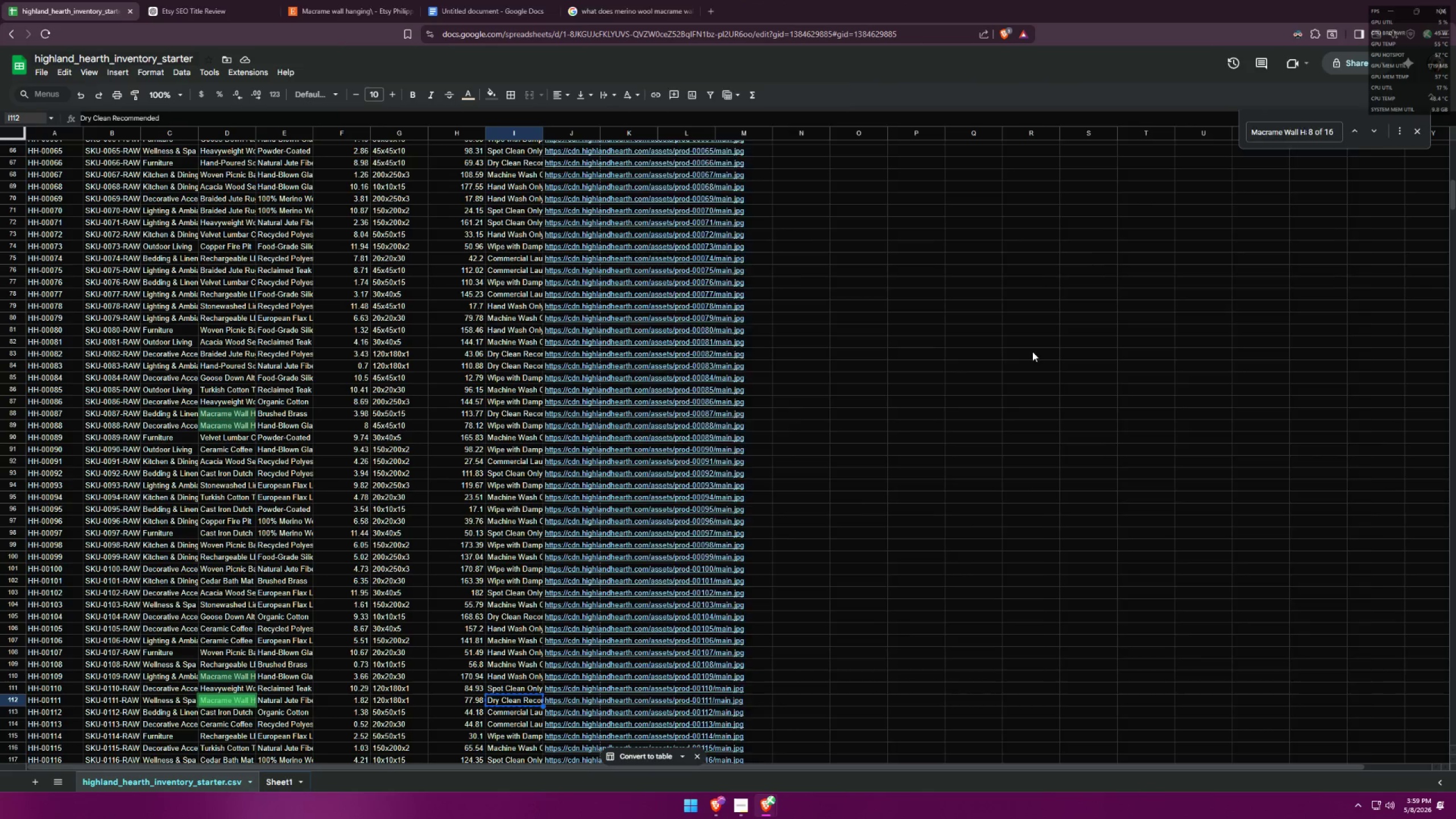 
key(Alt+Tab)
 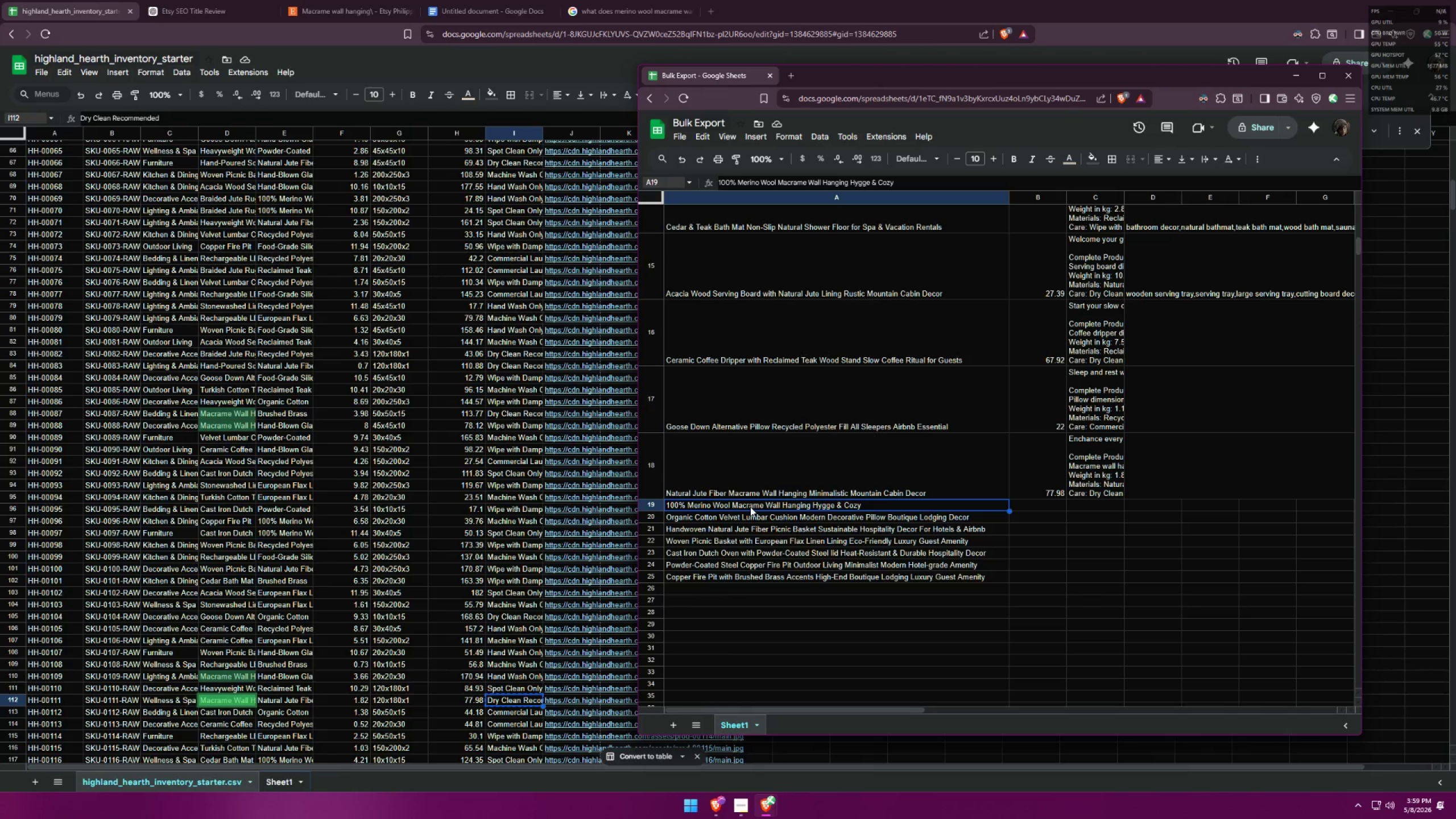 
key(Alt+AltLeft)
 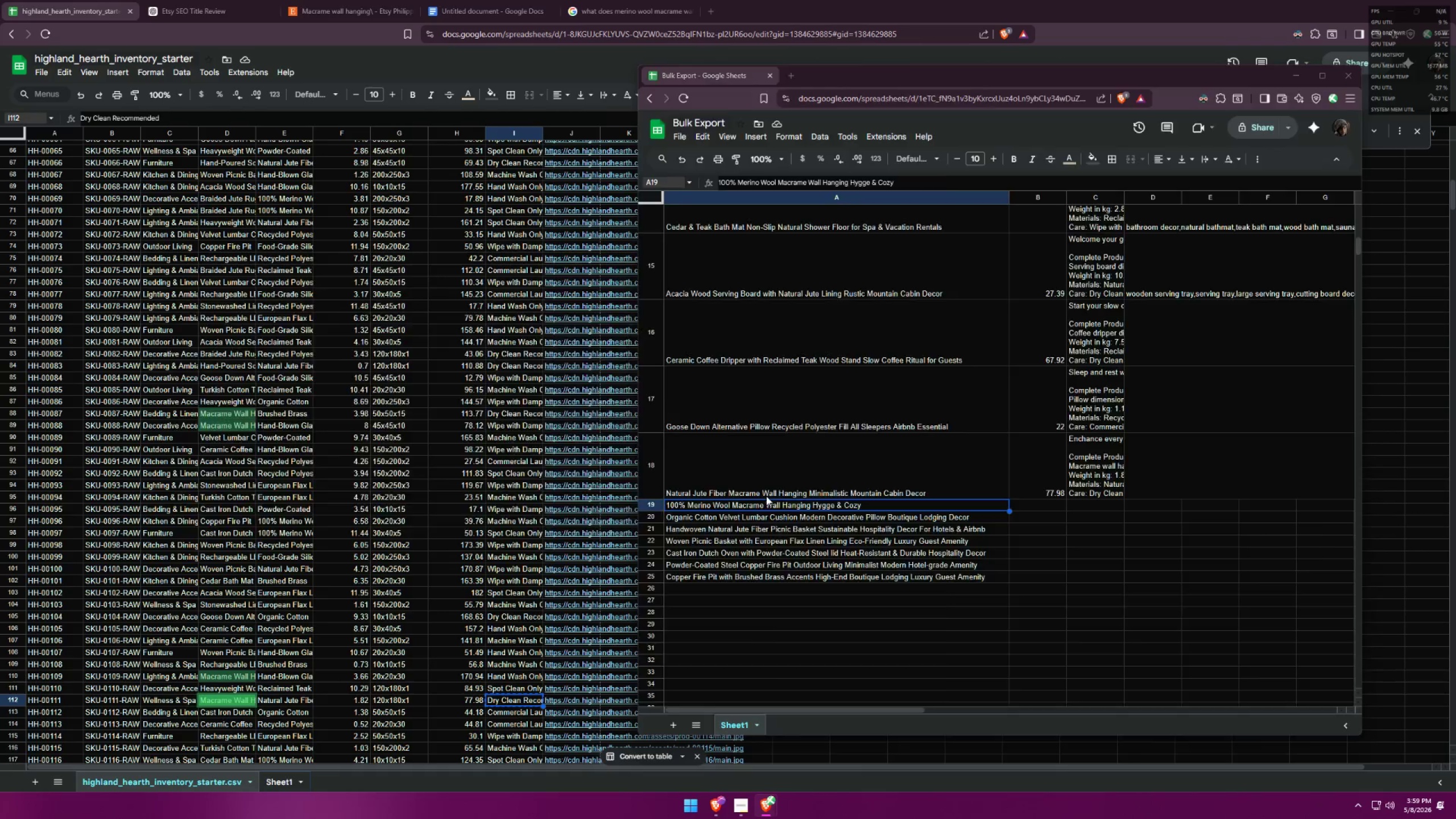 
key(Alt+Tab)
 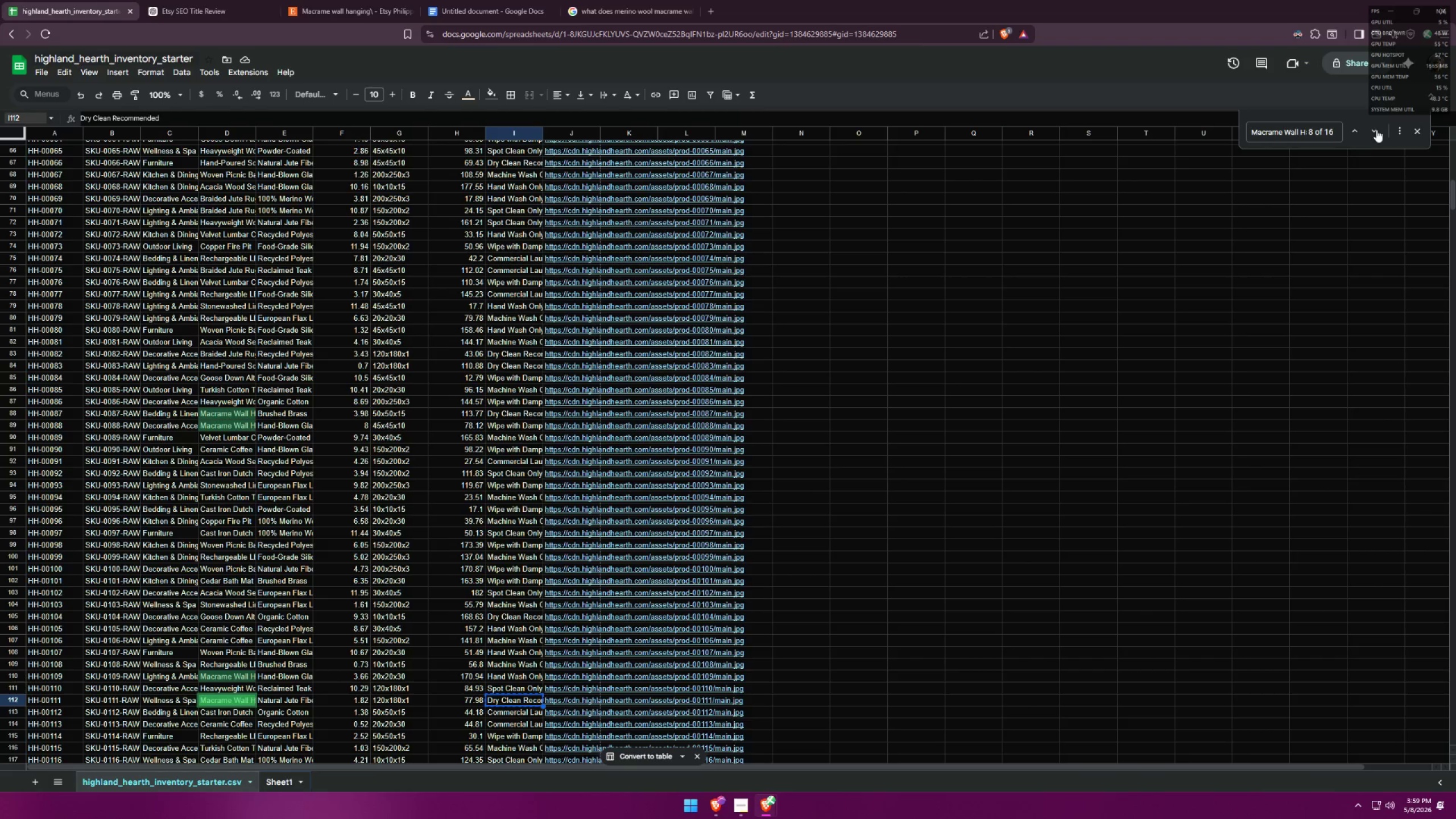 
left_click([1376, 129])
 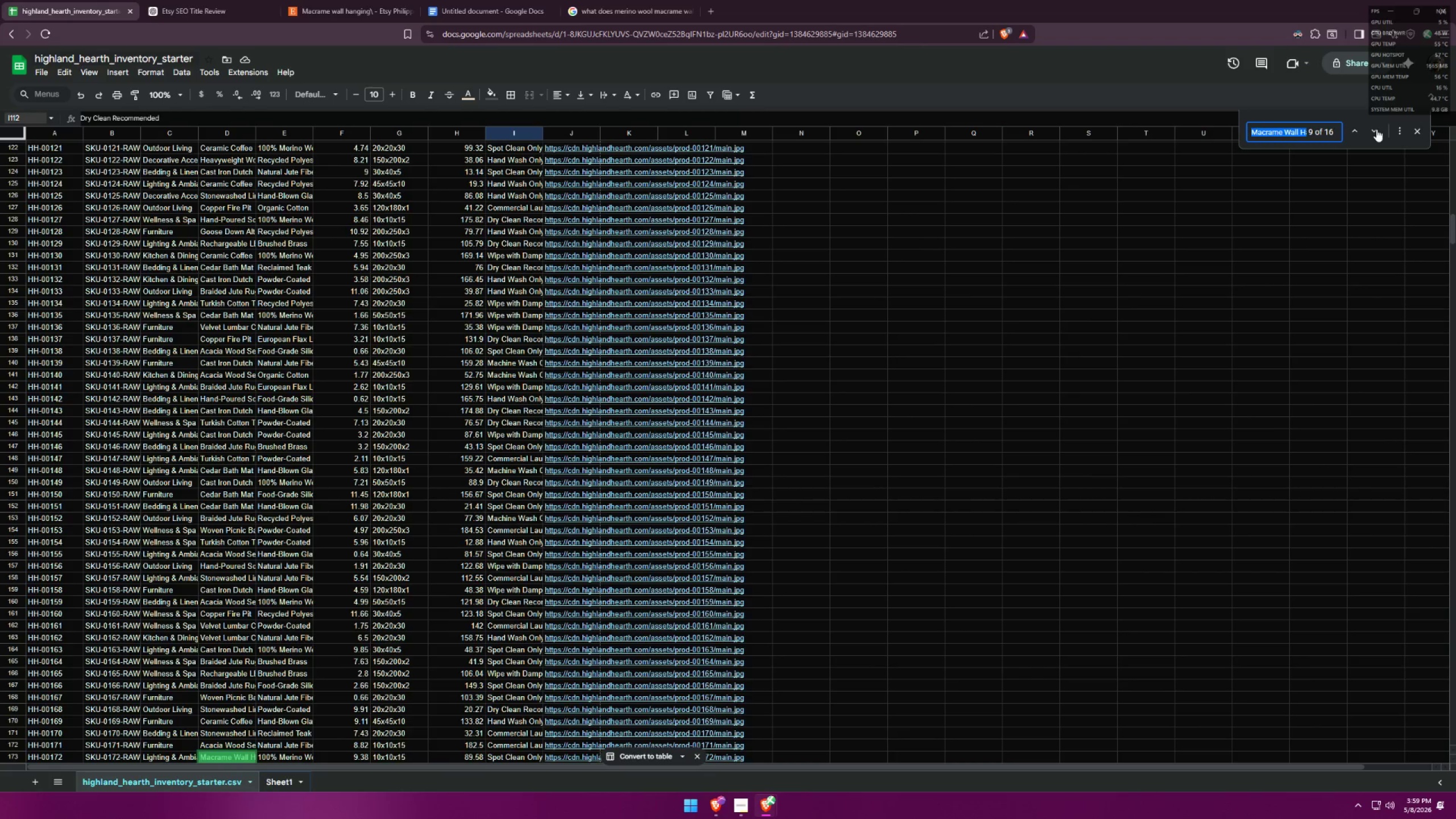 
left_click([1376, 129])
 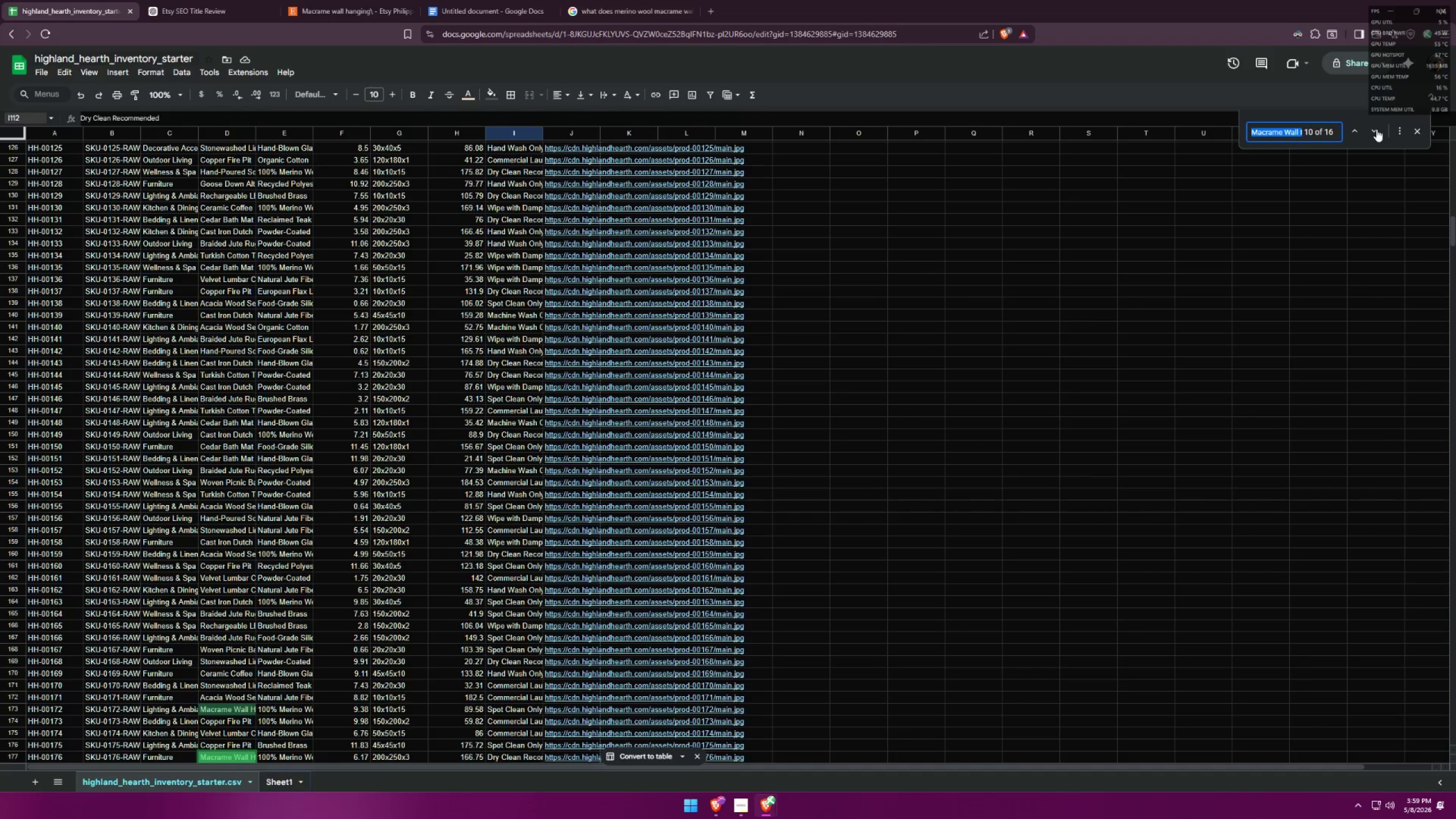 
left_click([1376, 129])
 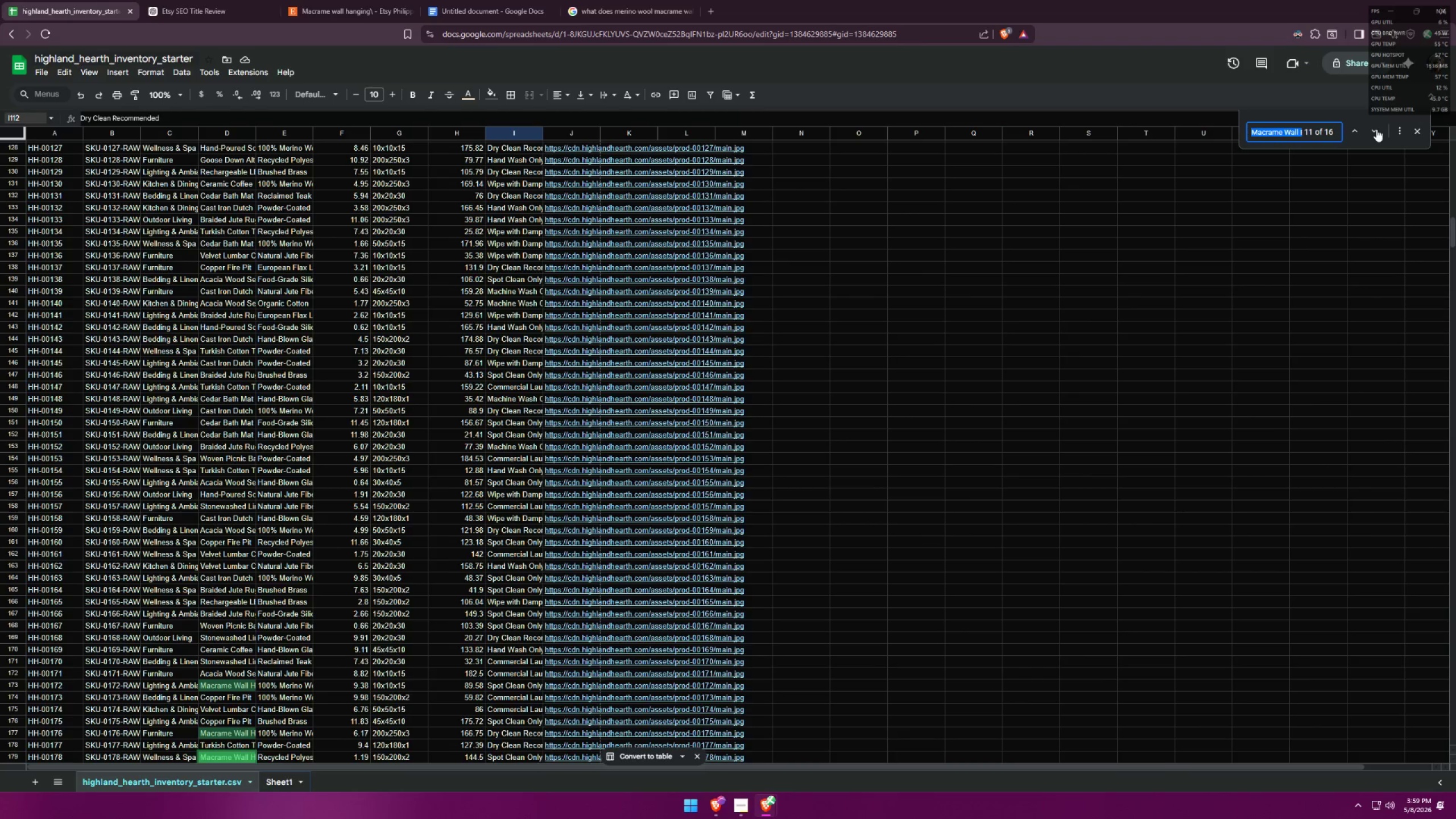 
left_click([1376, 129])
 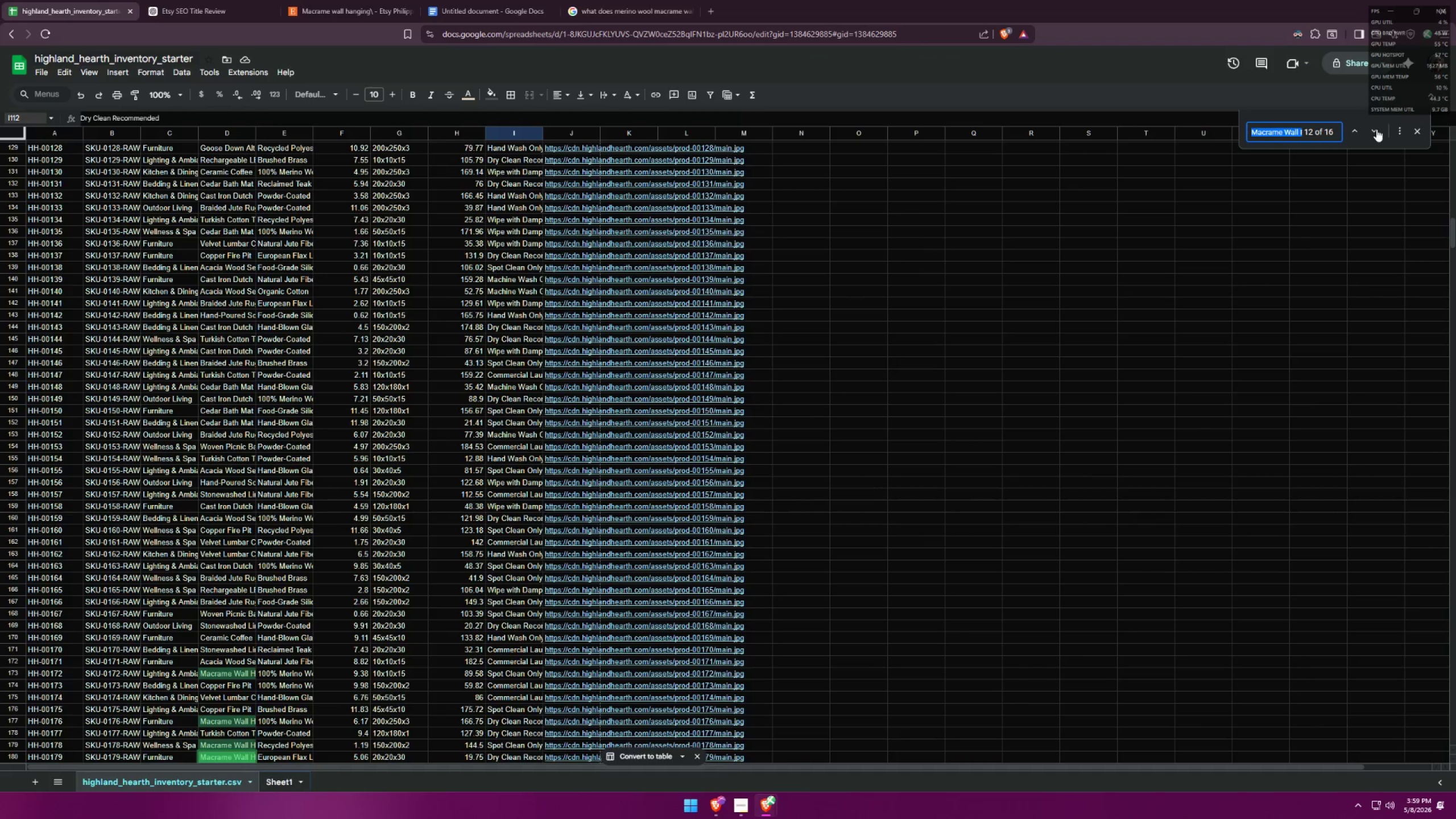 
left_click([1376, 129])
 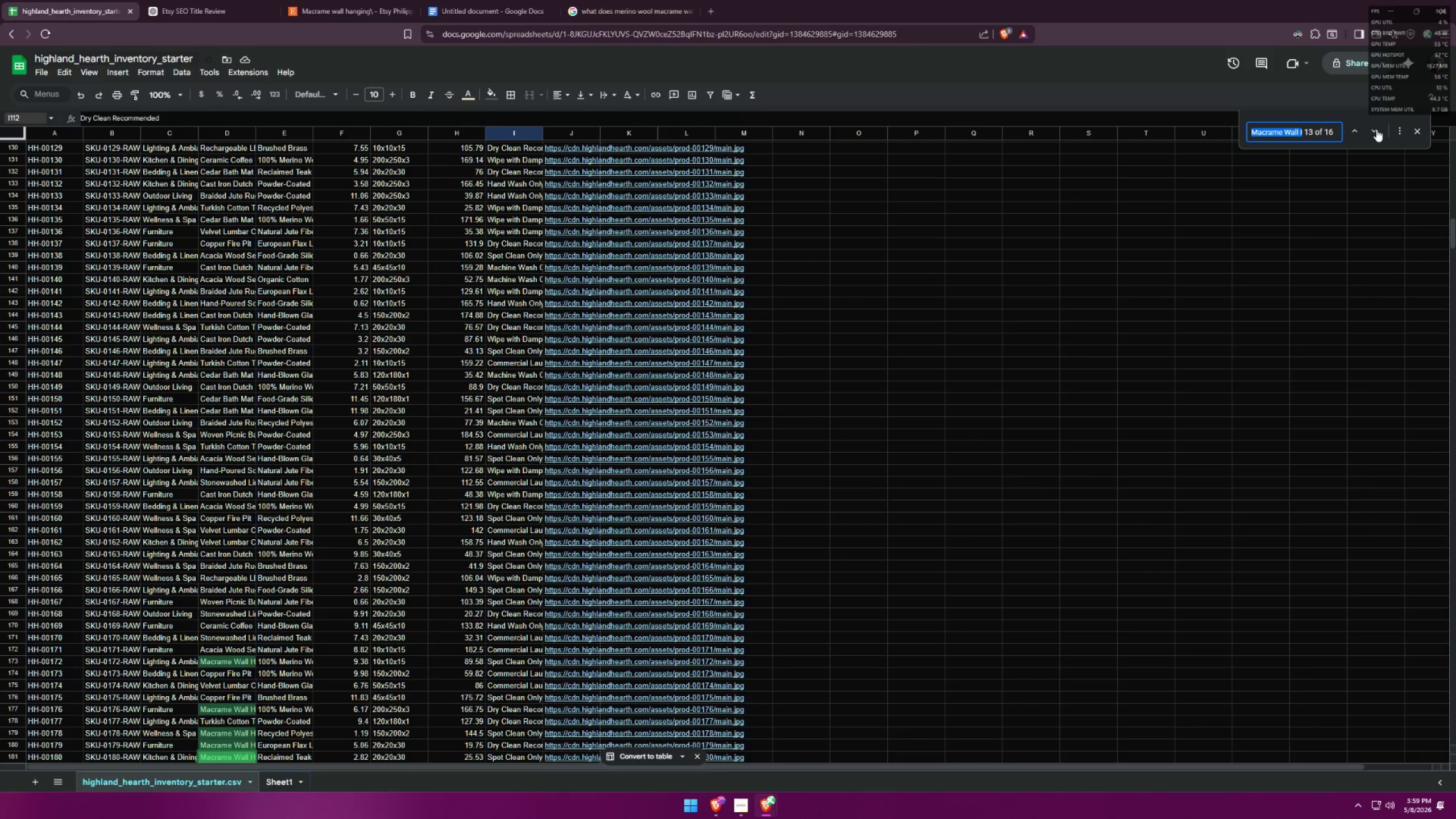 
left_click([1376, 129])
 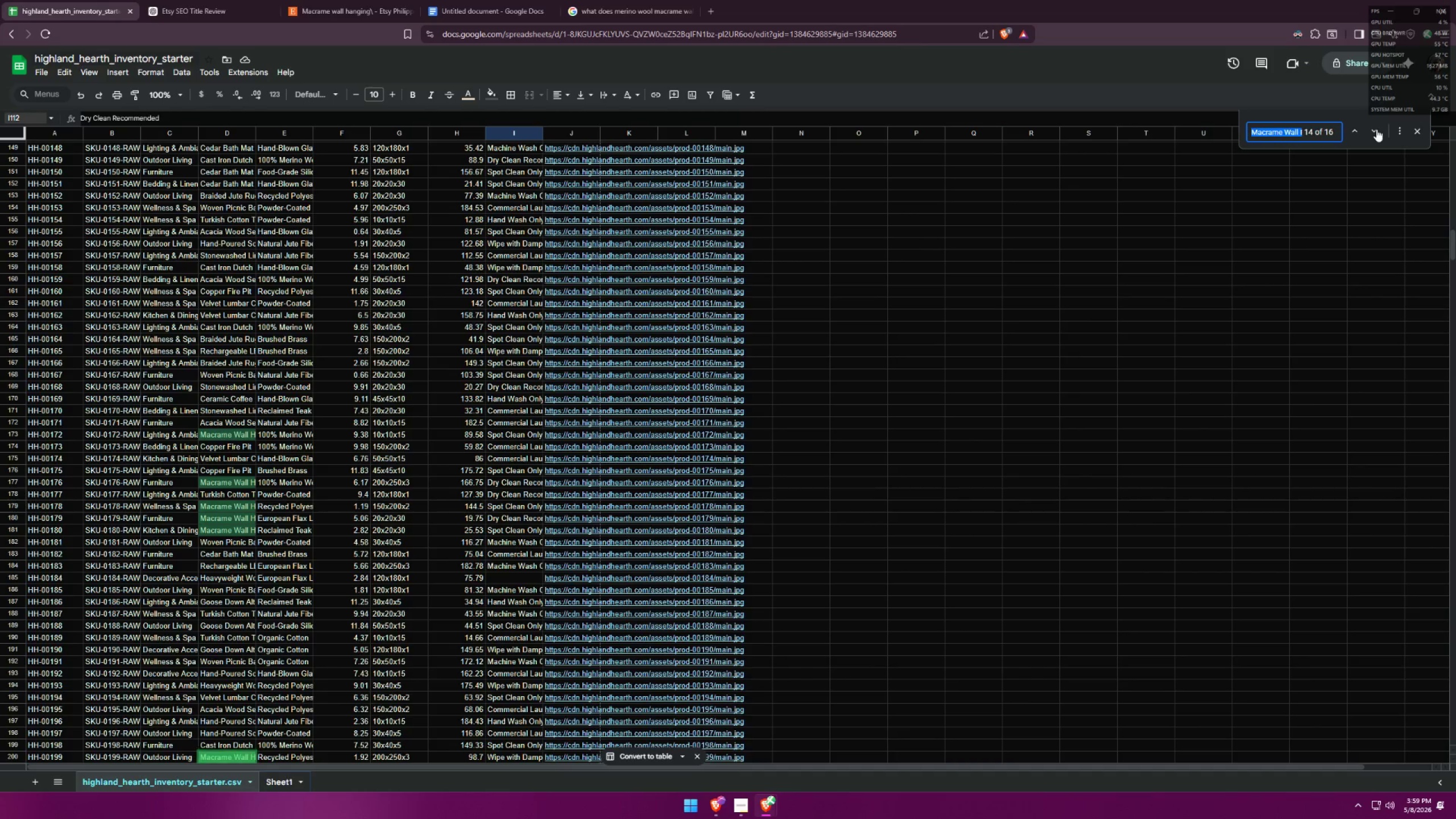 
left_click([1376, 129])
 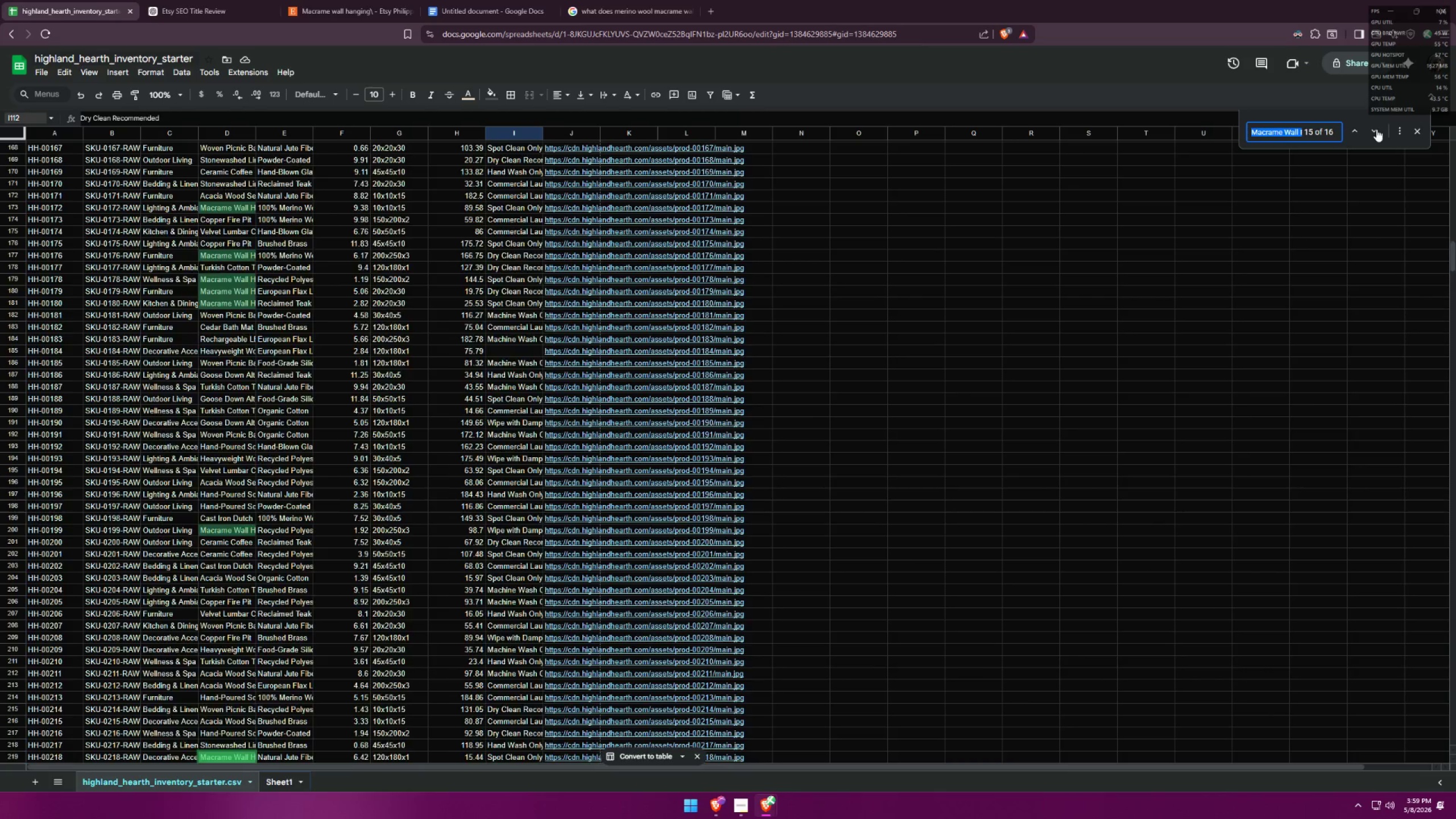 
double_click([1376, 129])
 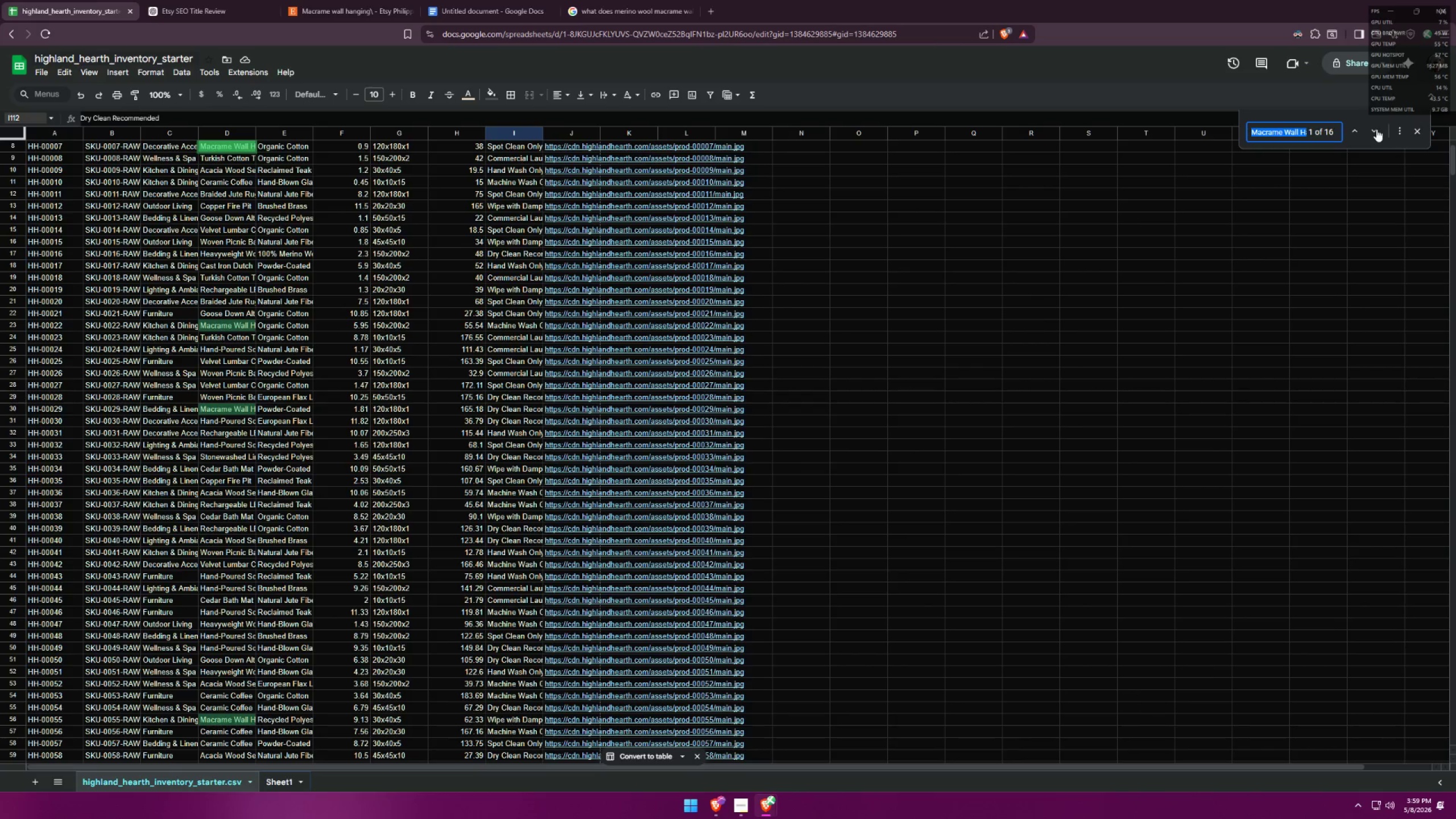 
left_click([1376, 129])
 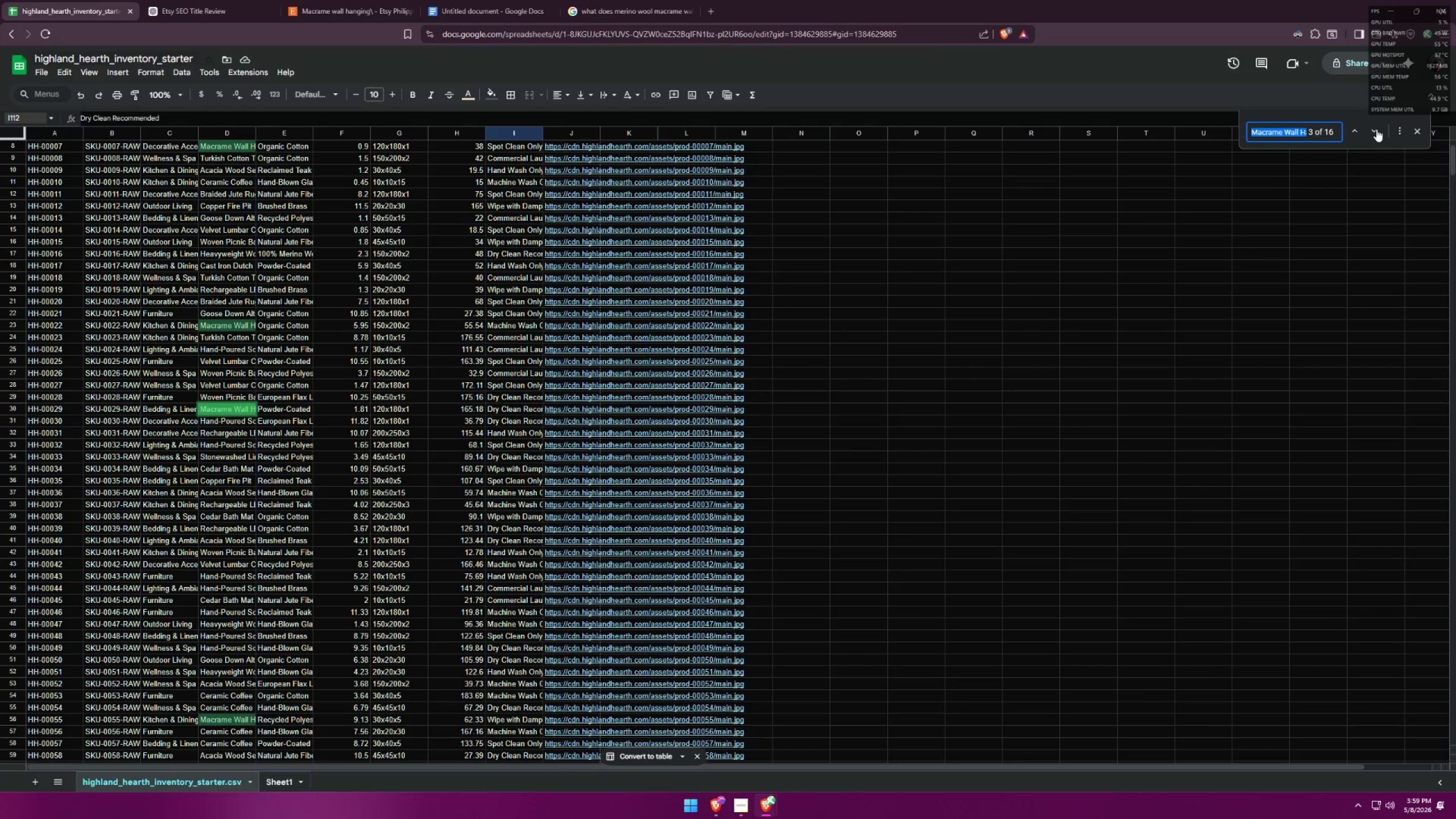 
double_click([1376, 129])
 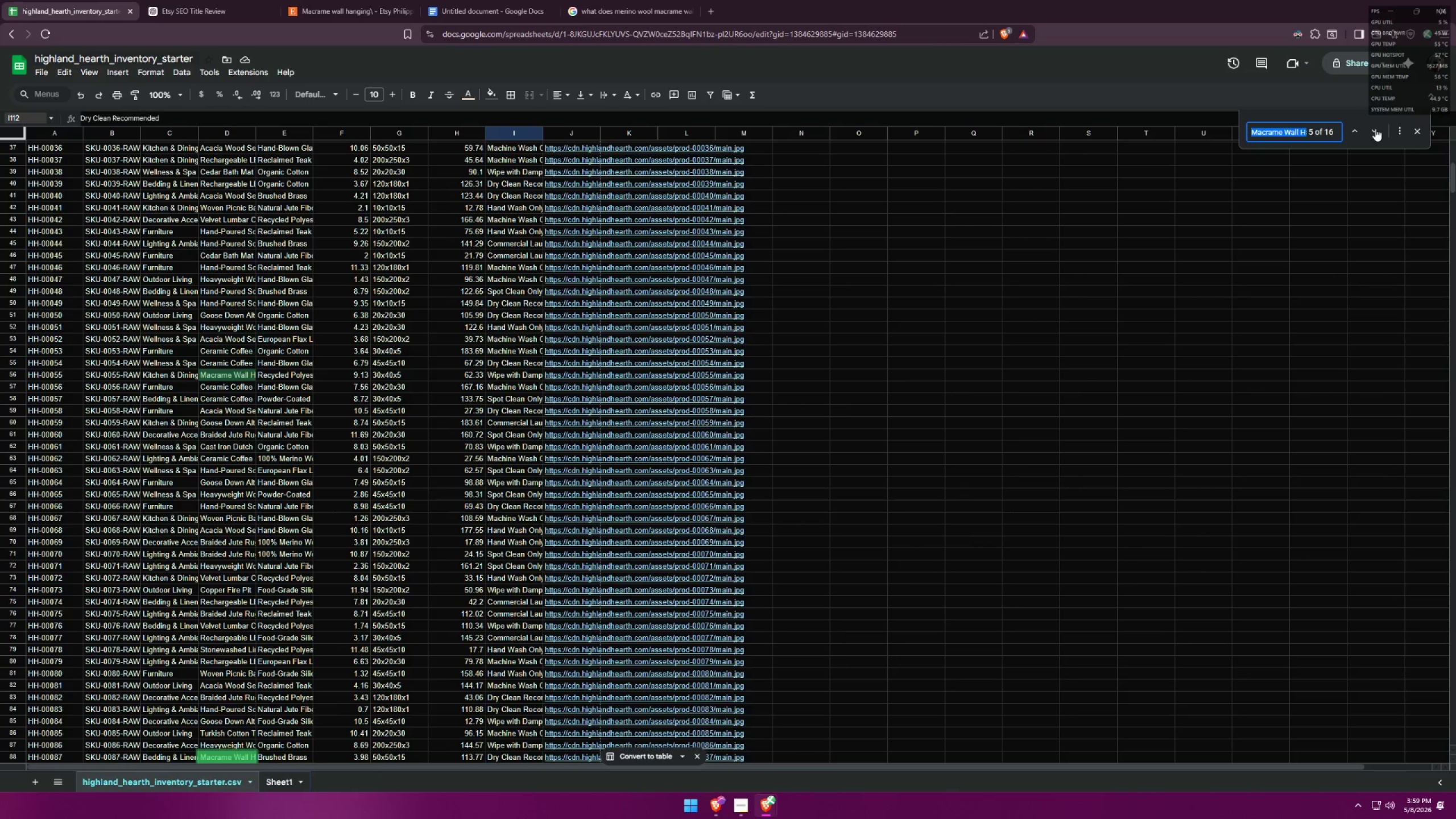 
left_click([1375, 129])
 